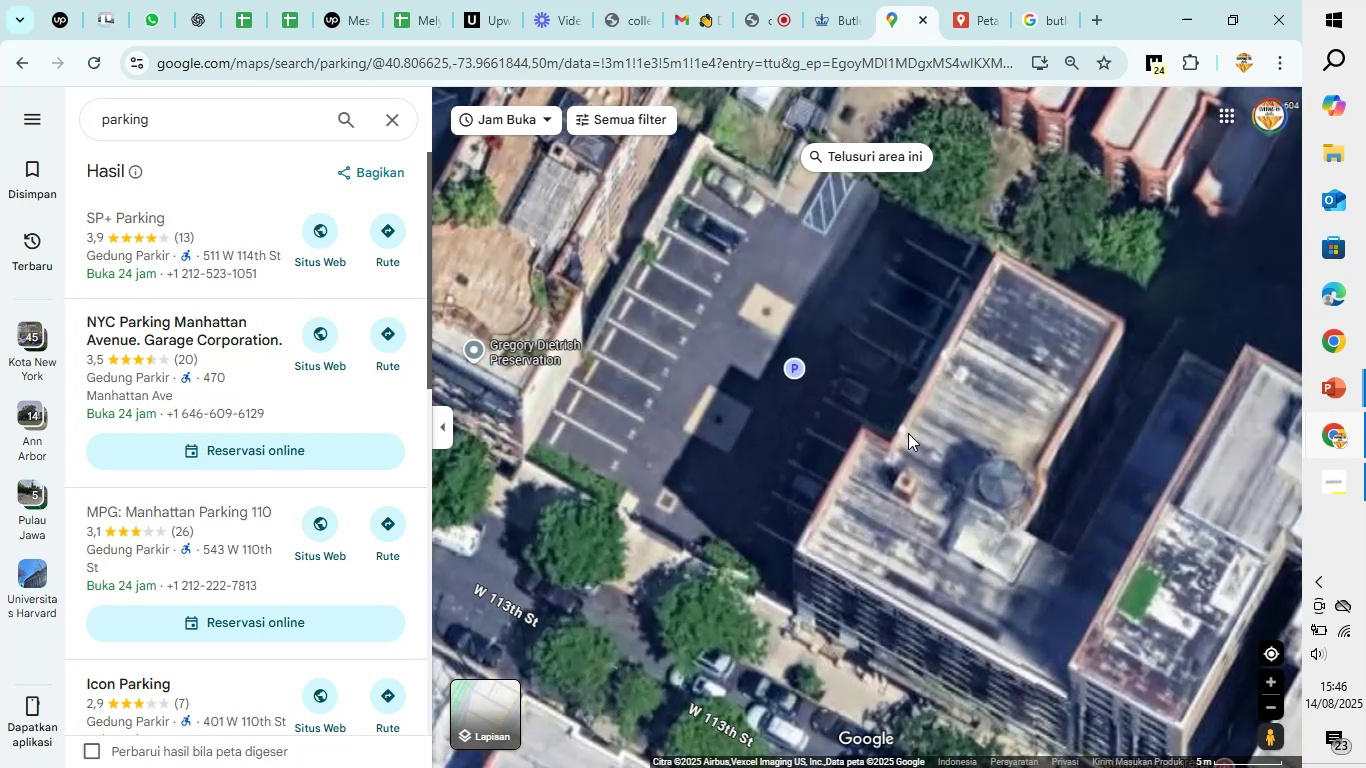 
scroll: coordinate [834, 503], scroll_direction: down, amount: 11.0
 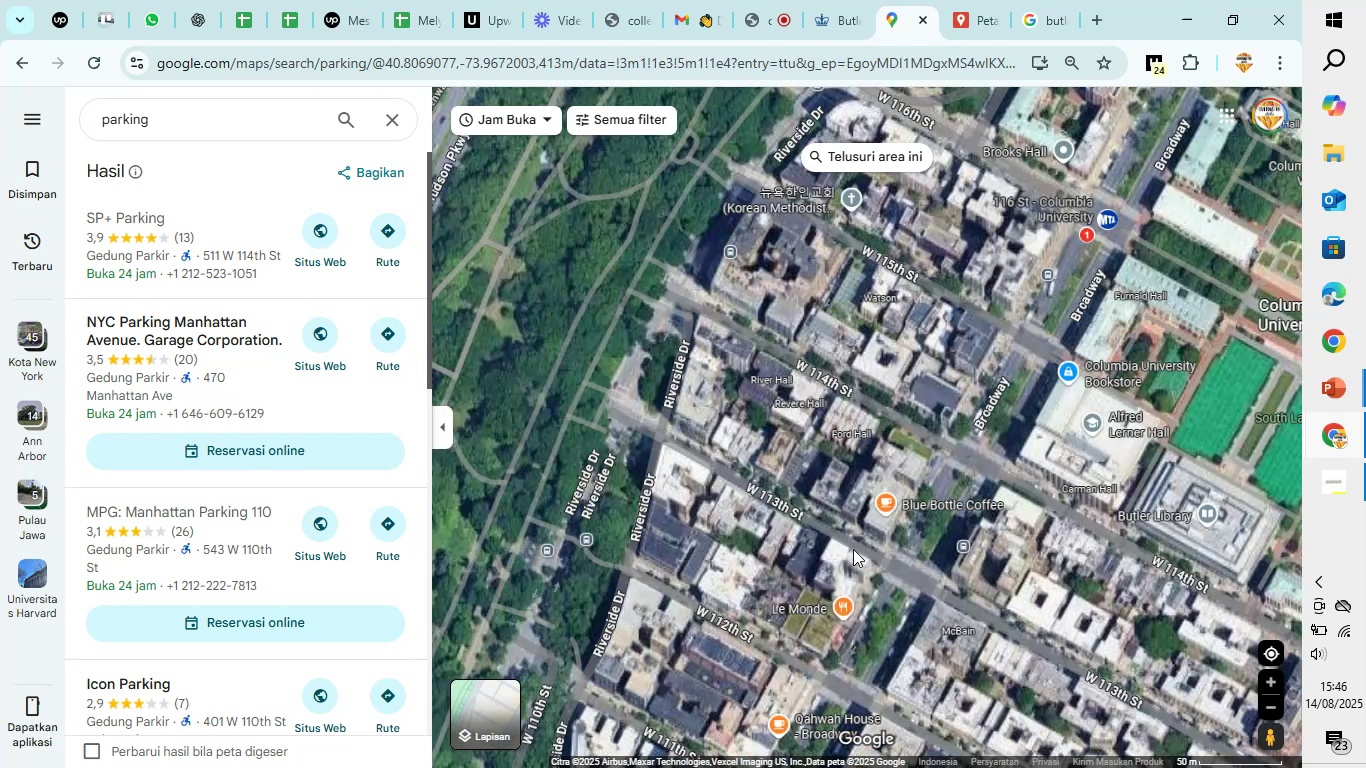 
left_click_drag(start_coordinate=[994, 629], to_coordinate=[787, 513])
 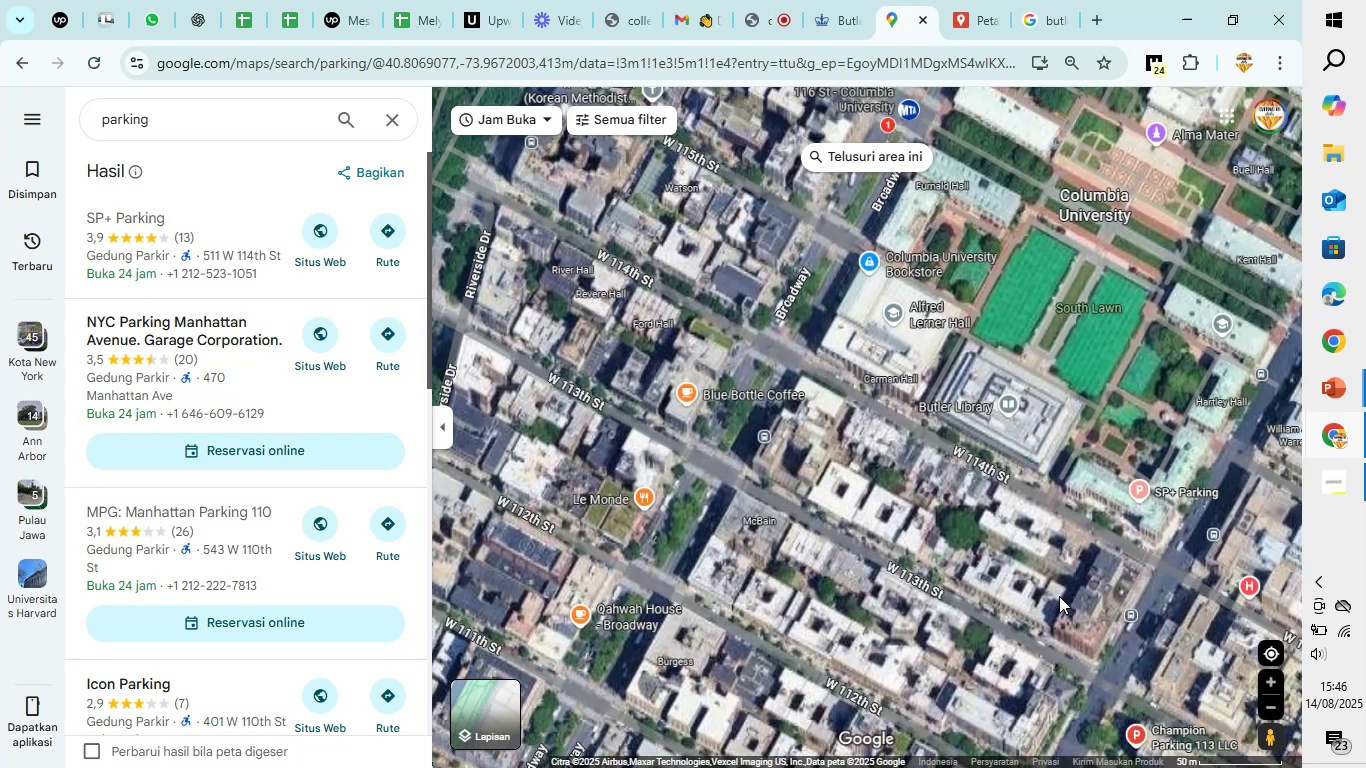 
left_click_drag(start_coordinate=[1059, 596], to_coordinate=[933, 546])
 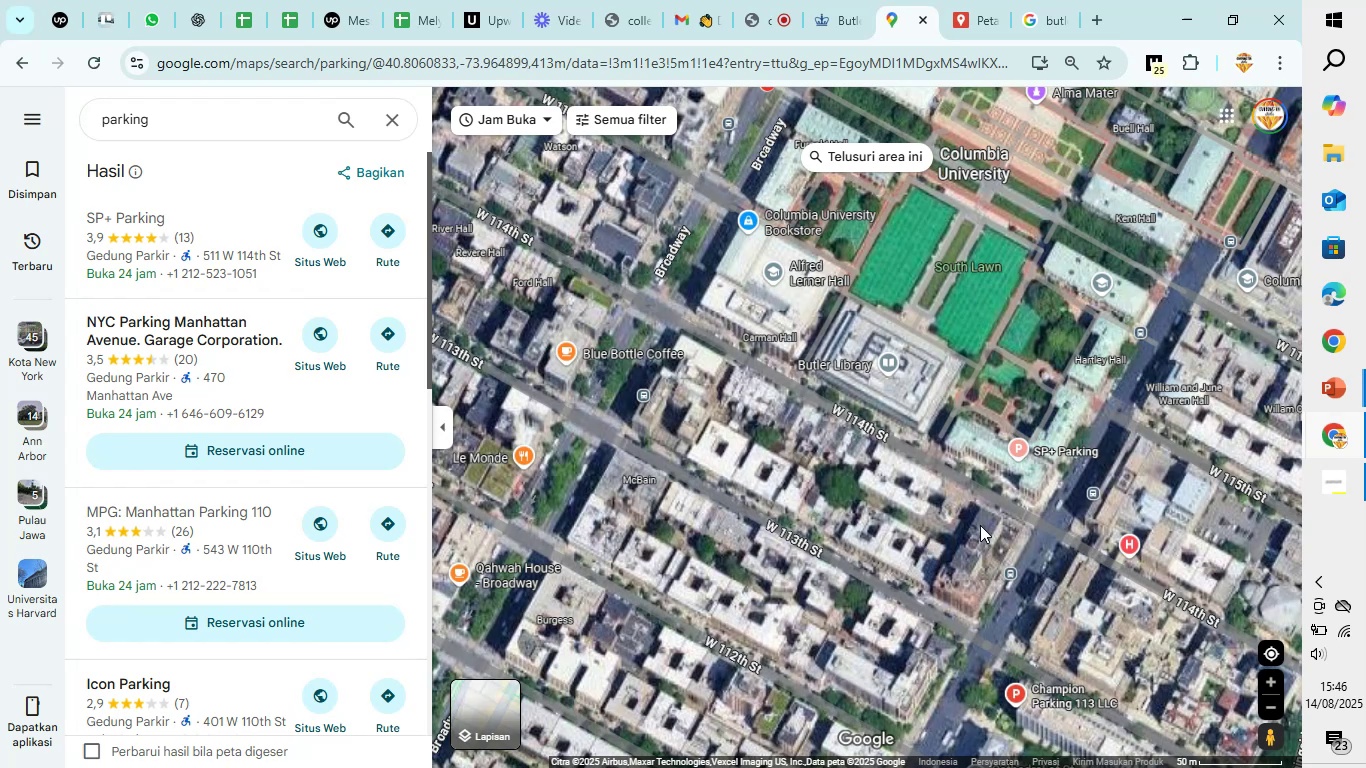 
left_click_drag(start_coordinate=[986, 560], to_coordinate=[801, 507])
 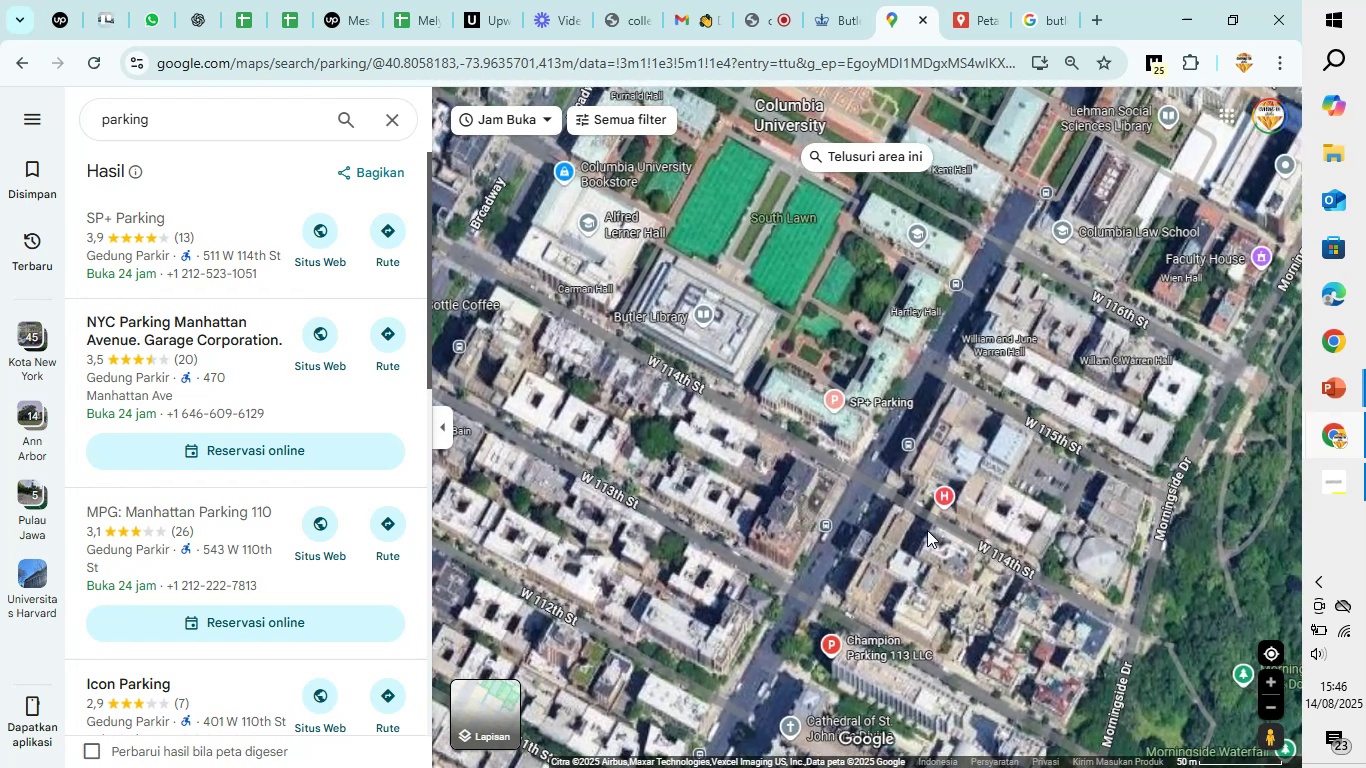 
scroll: coordinate [927, 531], scroll_direction: up, amount: 3.0
 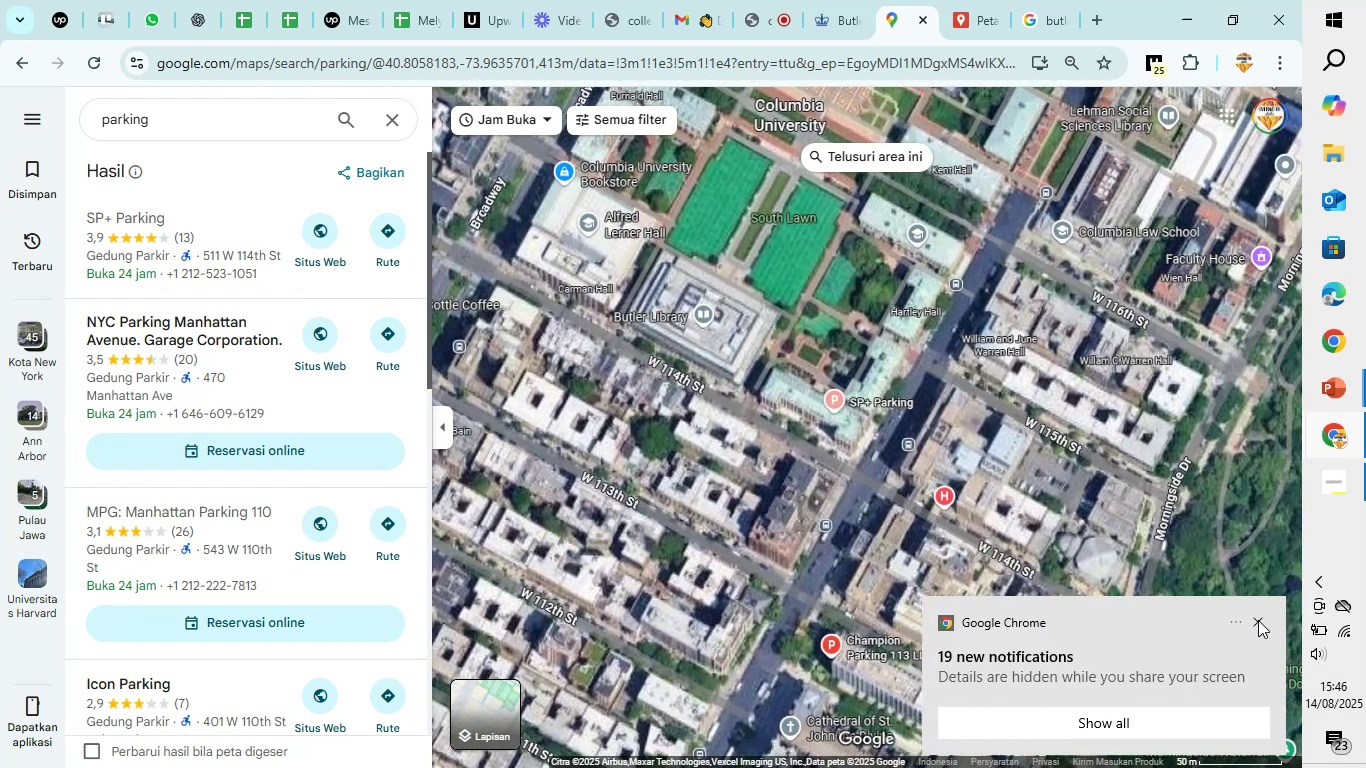 
left_click([1257, 621])
 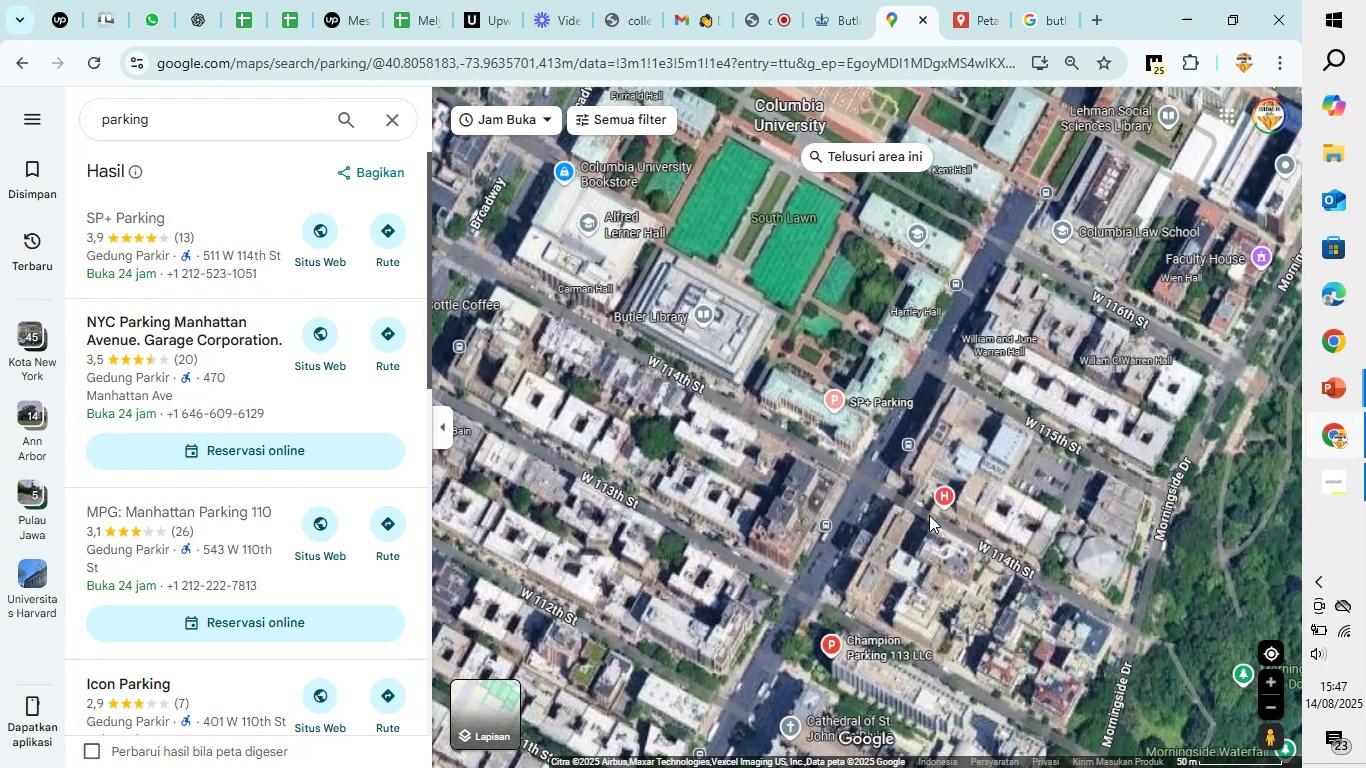 
scroll: coordinate [927, 515], scroll_direction: up, amount: 2.0
 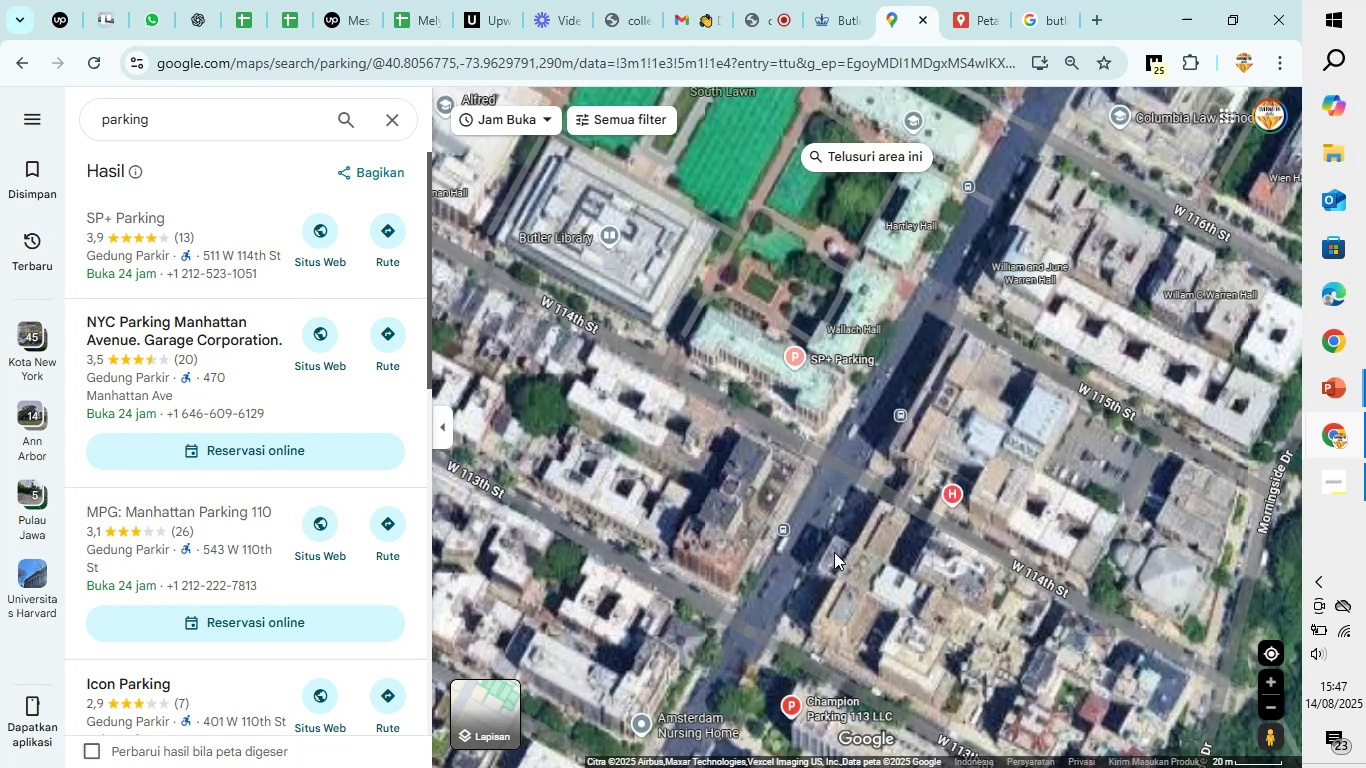 
left_click_drag(start_coordinate=[834, 552], to_coordinate=[992, 692])
 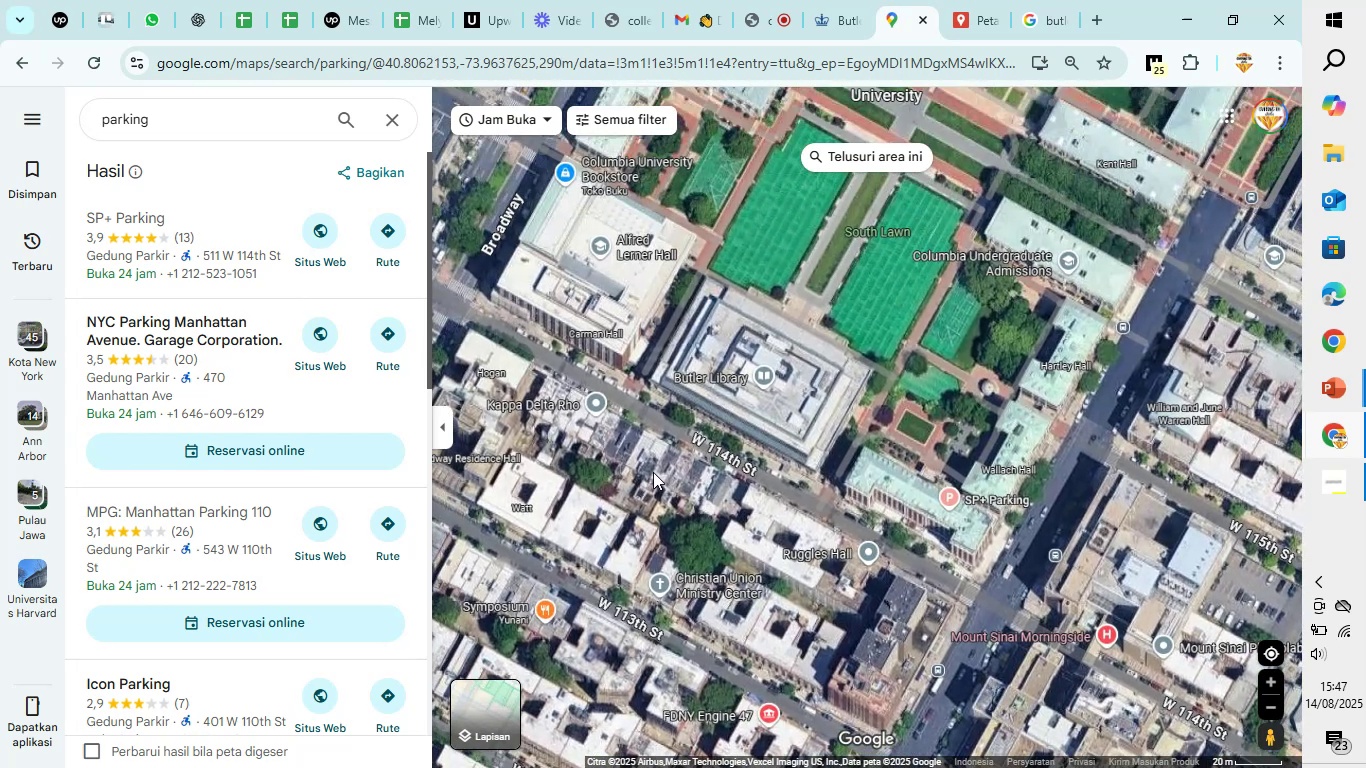 
left_click_drag(start_coordinate=[653, 472], to_coordinate=[1199, 636])
 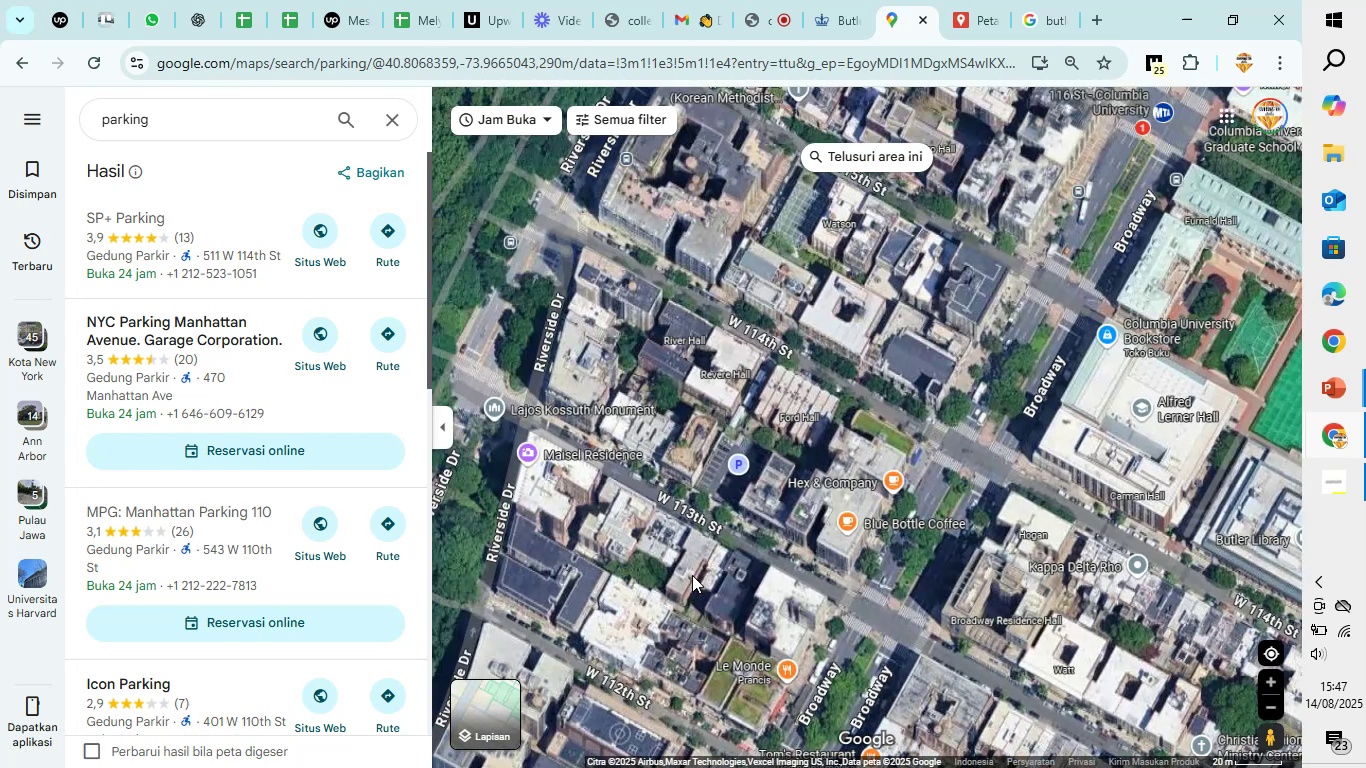 
left_click_drag(start_coordinate=[692, 575], to_coordinate=[940, 581])
 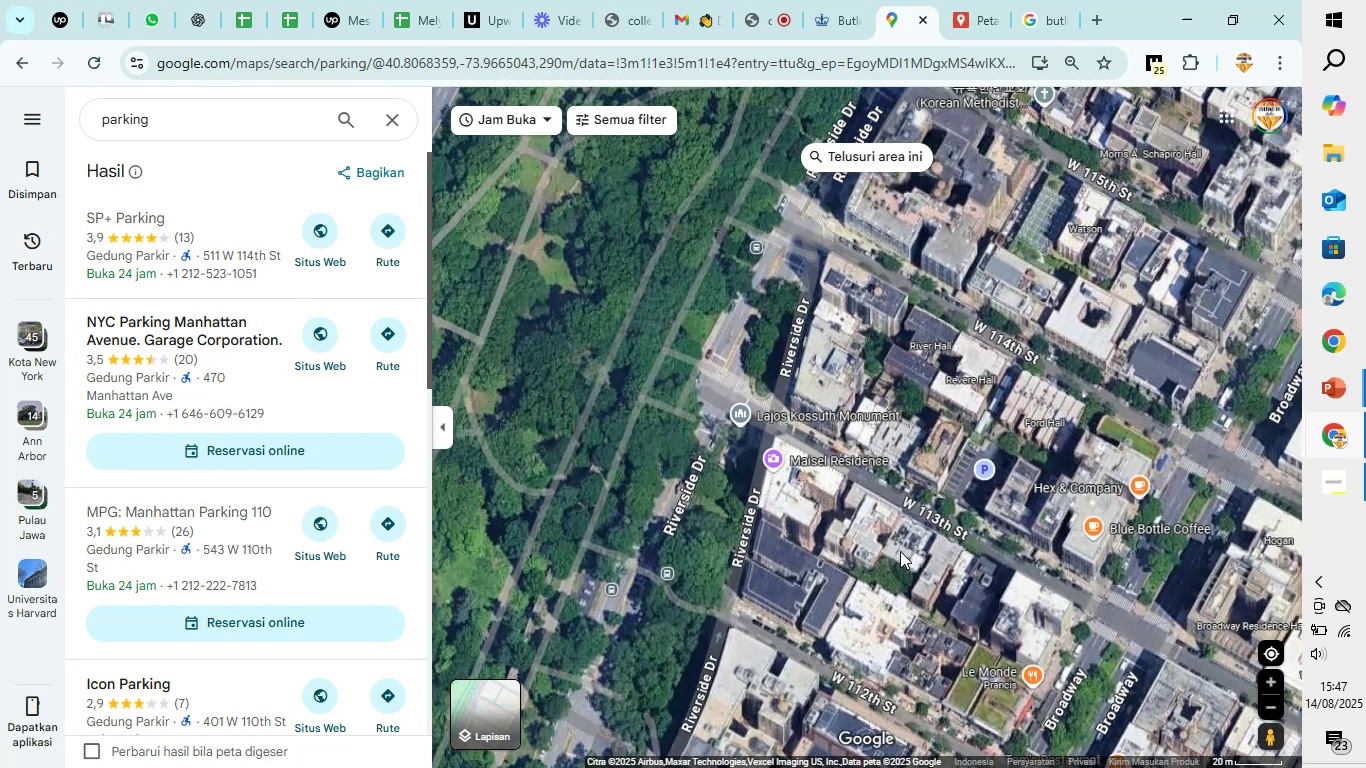 
scroll: coordinate [900, 551], scroll_direction: up, amount: 6.0
 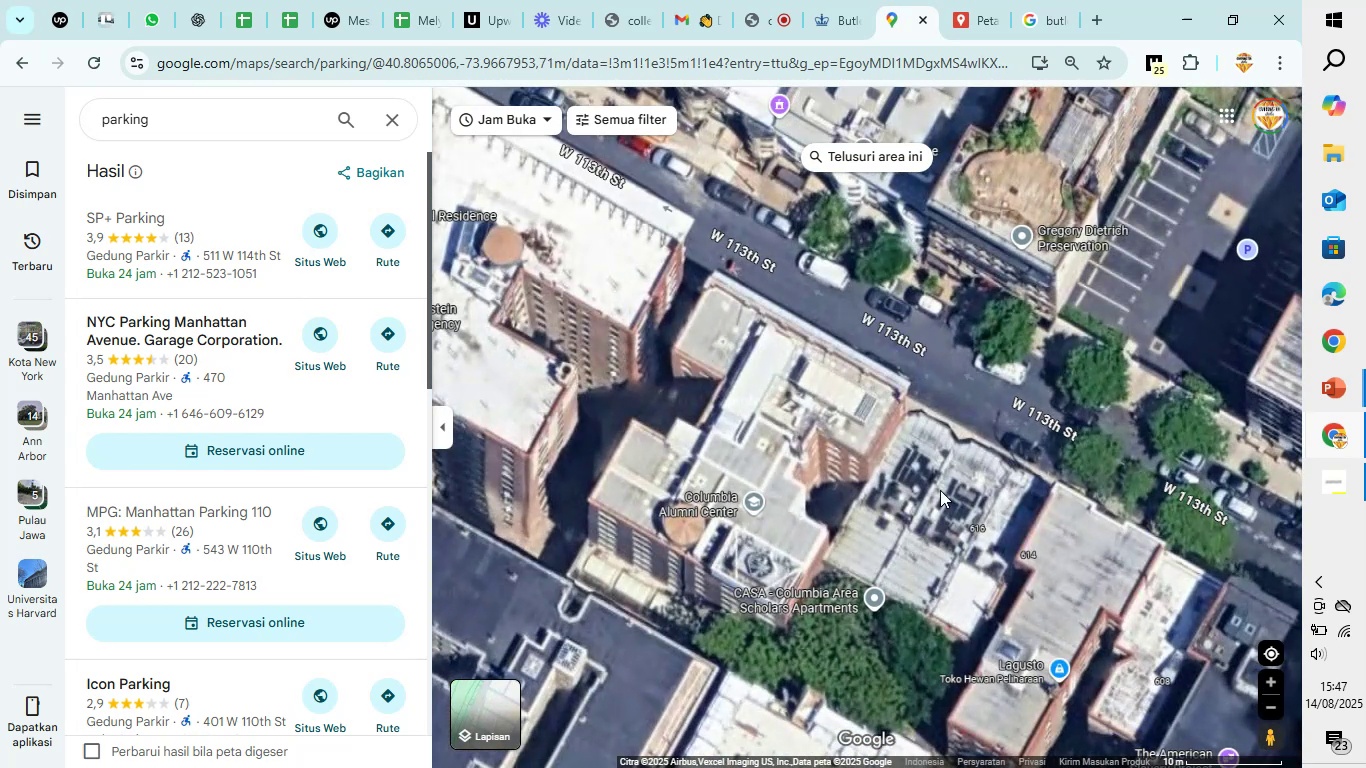 
left_click_drag(start_coordinate=[950, 473], to_coordinate=[856, 619])
 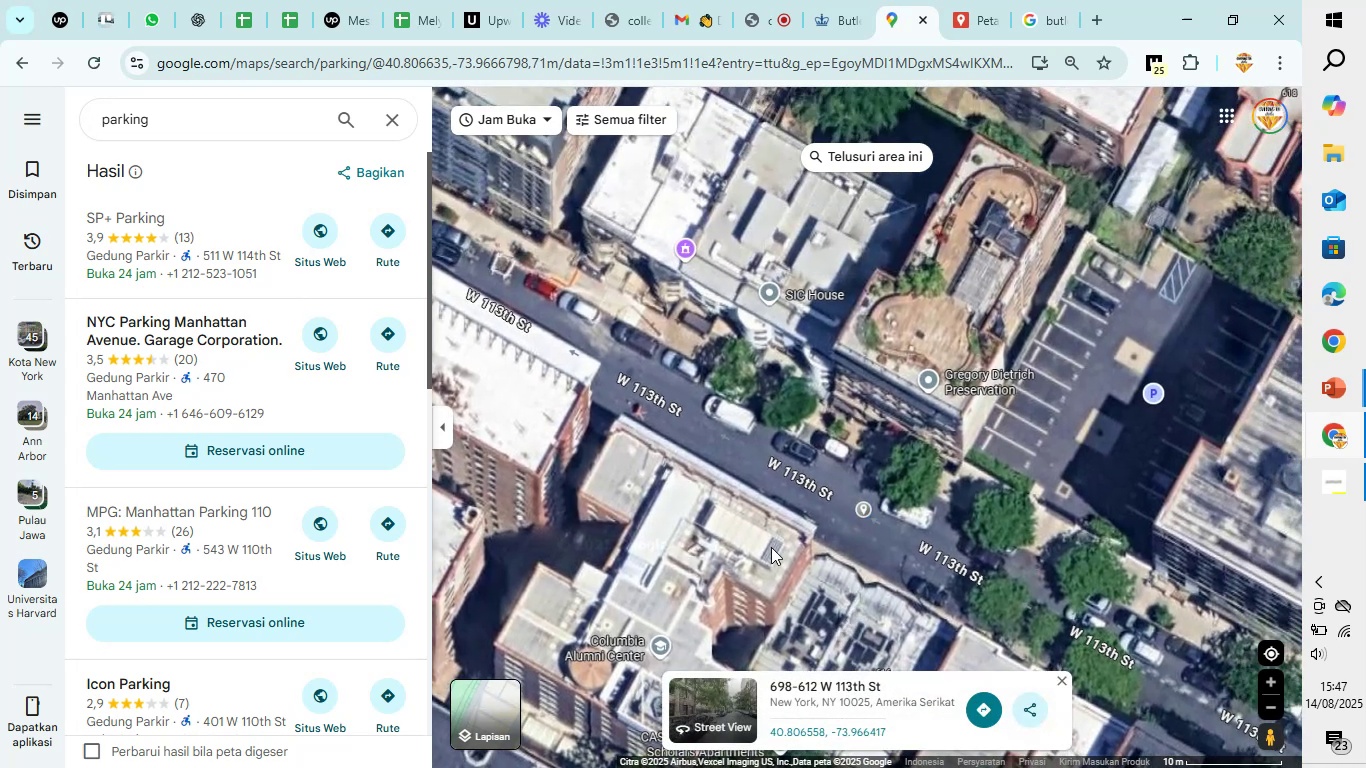 
left_click([721, 688])
 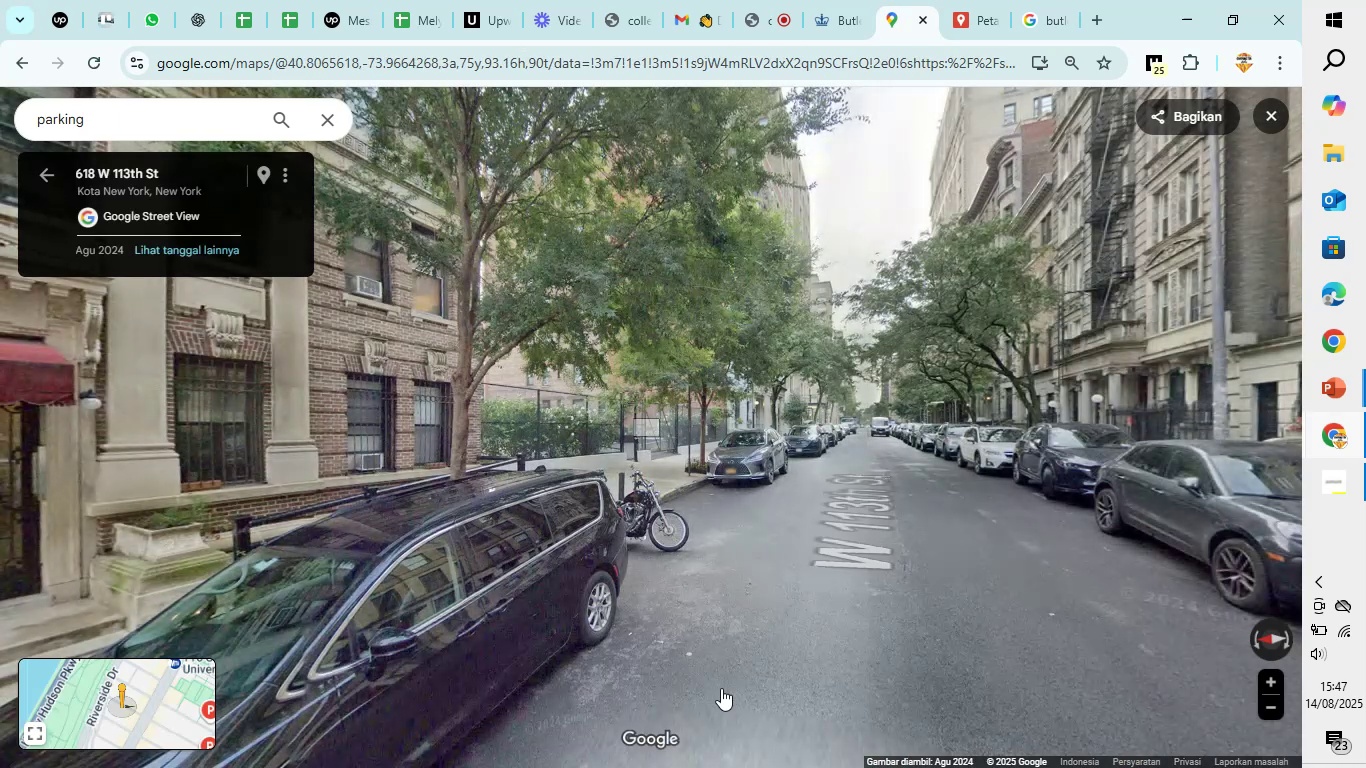 
wait(10.09)
 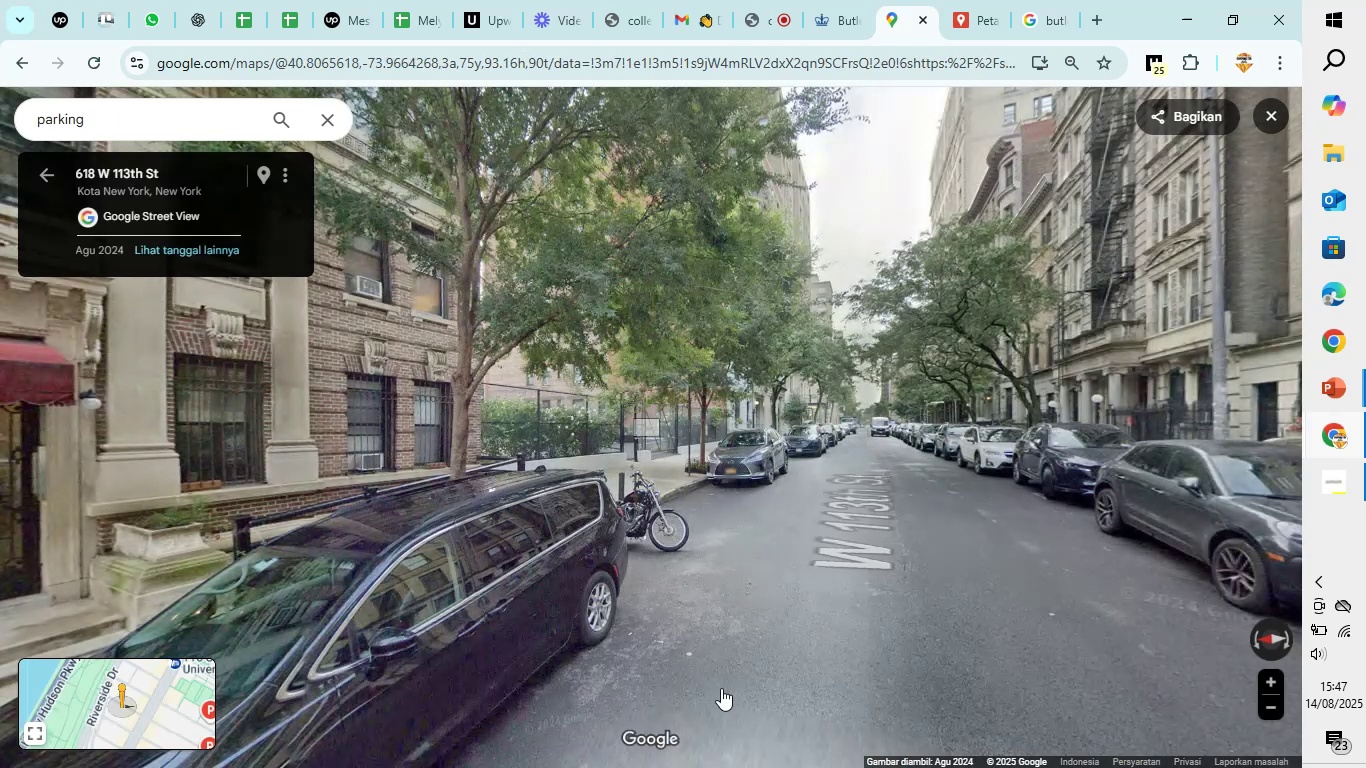 
left_click_drag(start_coordinate=[748, 427], to_coordinate=[1365, 474])
 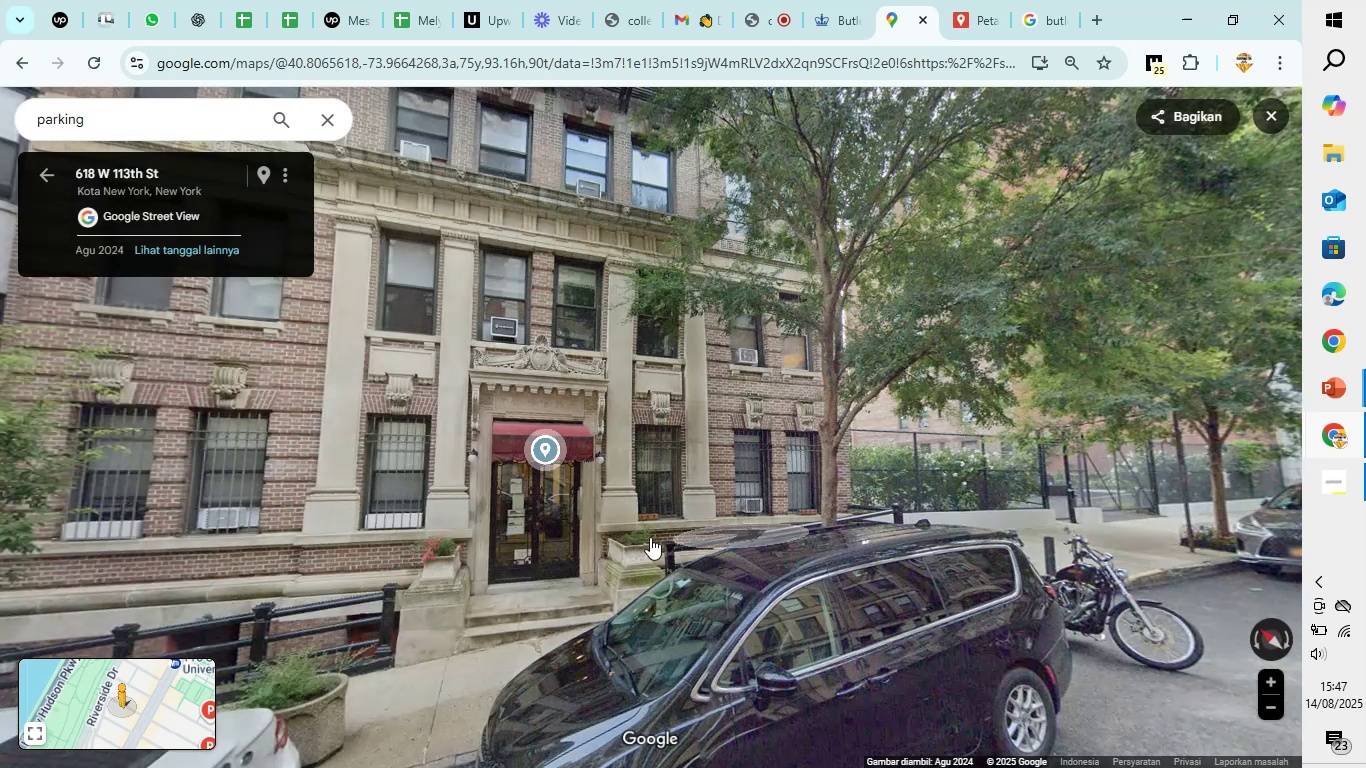 
left_click_drag(start_coordinate=[609, 533], to_coordinate=[1068, 442])
 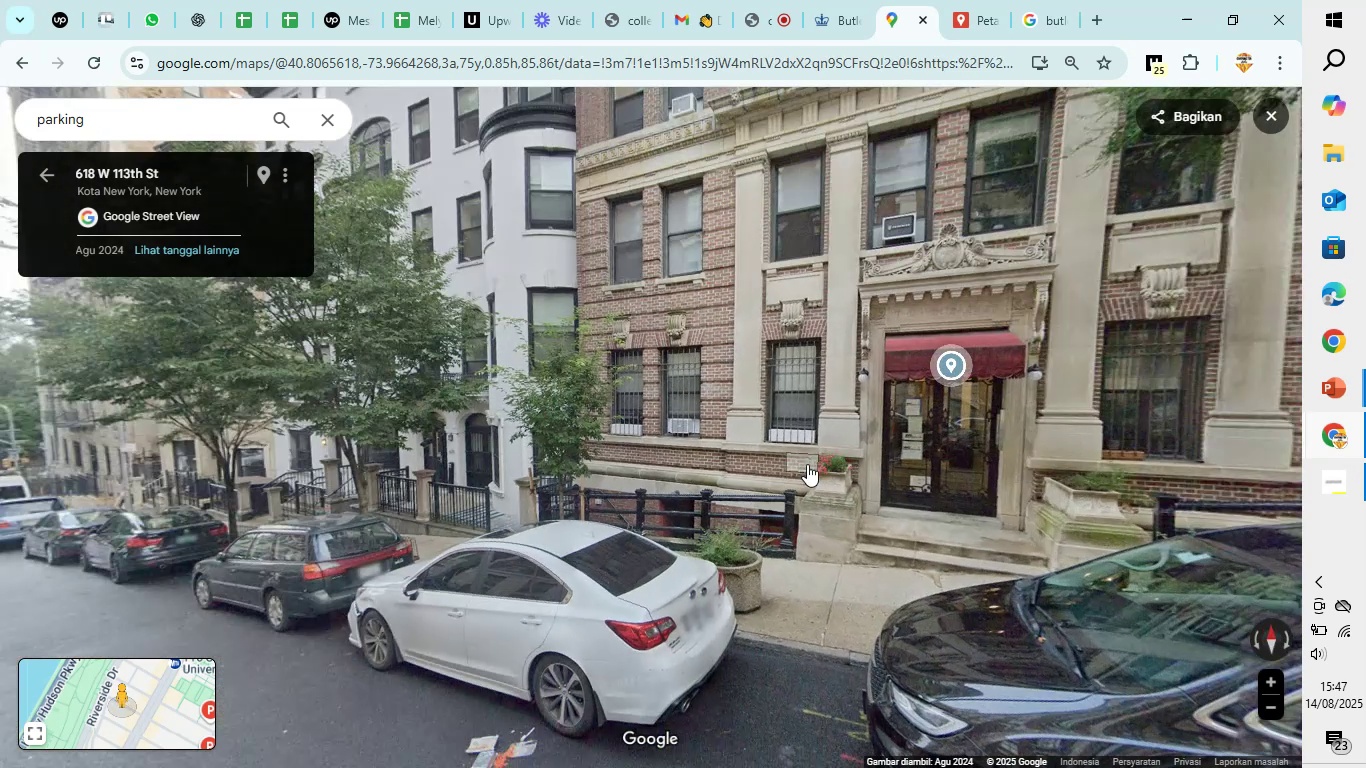 
left_click_drag(start_coordinate=[807, 464], to_coordinate=[1321, 465])
 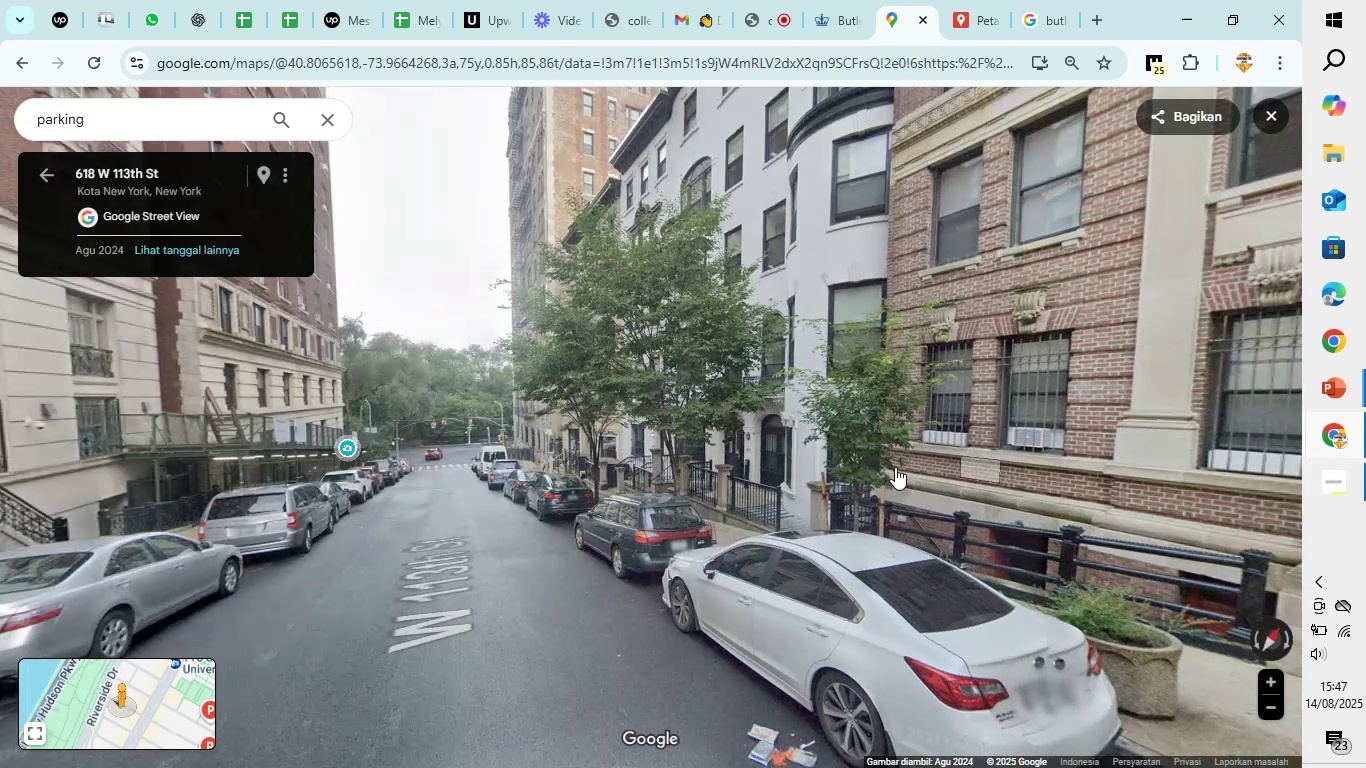 
left_click_drag(start_coordinate=[868, 461], to_coordinate=[1292, 396])
 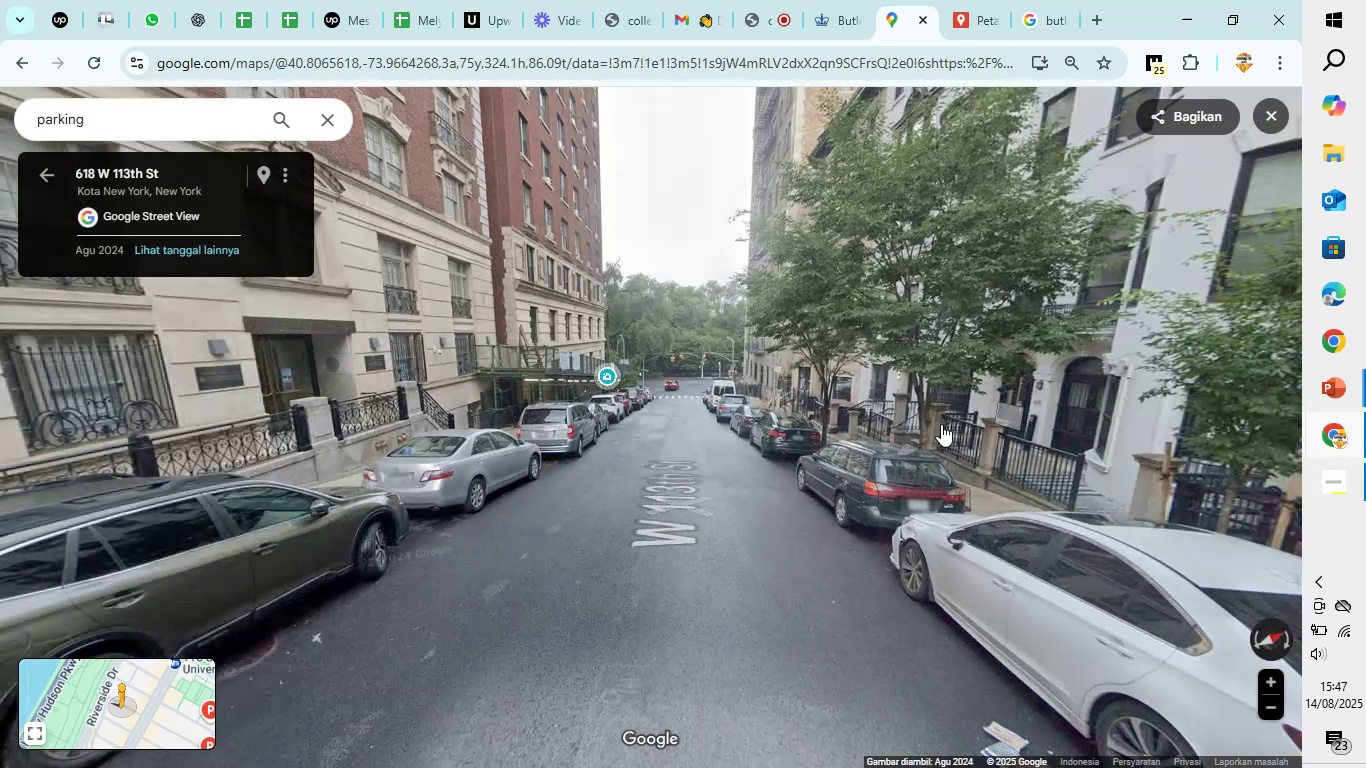 
left_click_drag(start_coordinate=[908, 427], to_coordinate=[1284, 520])
 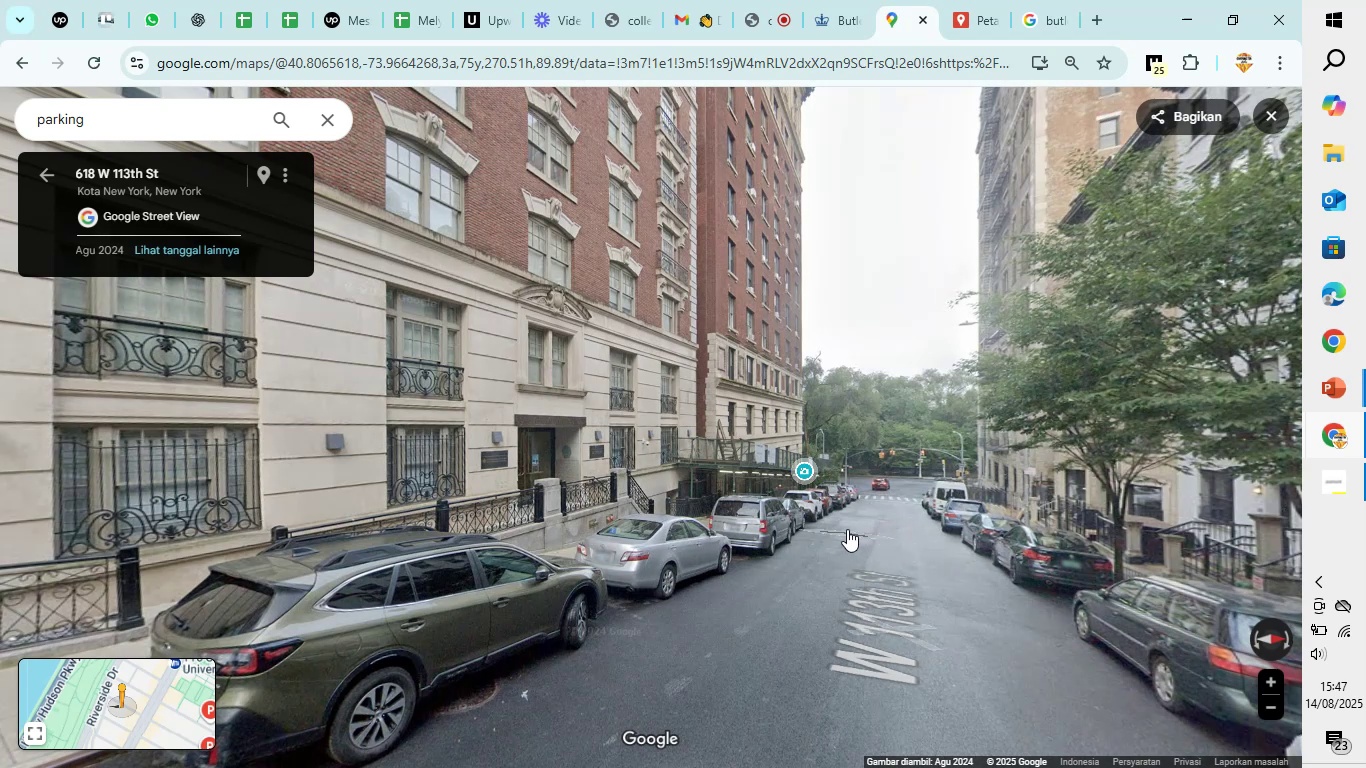 
left_click([847, 522])
 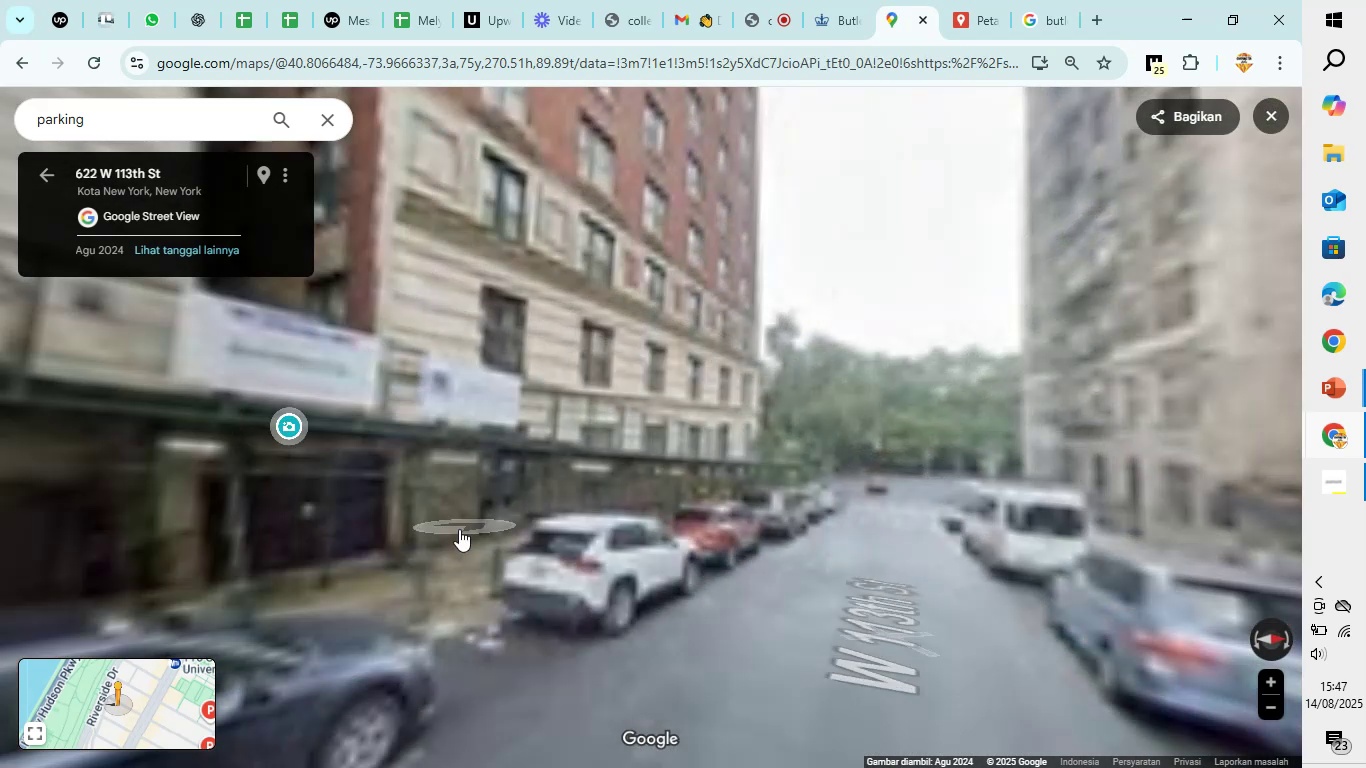 
left_click_drag(start_coordinate=[456, 527], to_coordinate=[370, 532])
 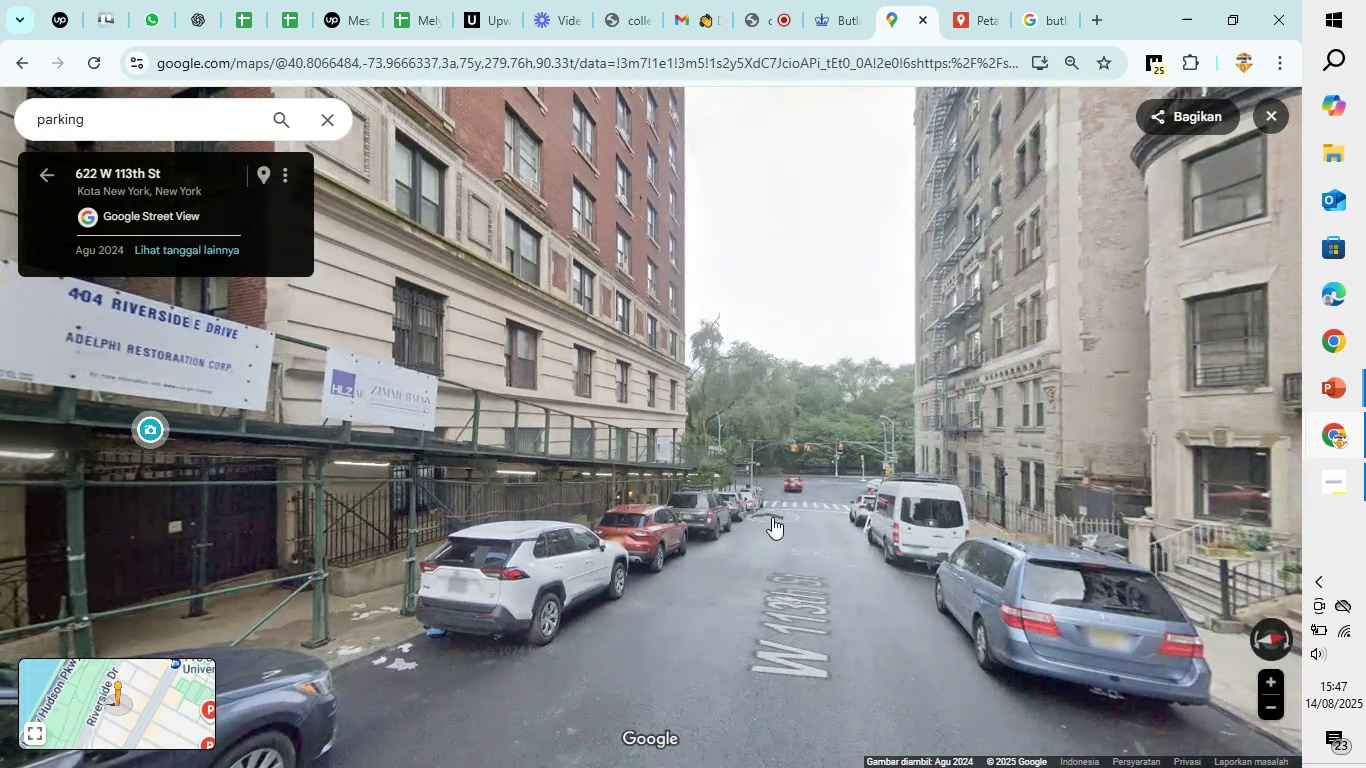 
left_click([775, 516])
 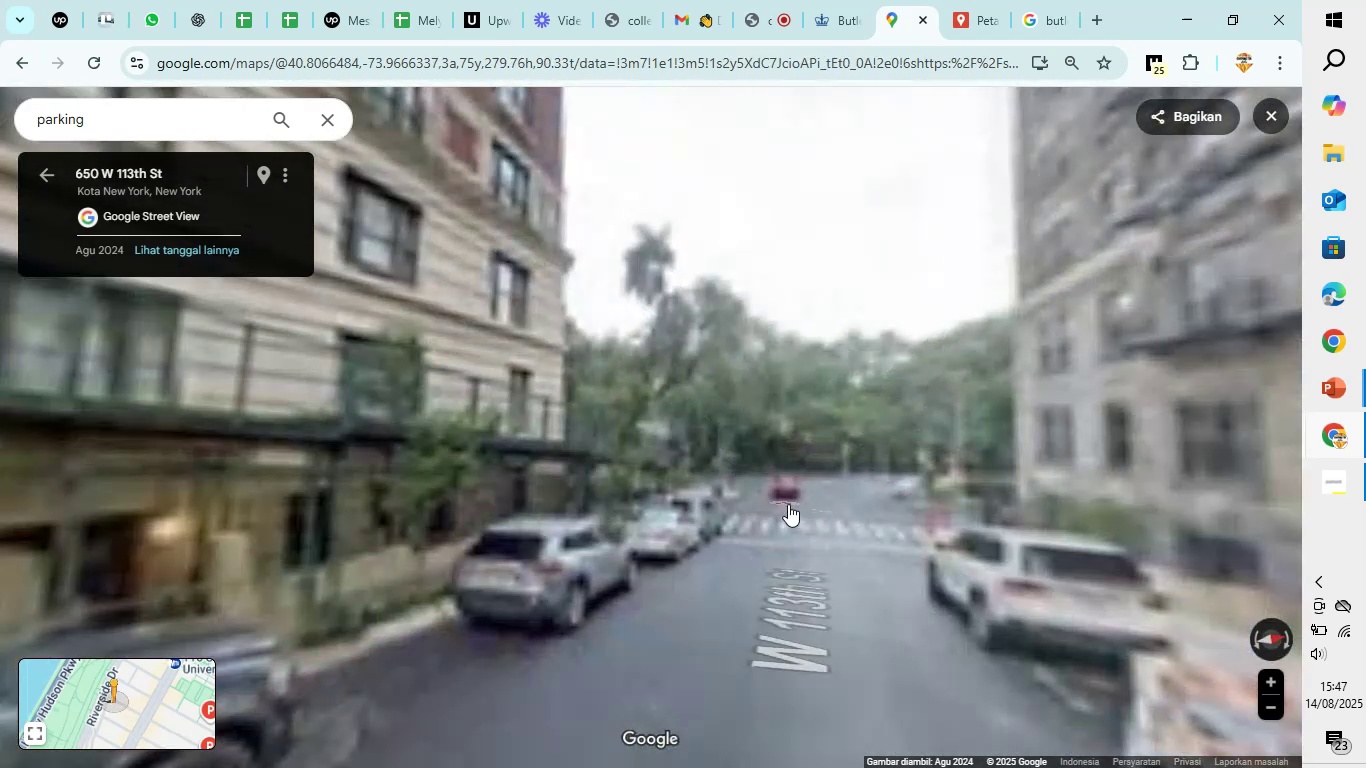 
left_click([804, 496])
 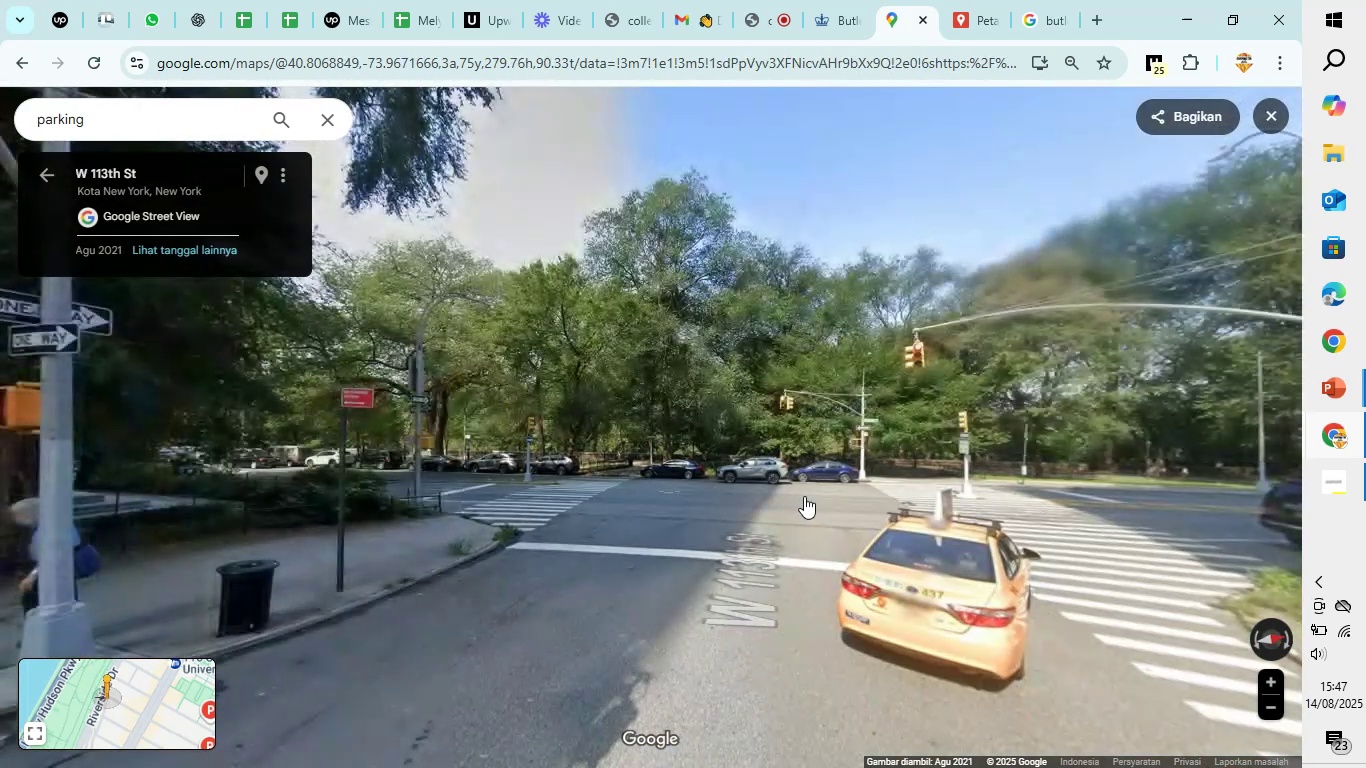 
left_click([804, 496])
 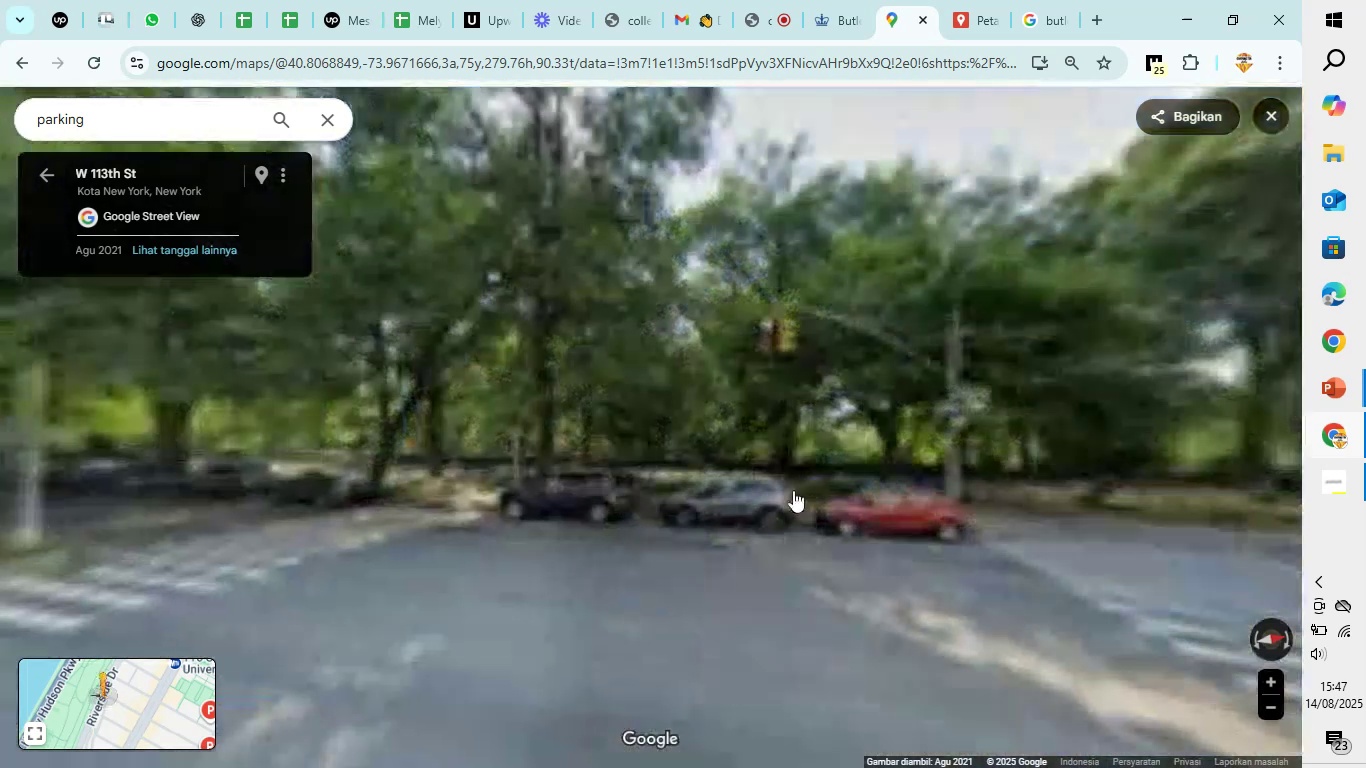 
left_click_drag(start_coordinate=[556, 434], to_coordinate=[1137, 469])
 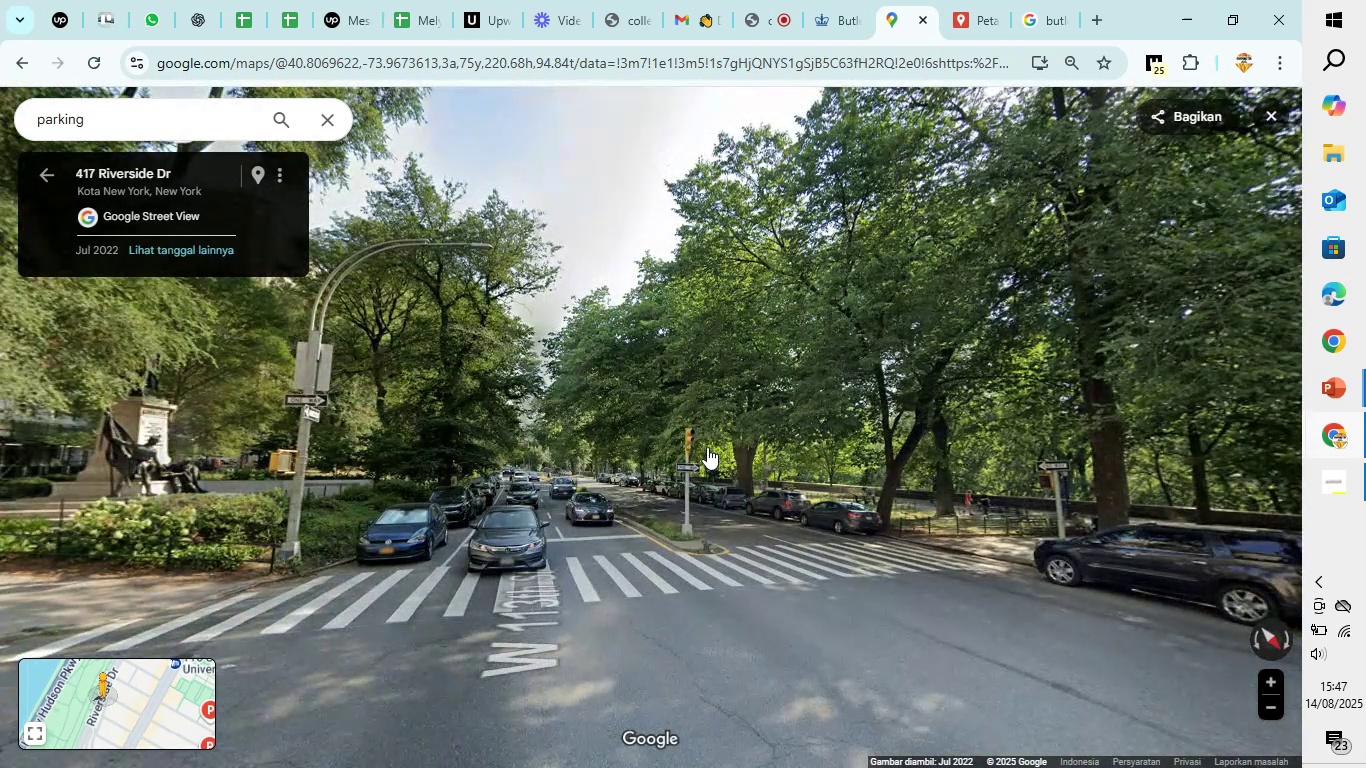 
left_click_drag(start_coordinate=[707, 447], to_coordinate=[1122, 397])
 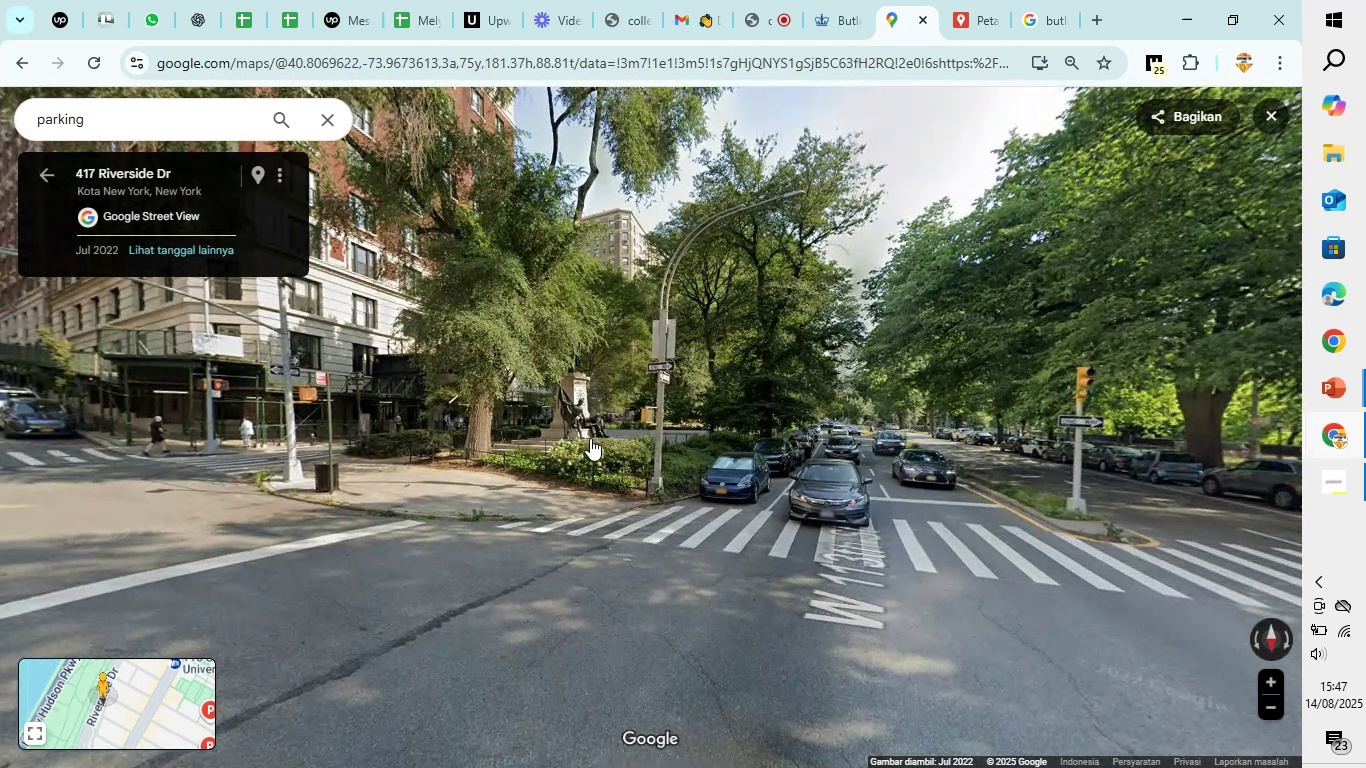 
left_click_drag(start_coordinate=[588, 432], to_coordinate=[1057, 428])
 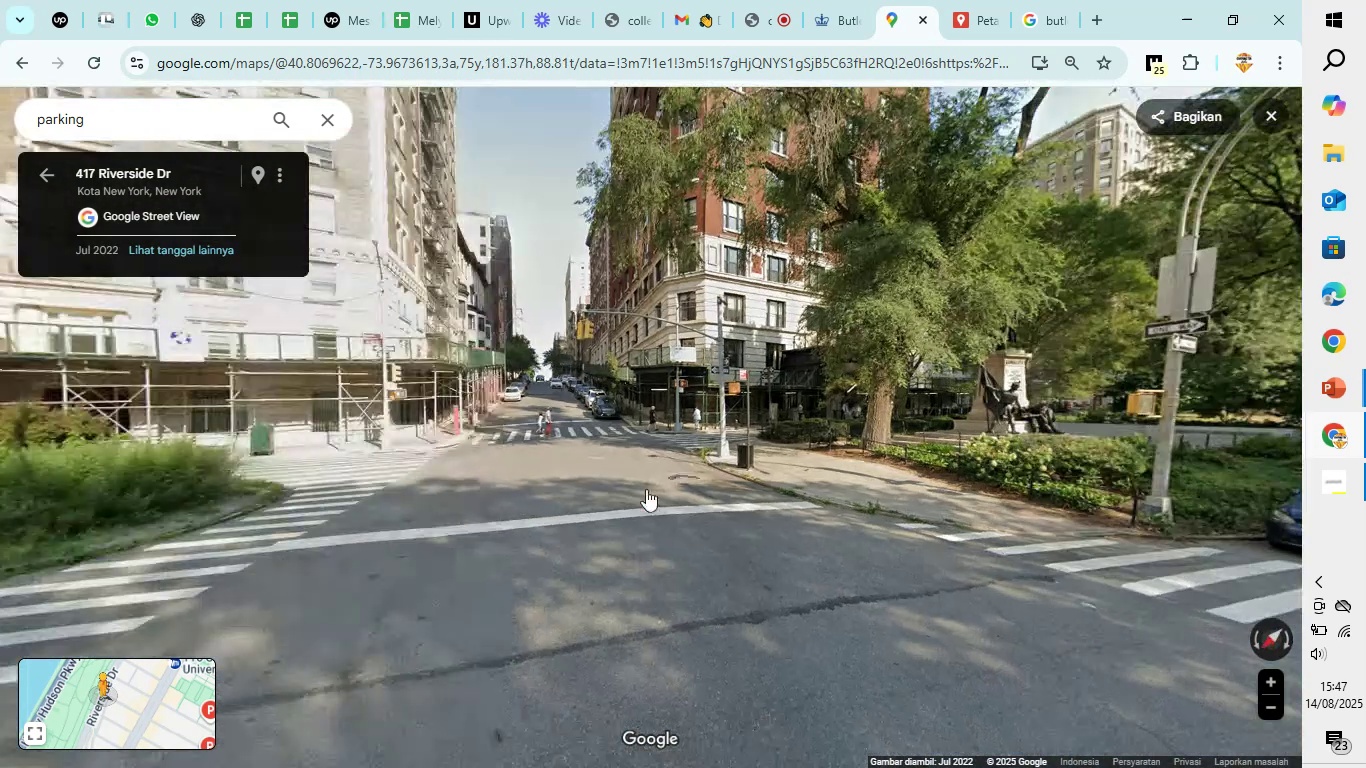 
left_click_drag(start_coordinate=[630, 489], to_coordinate=[1105, 456])
 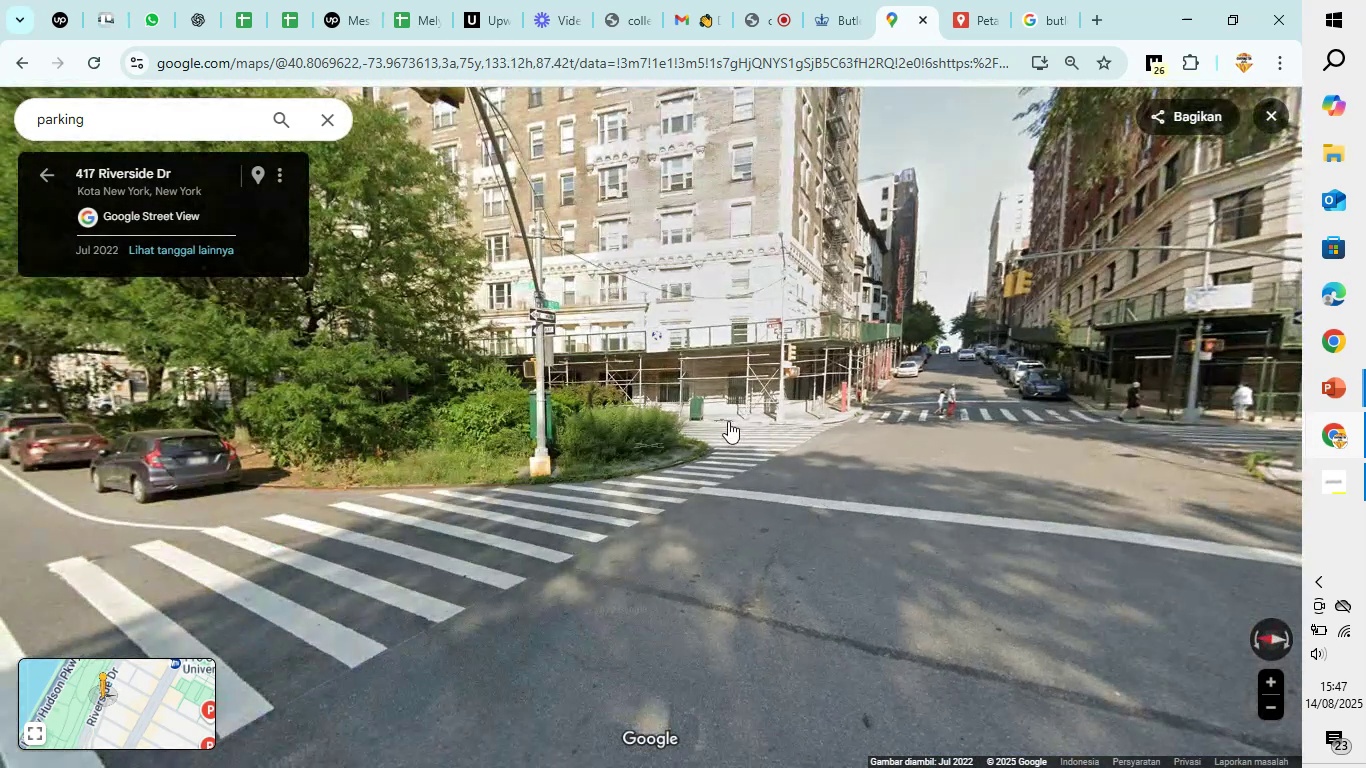 
left_click_drag(start_coordinate=[728, 421], to_coordinate=[1053, 557])
 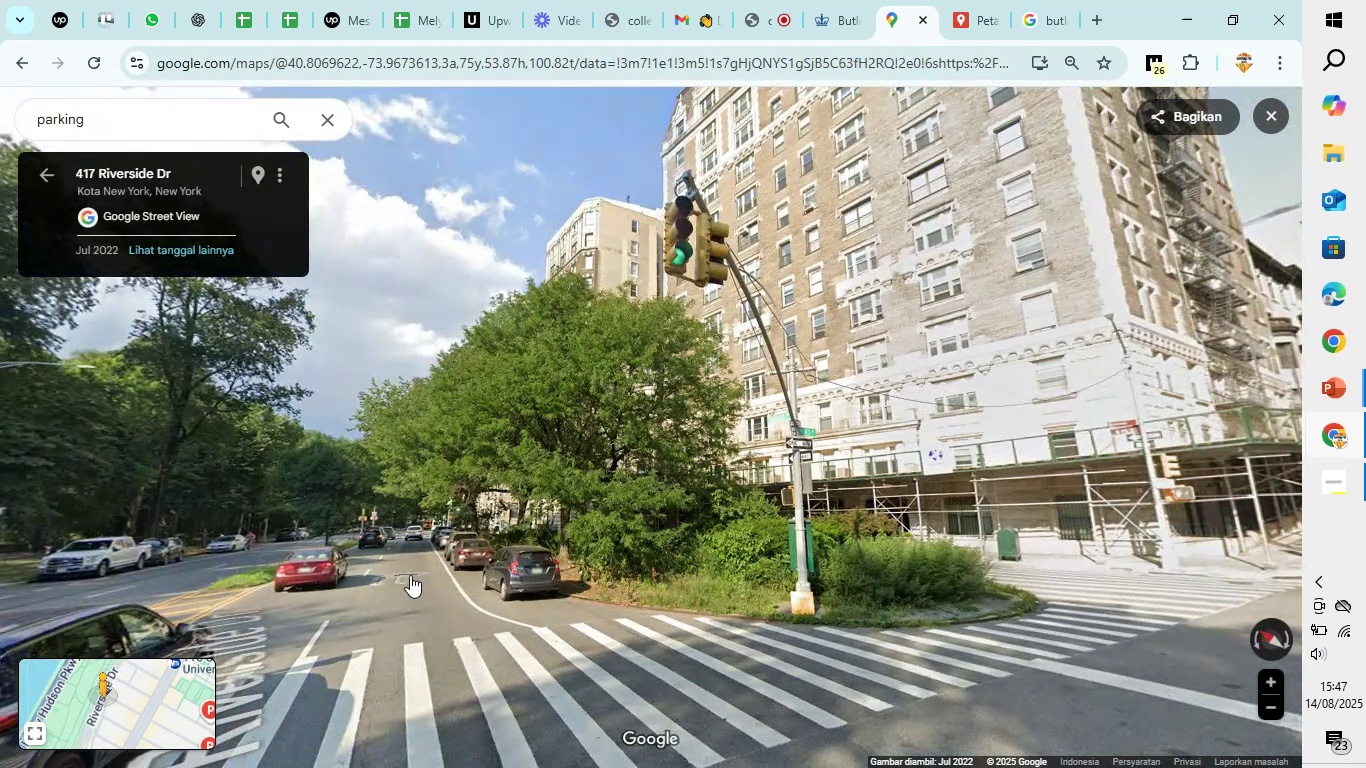 
left_click([410, 569])
 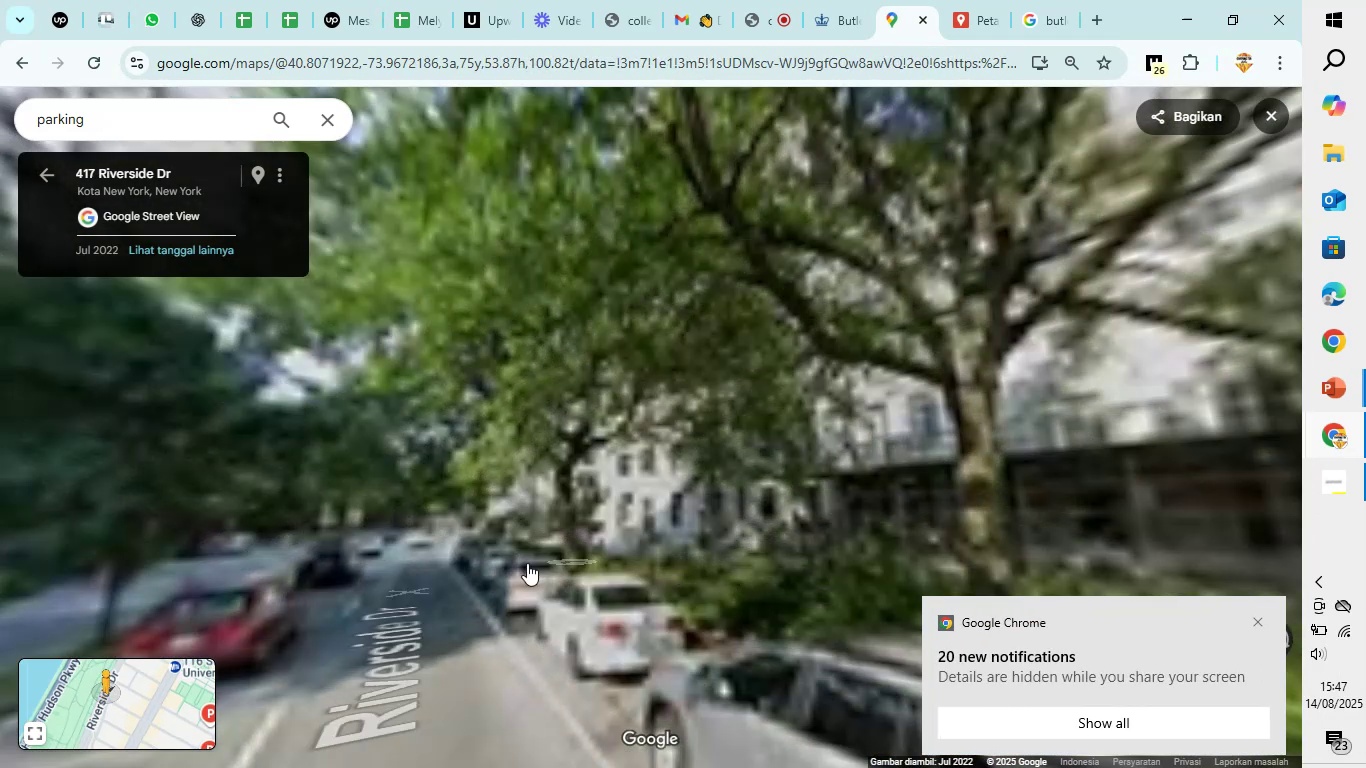 
left_click([419, 553])
 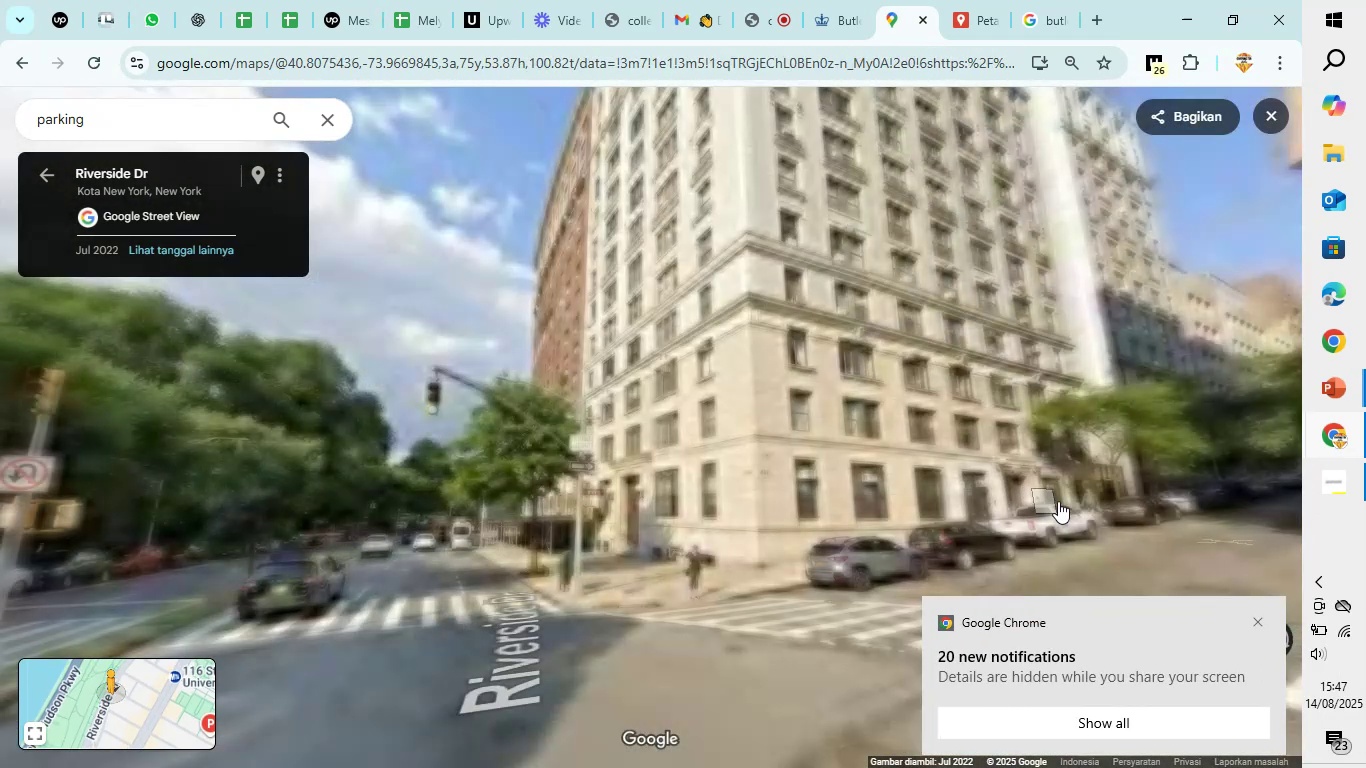 
left_click_drag(start_coordinate=[1218, 509], to_coordinate=[672, 493])
 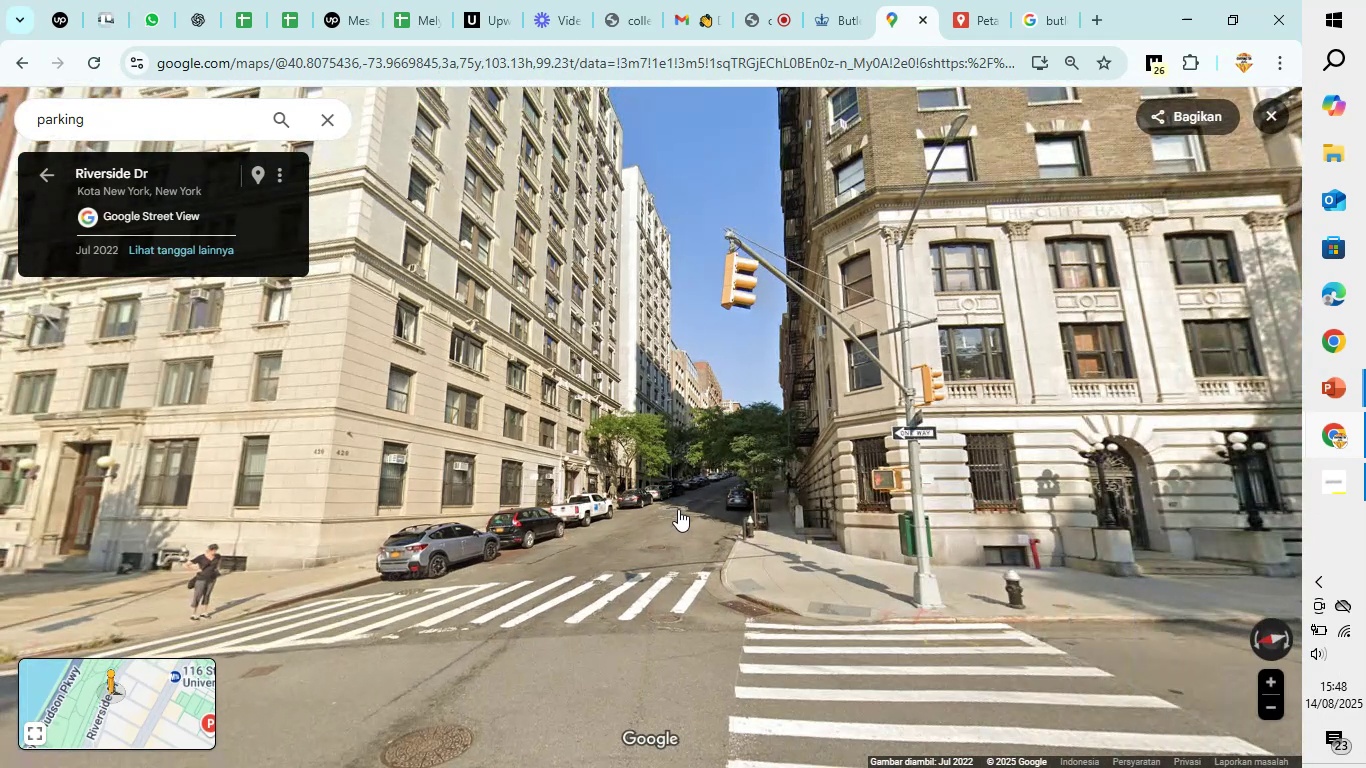 
left_click([678, 509])
 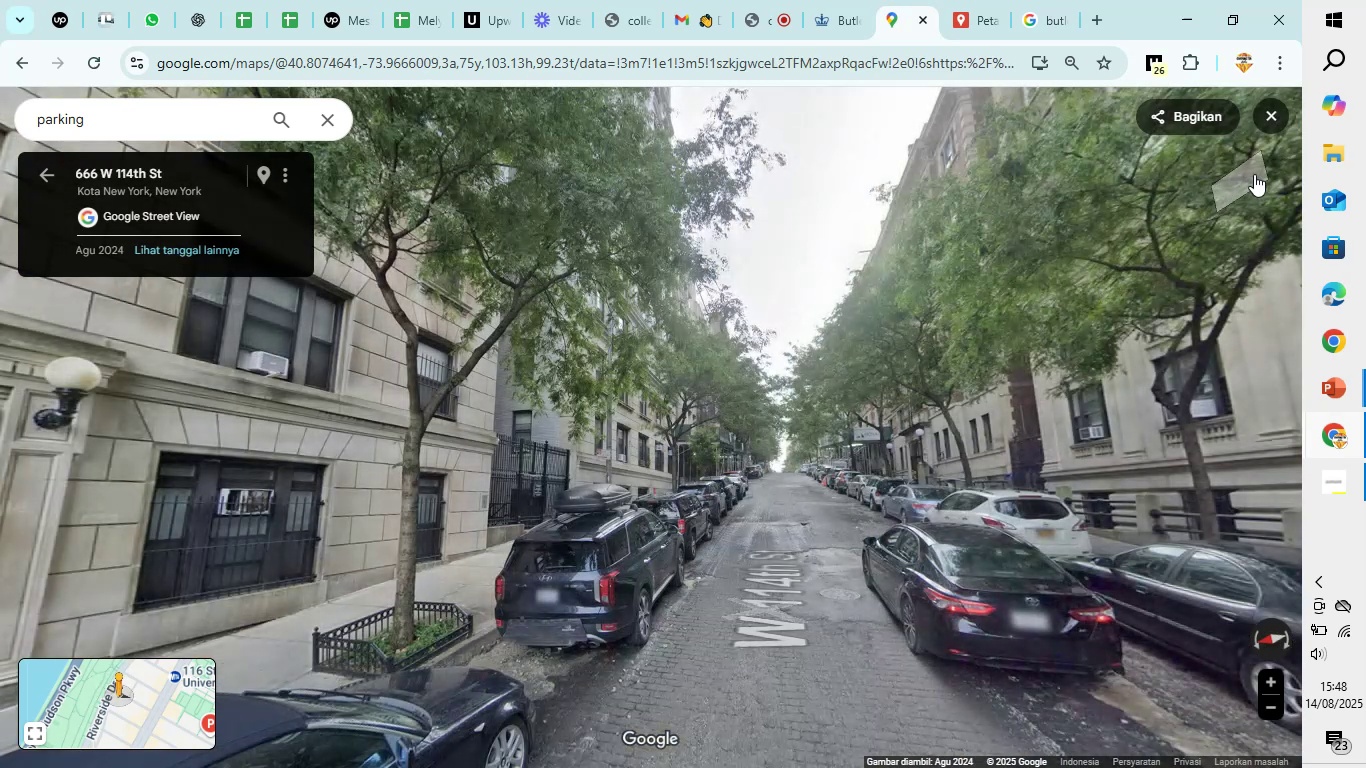 
left_click([1272, 122])
 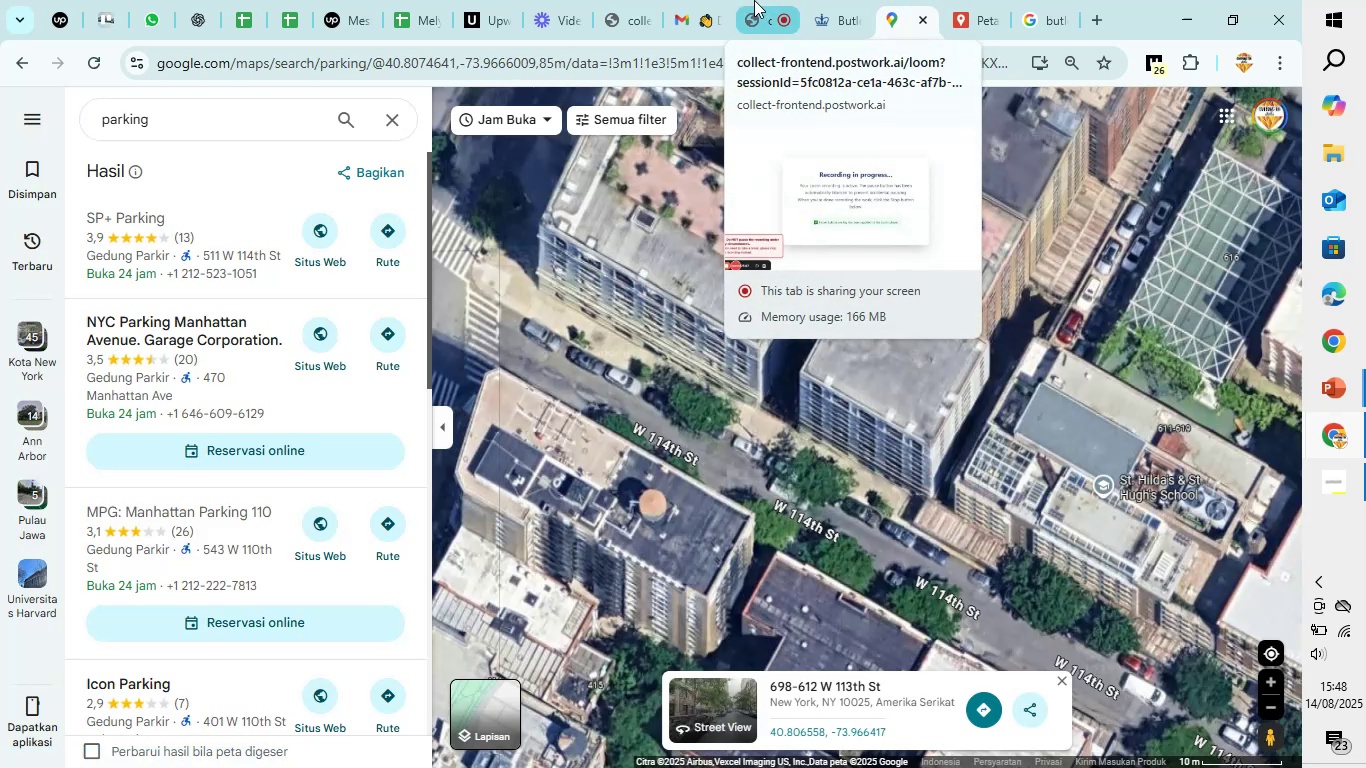 
left_click([754, 0])
 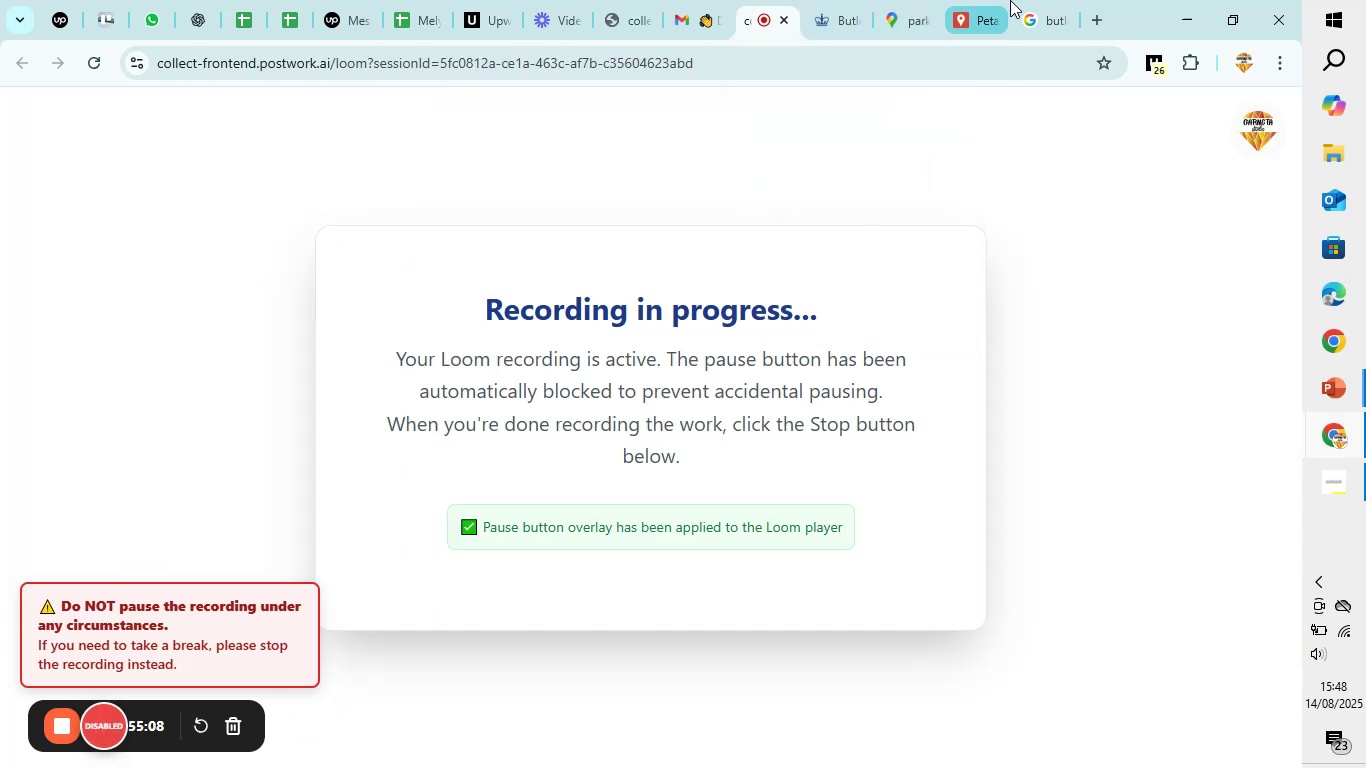 
left_click([990, 0])
 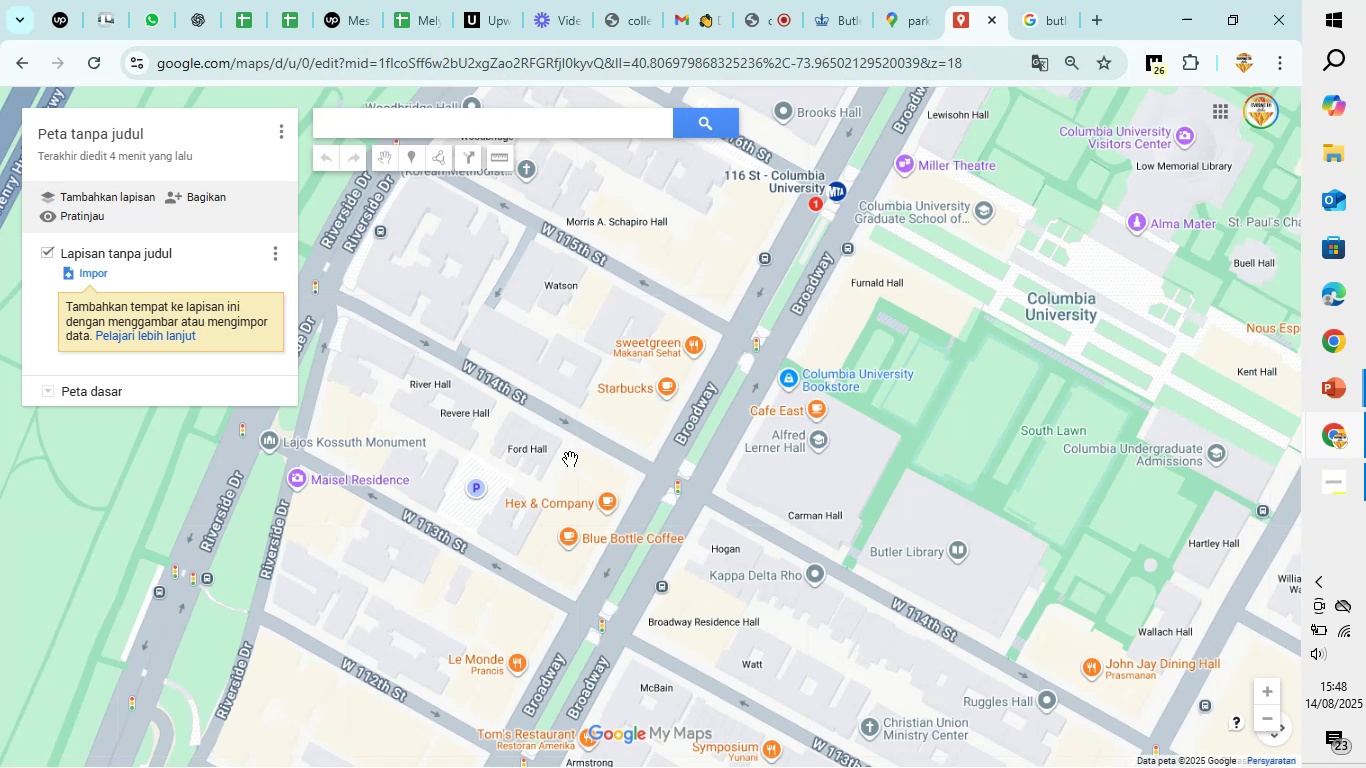 
scroll: coordinate [571, 458], scroll_direction: up, amount: 2.0
 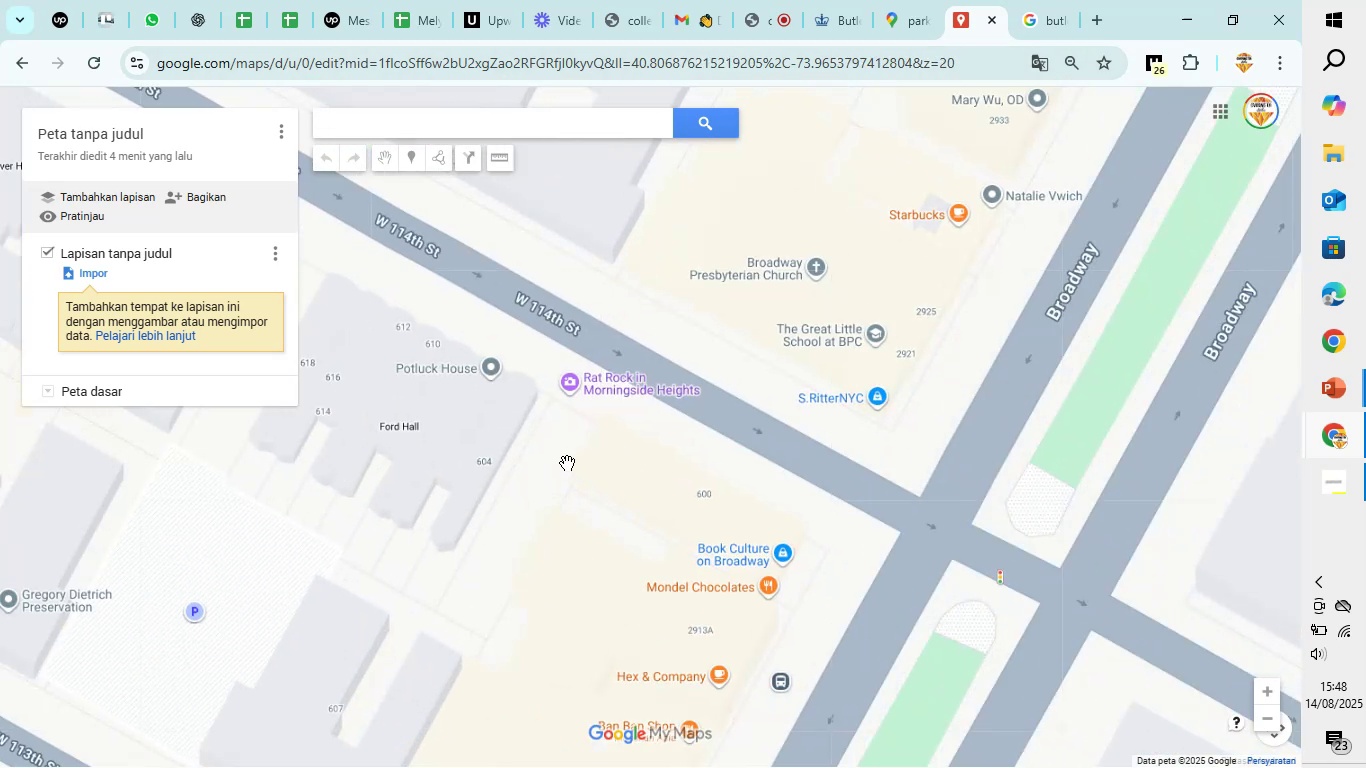 
scroll: coordinate [567, 463], scroll_direction: down, amount: 5.0
 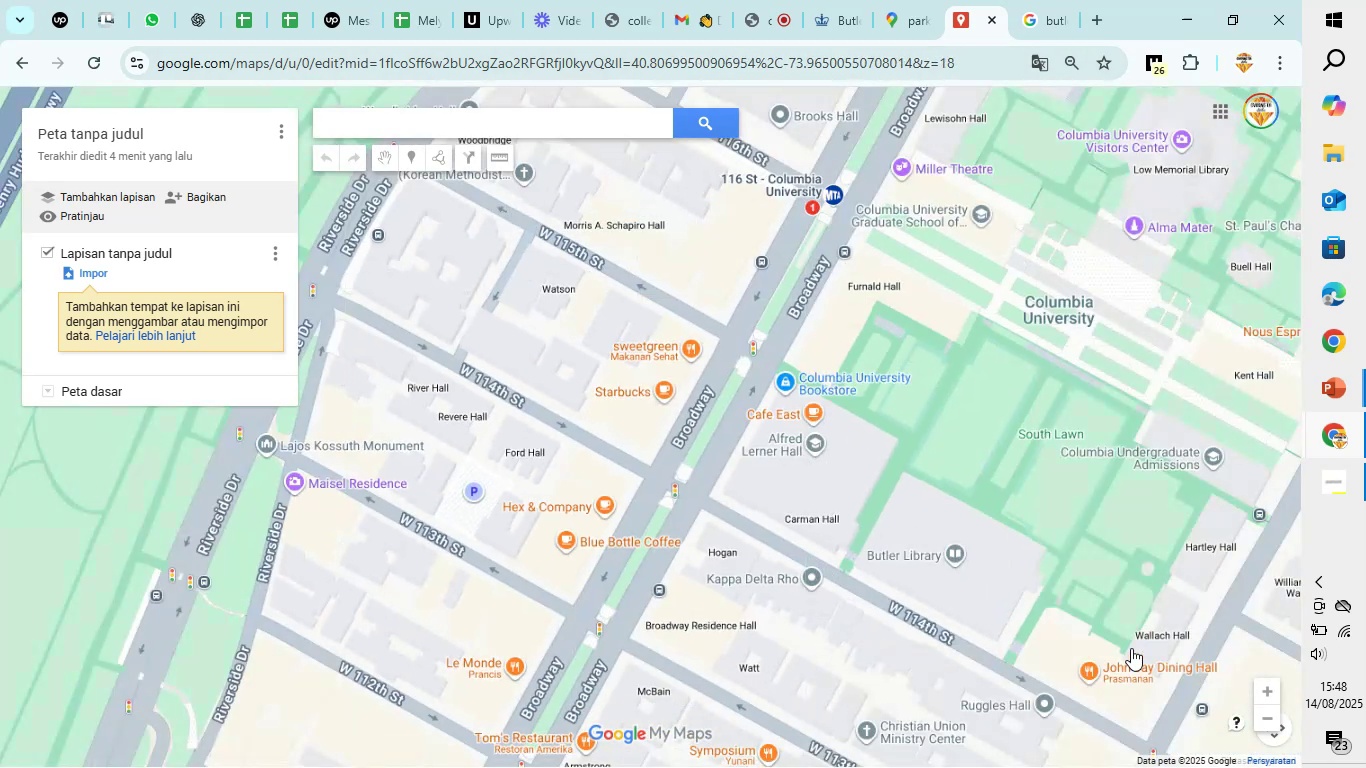 
left_click_drag(start_coordinate=[1103, 604], to_coordinate=[796, 363])
 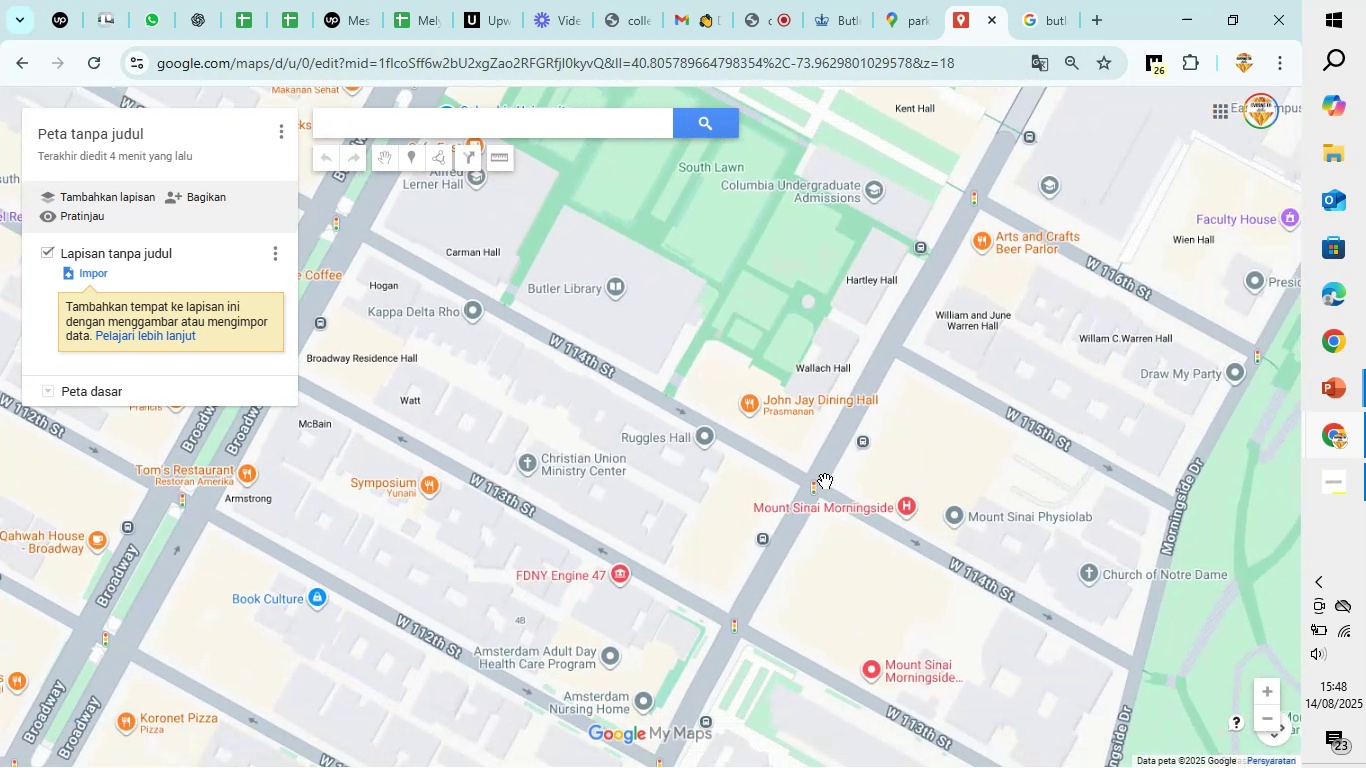 
scroll: coordinate [834, 452], scroll_direction: up, amount: 1.0
 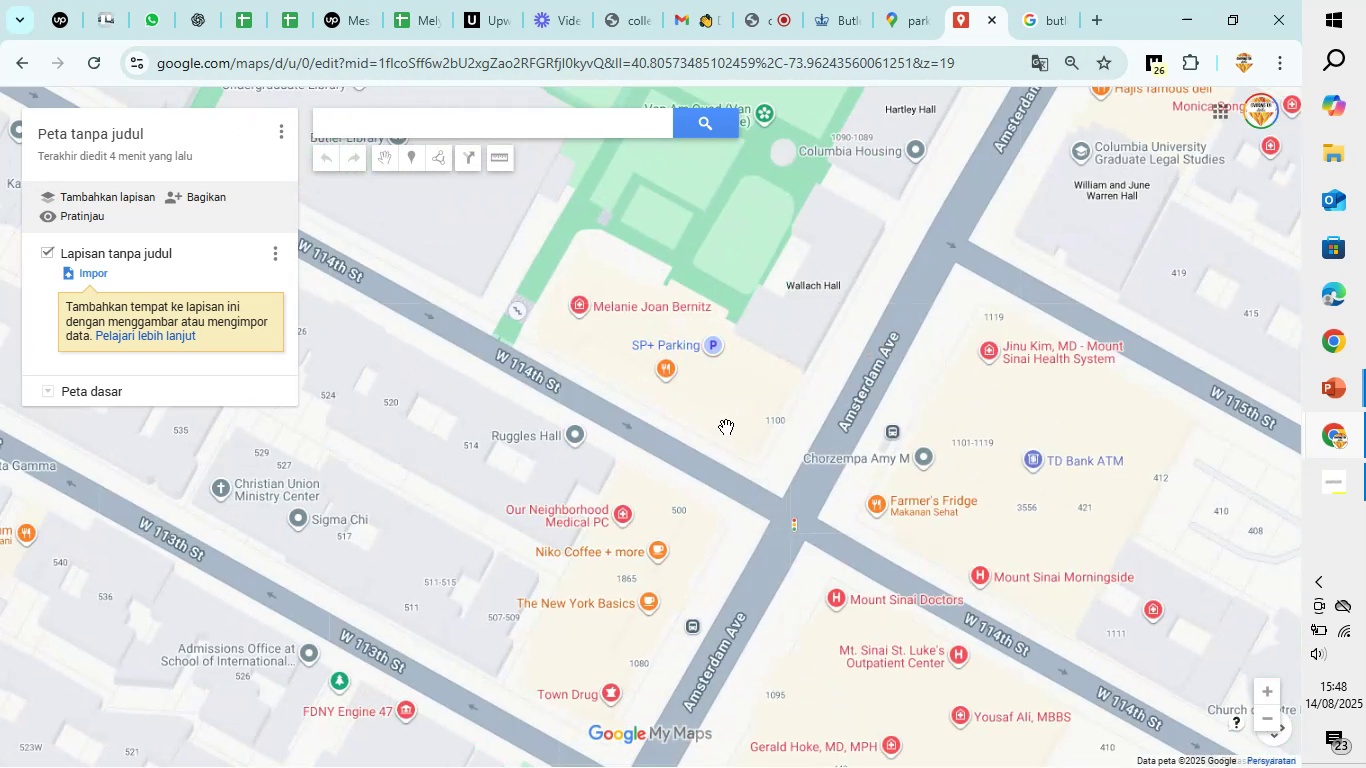 
left_click_drag(start_coordinate=[724, 422], to_coordinate=[855, 618])
 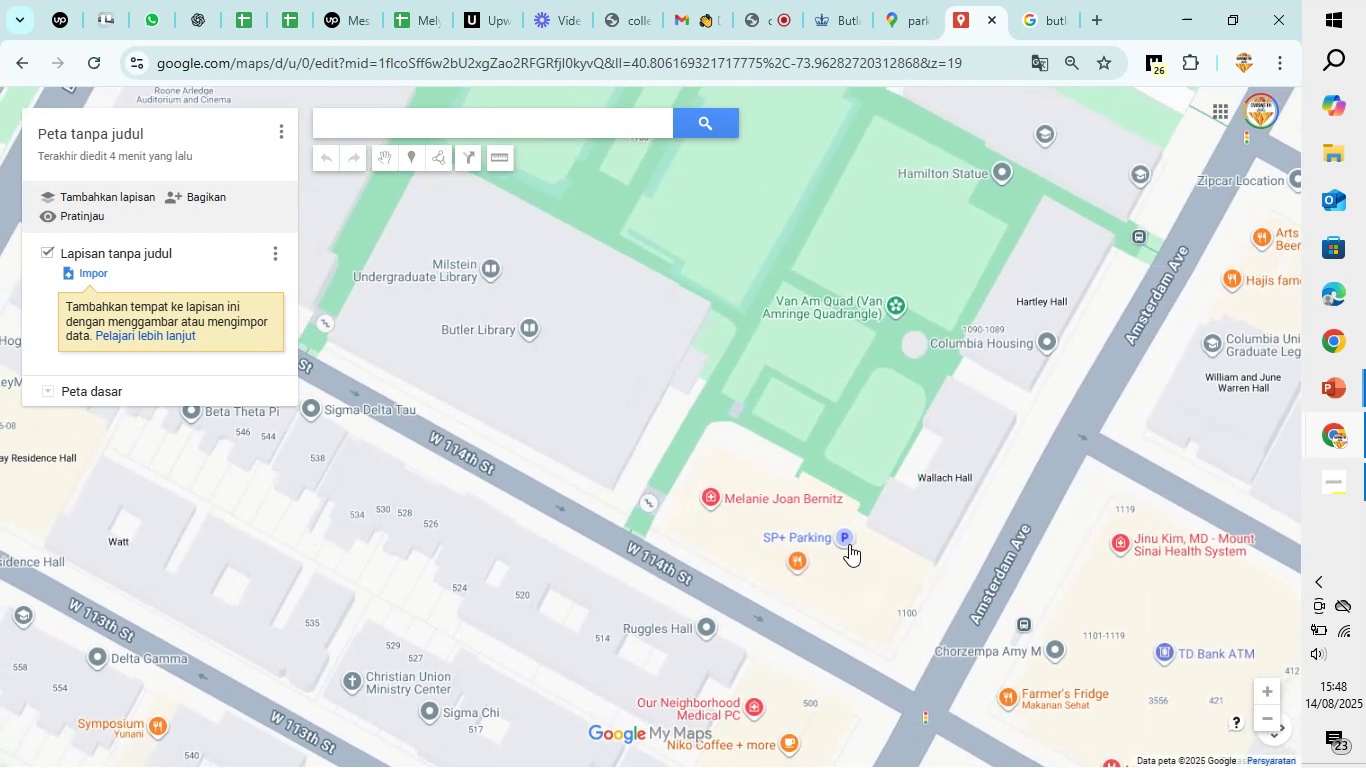 
wait(6.52)
 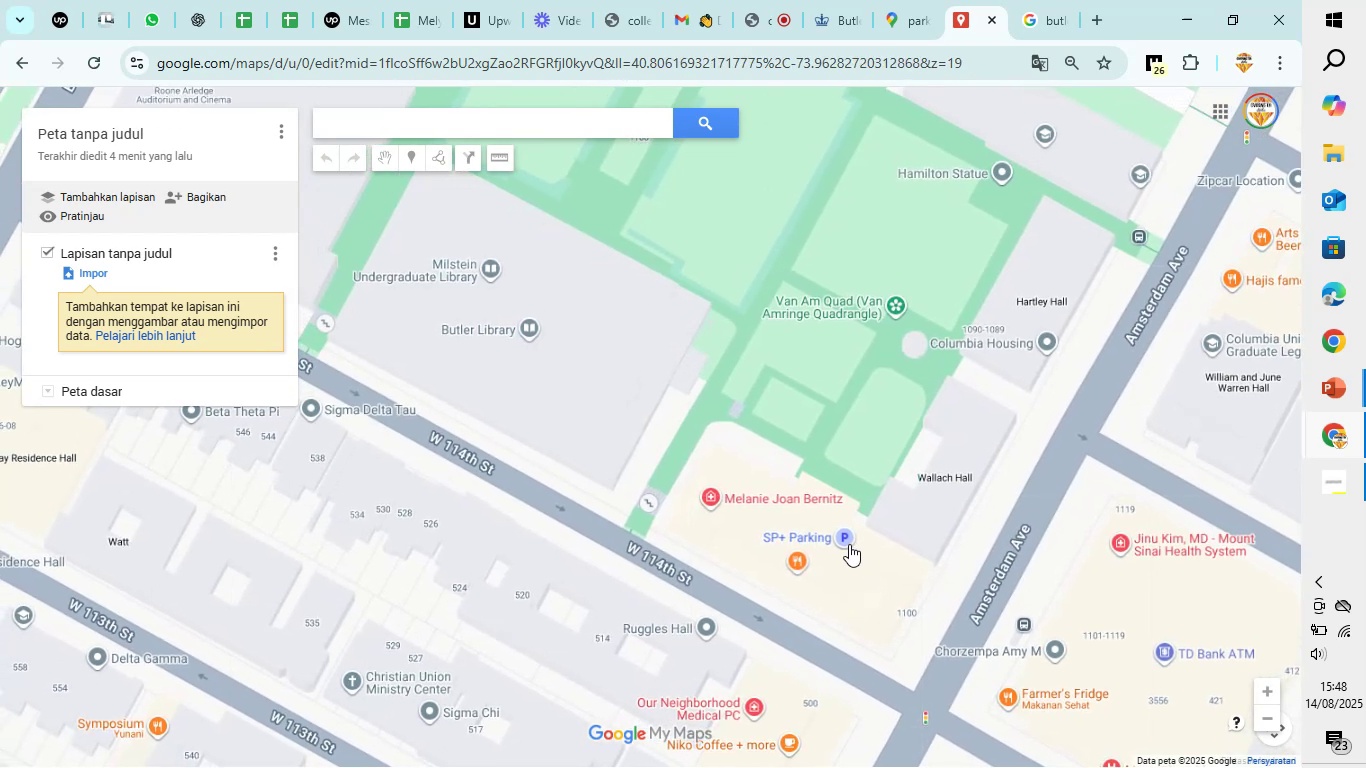 
left_click([849, 544])
 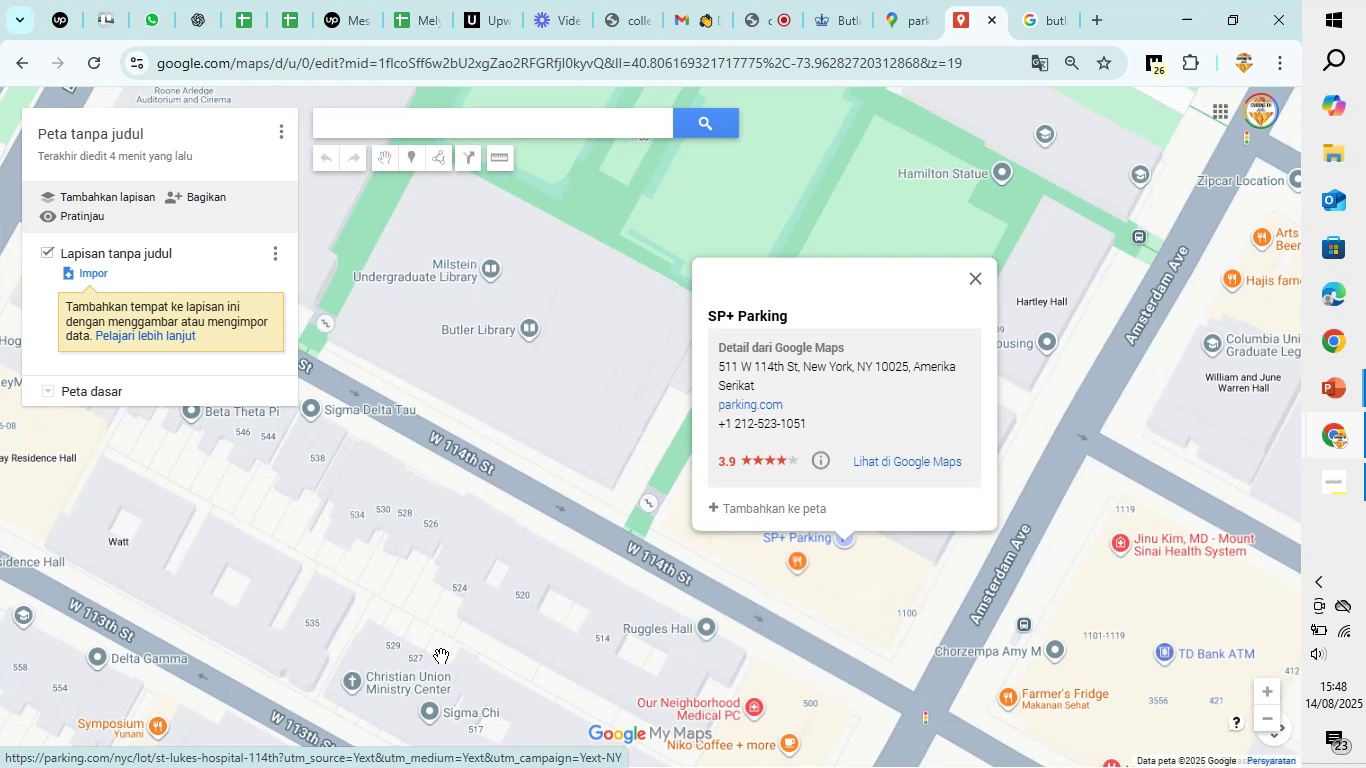 
wait(12.51)
 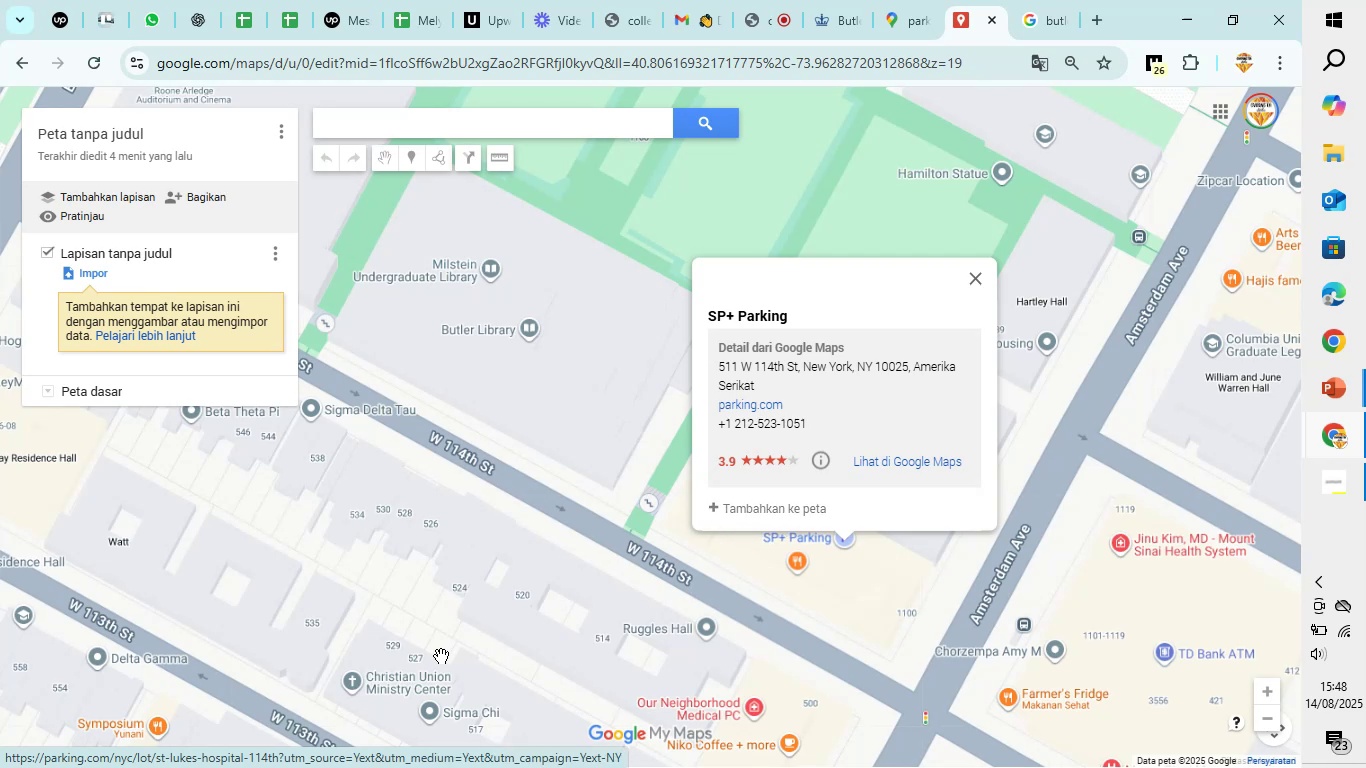 
left_click([861, 623])
 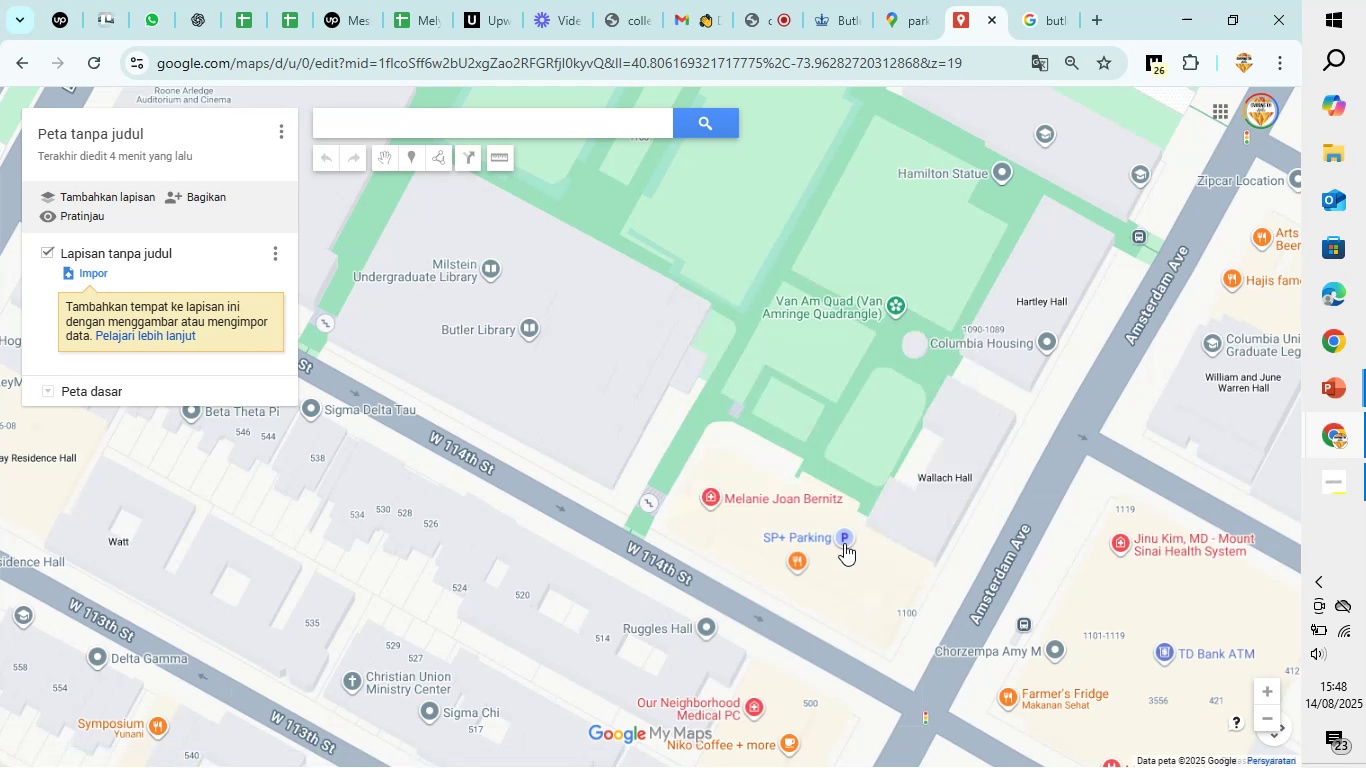 
left_click([844, 533])
 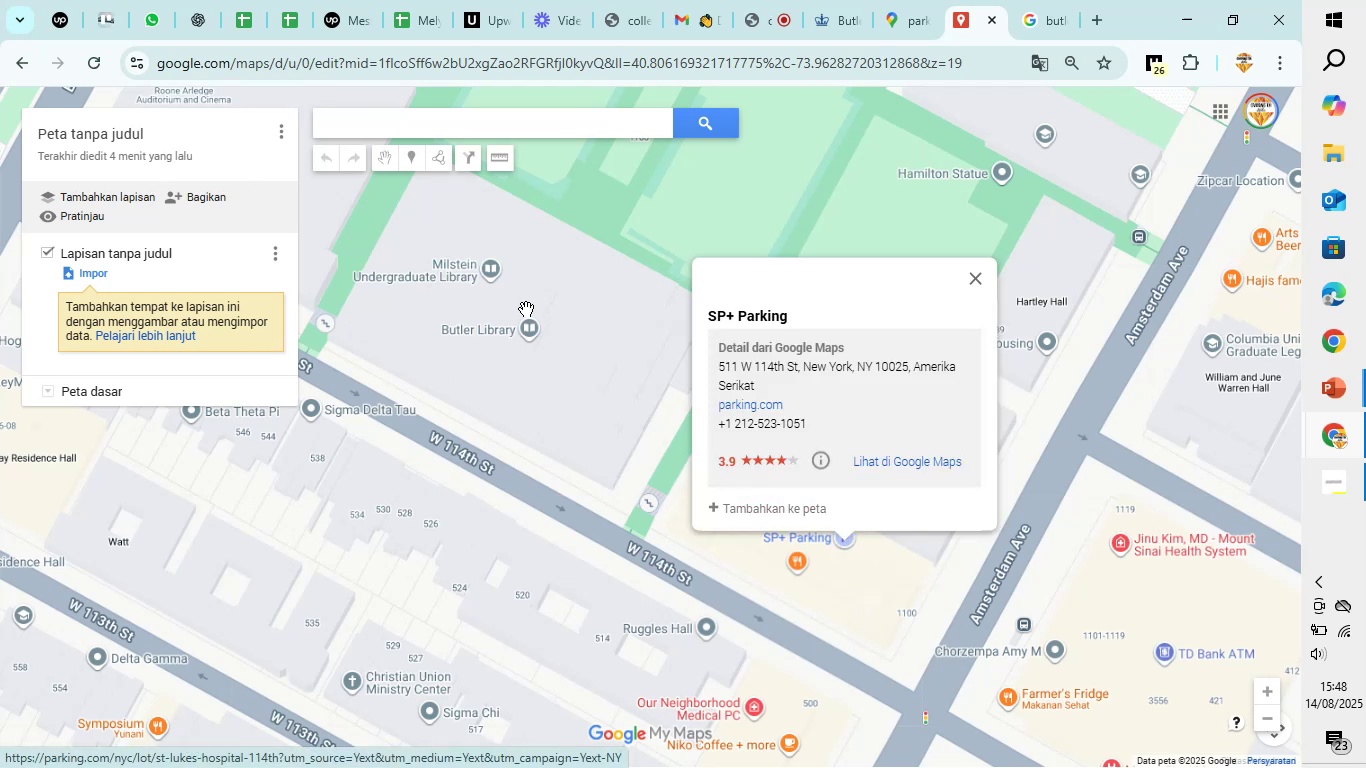 
left_click([797, 514])
 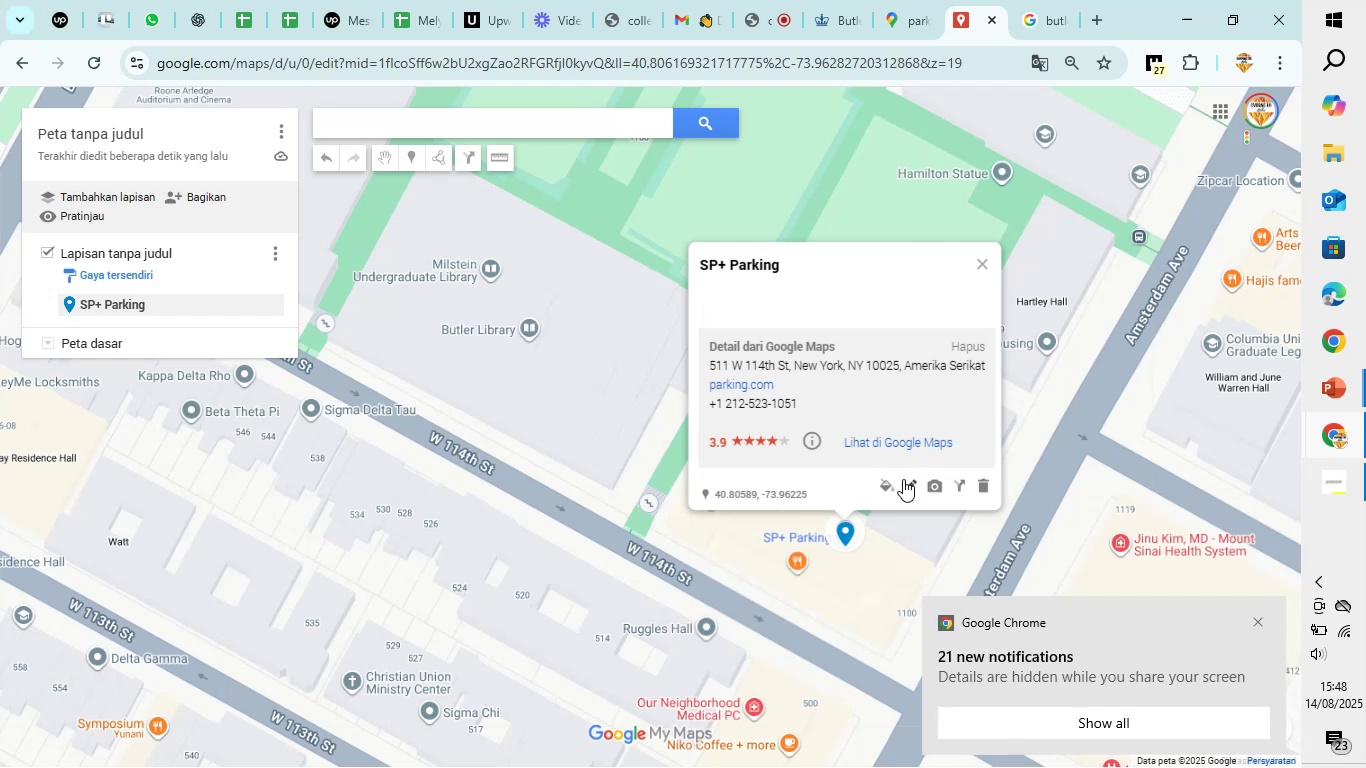 
left_click([892, 485])
 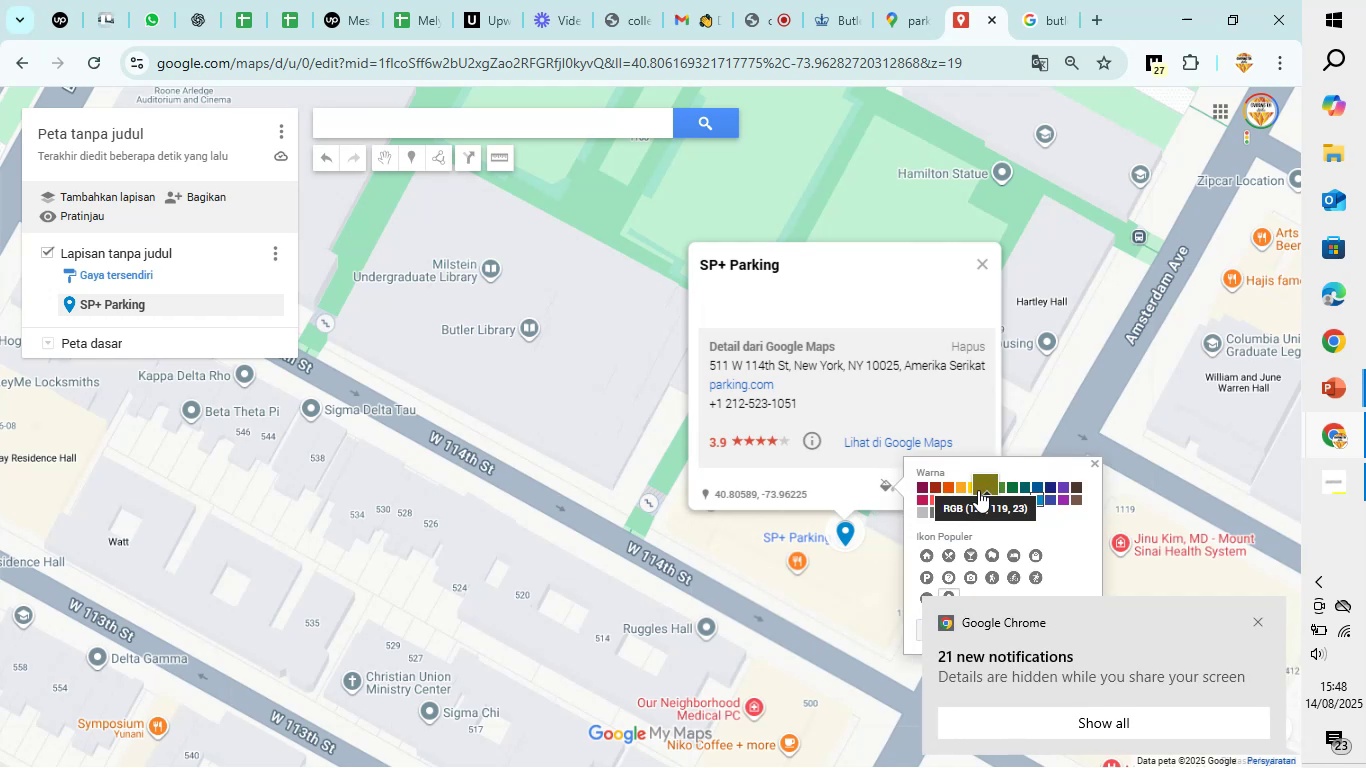 
left_click([967, 492])
 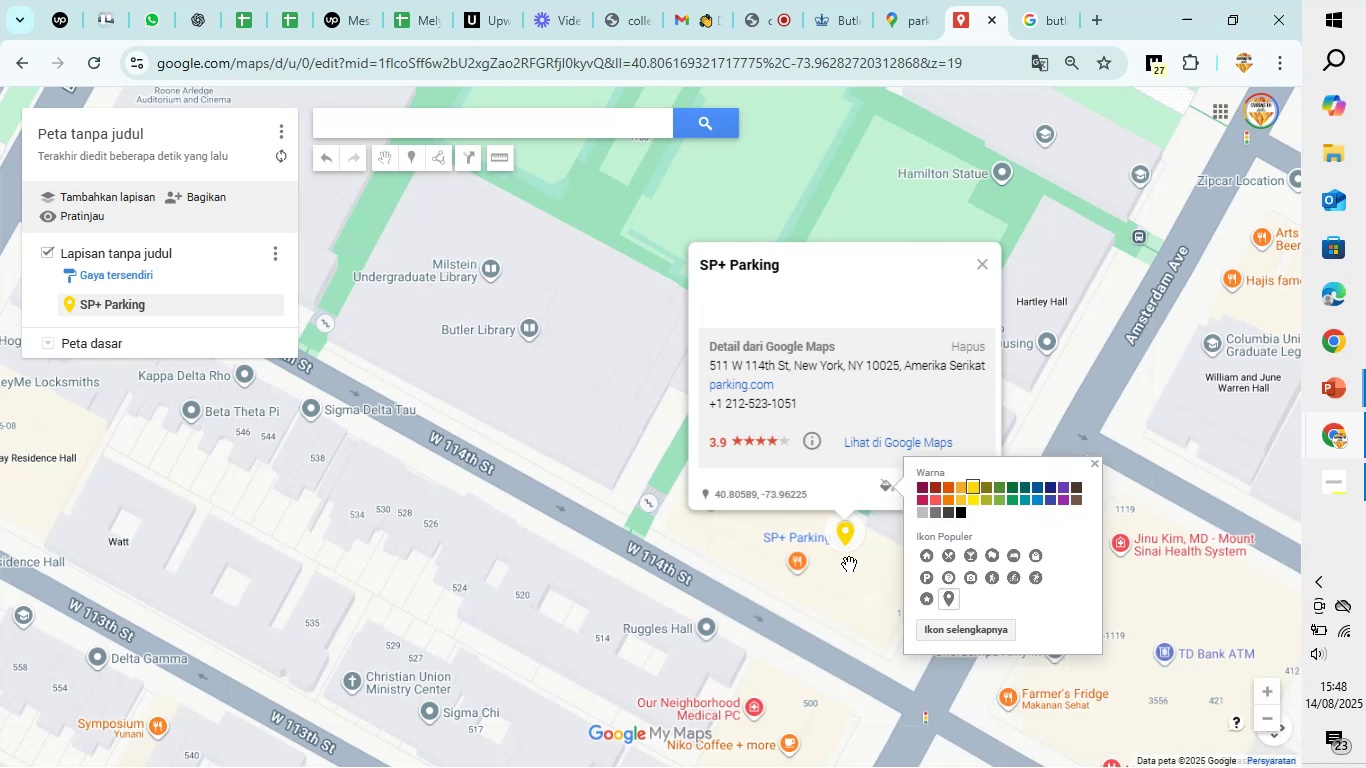 
left_click([844, 575])
 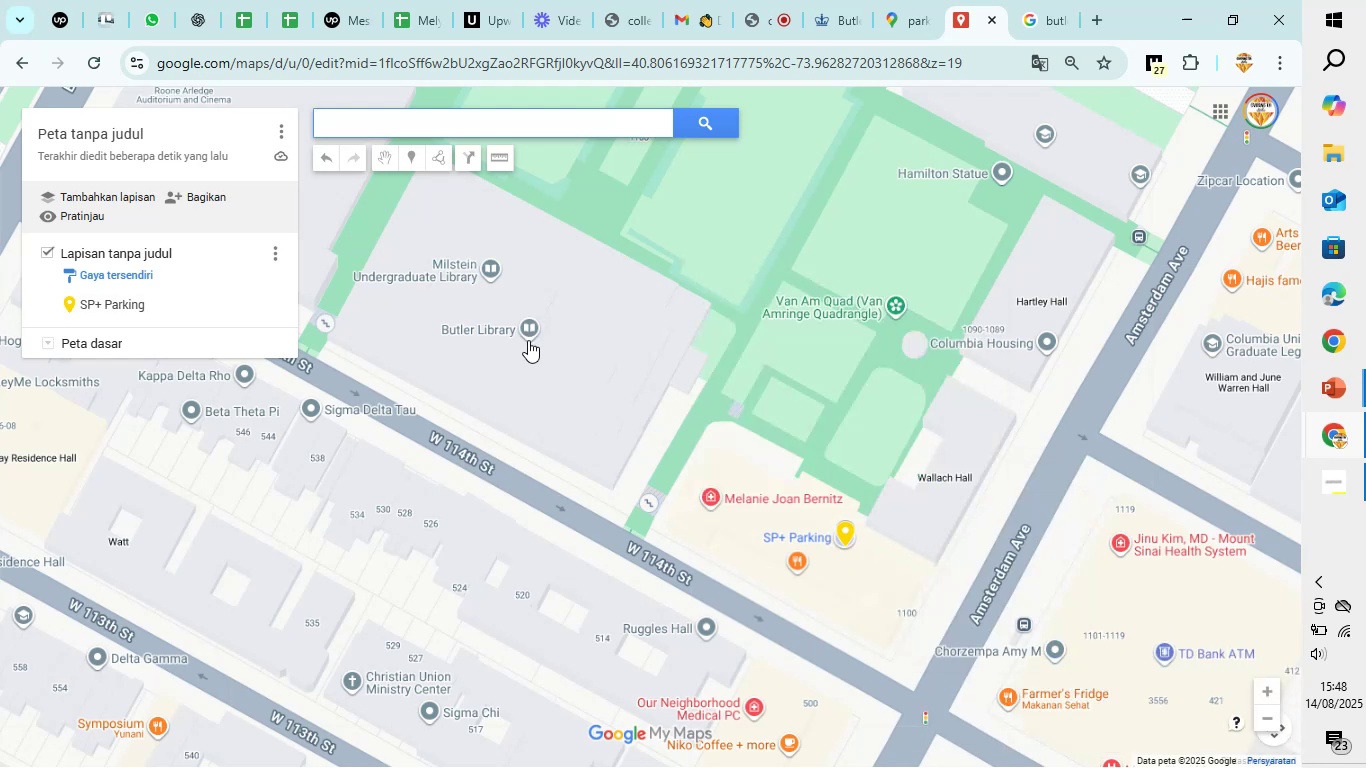 
left_click([528, 337])
 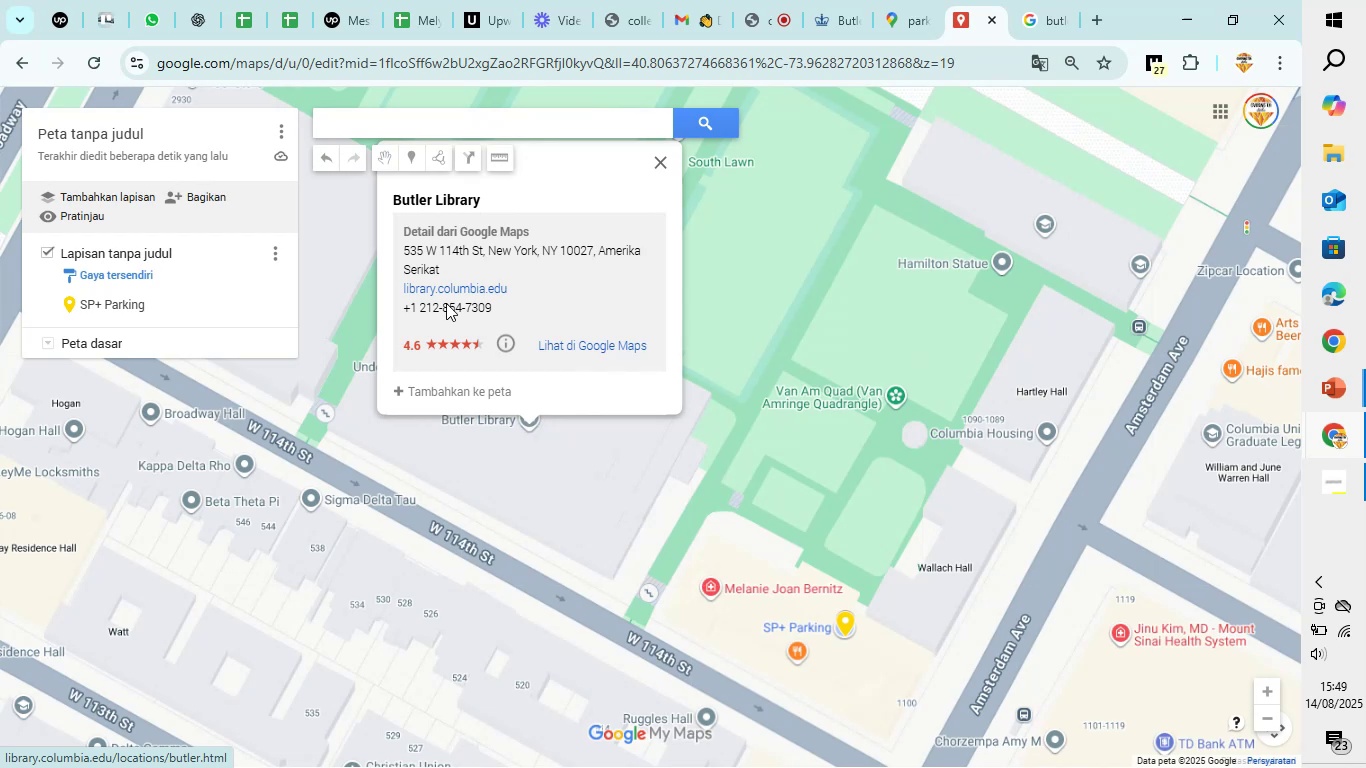 
left_click([465, 385])
 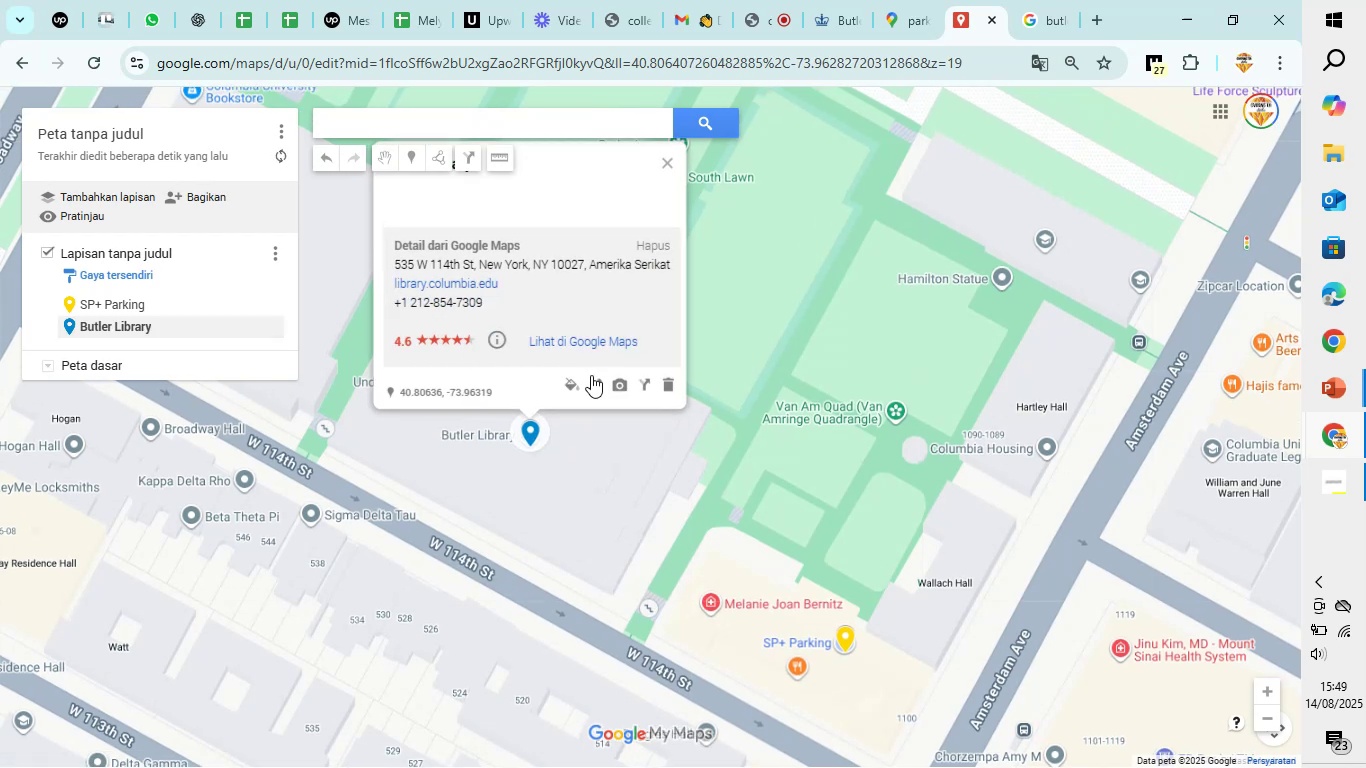 
left_click([591, 375])
 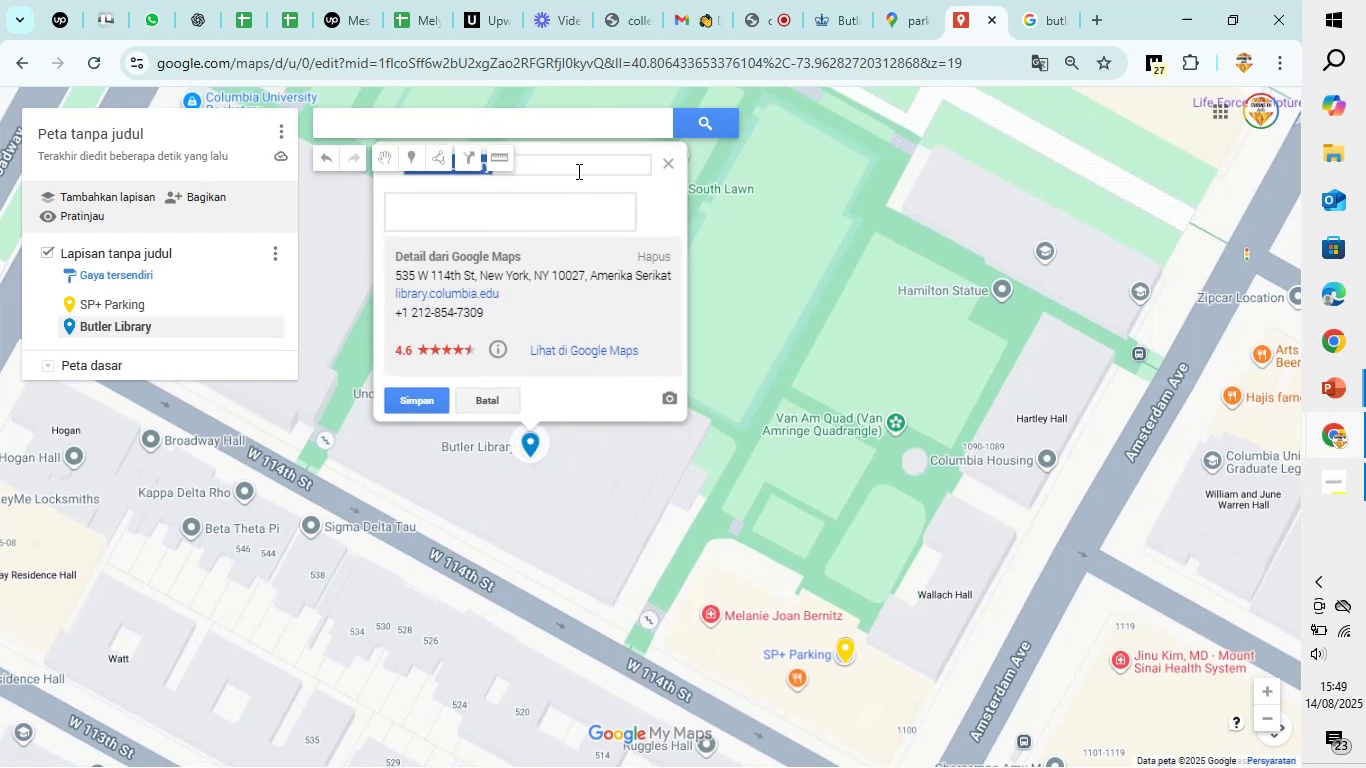 
type(Main Hall)
 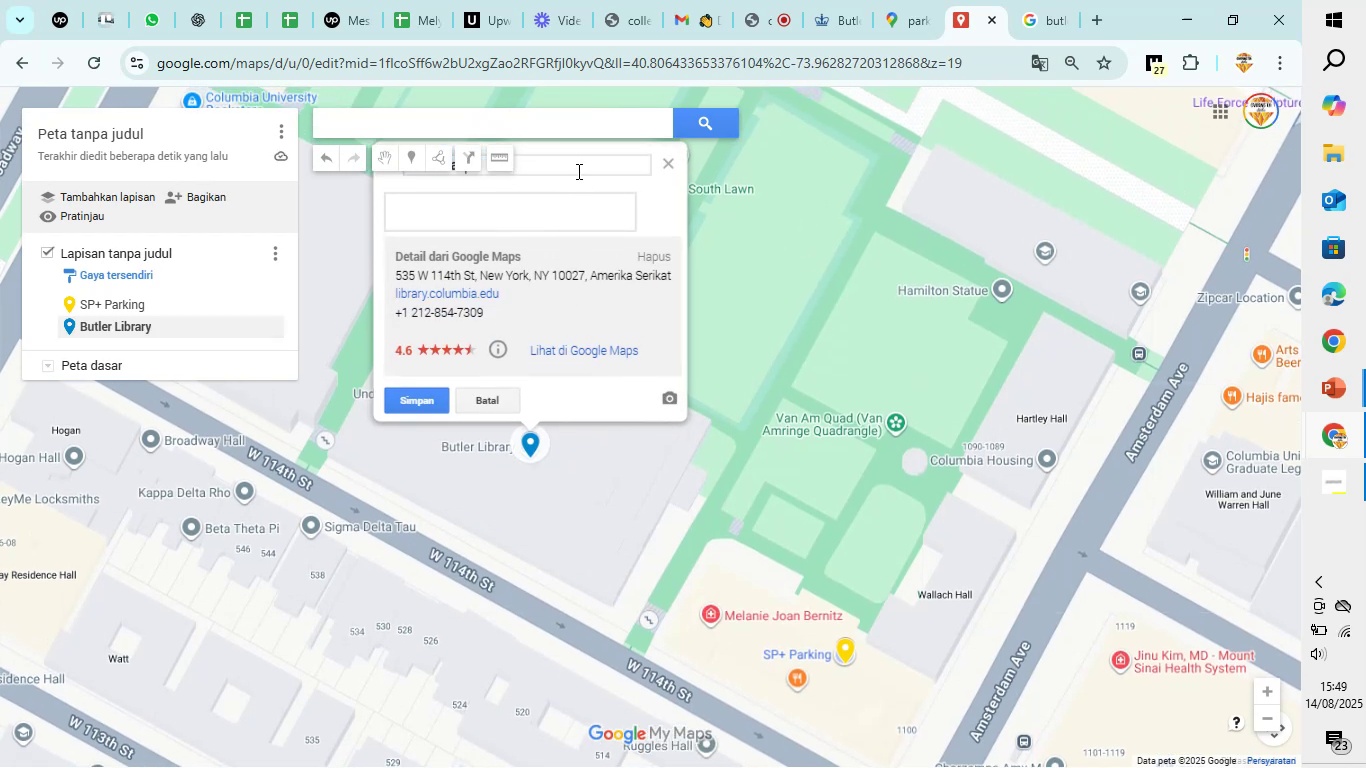 
left_click([582, 209])
 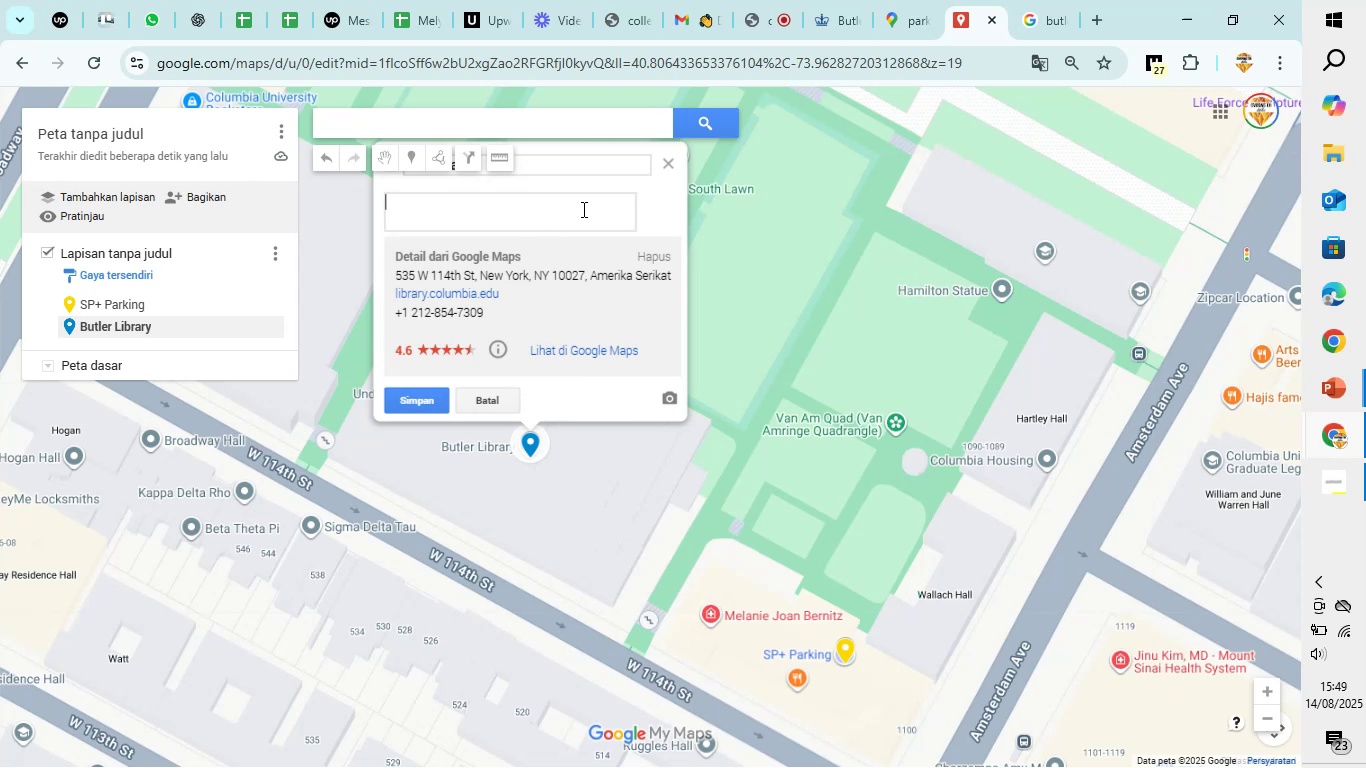 
type(Butler Library)
 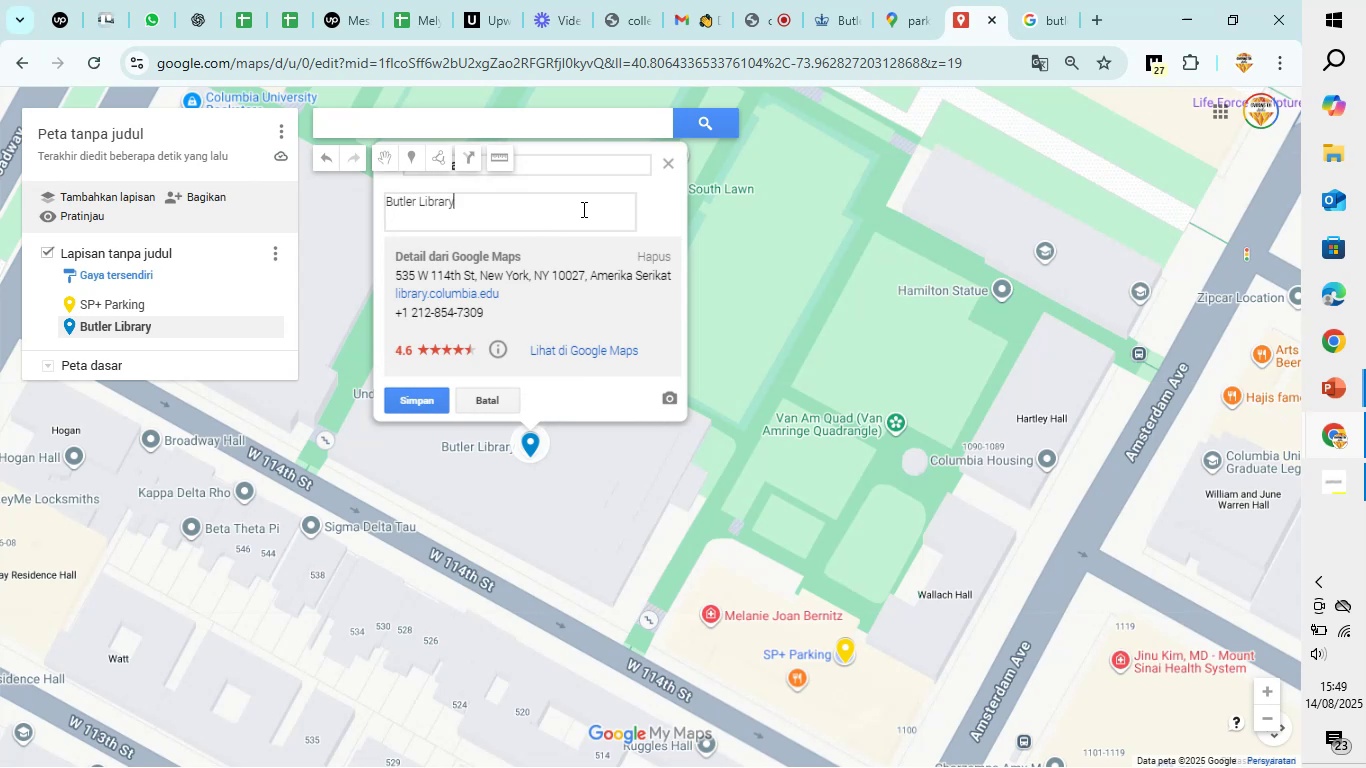 
key(Enter)
 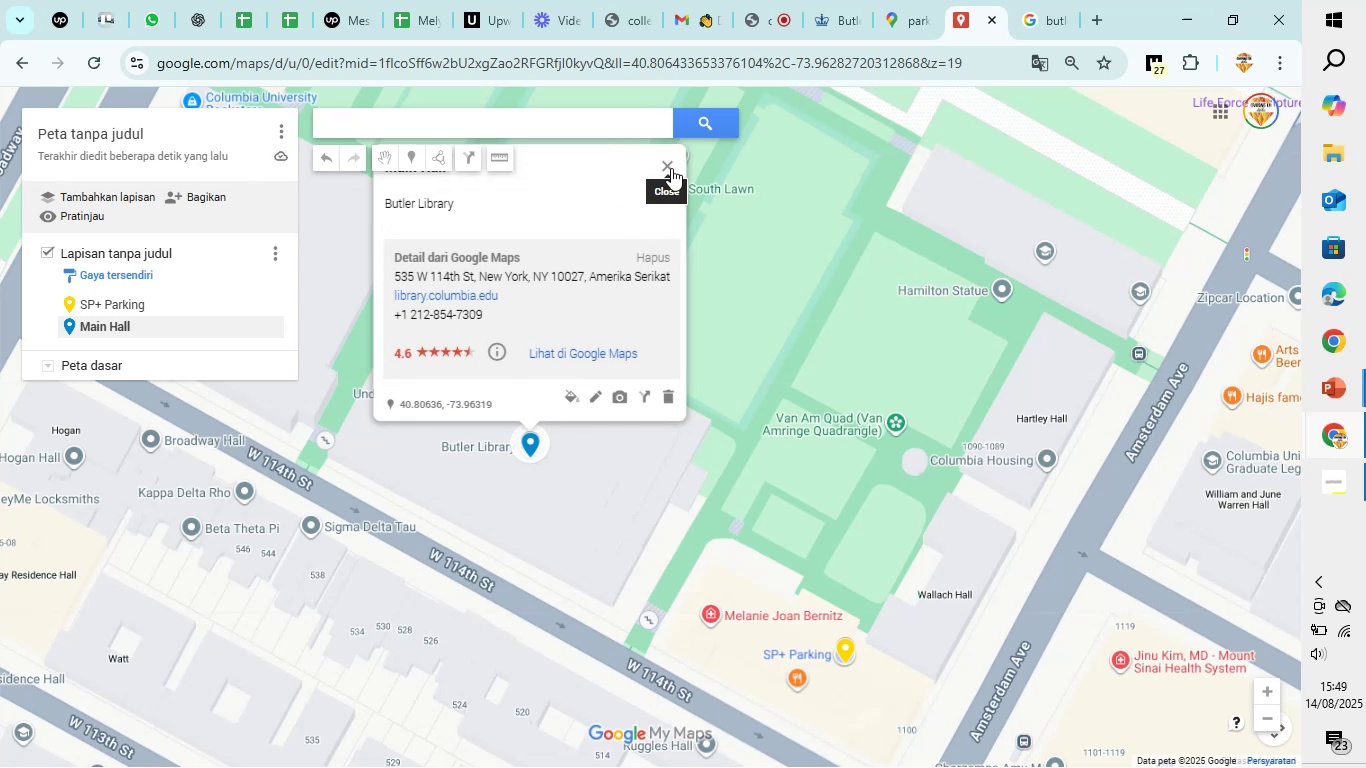 
wait(5.59)
 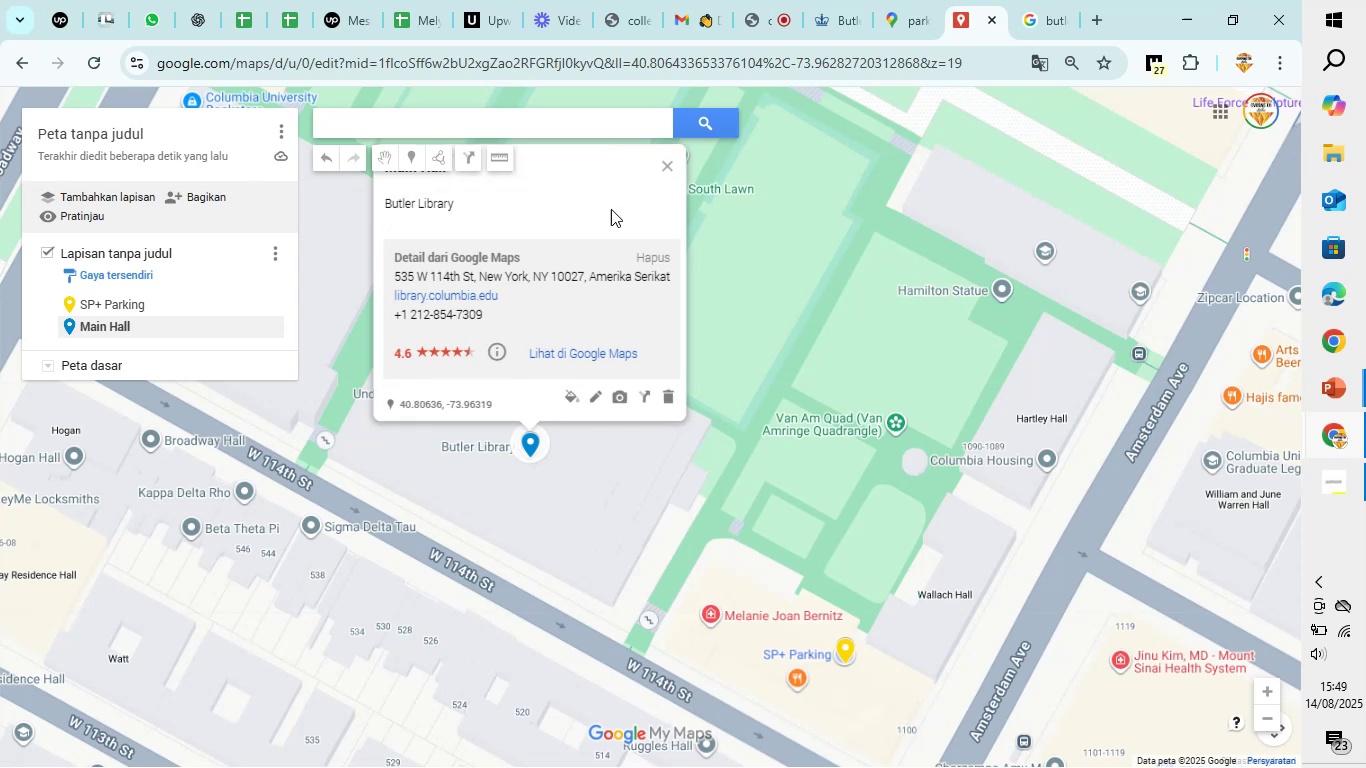 
left_click([671, 168])
 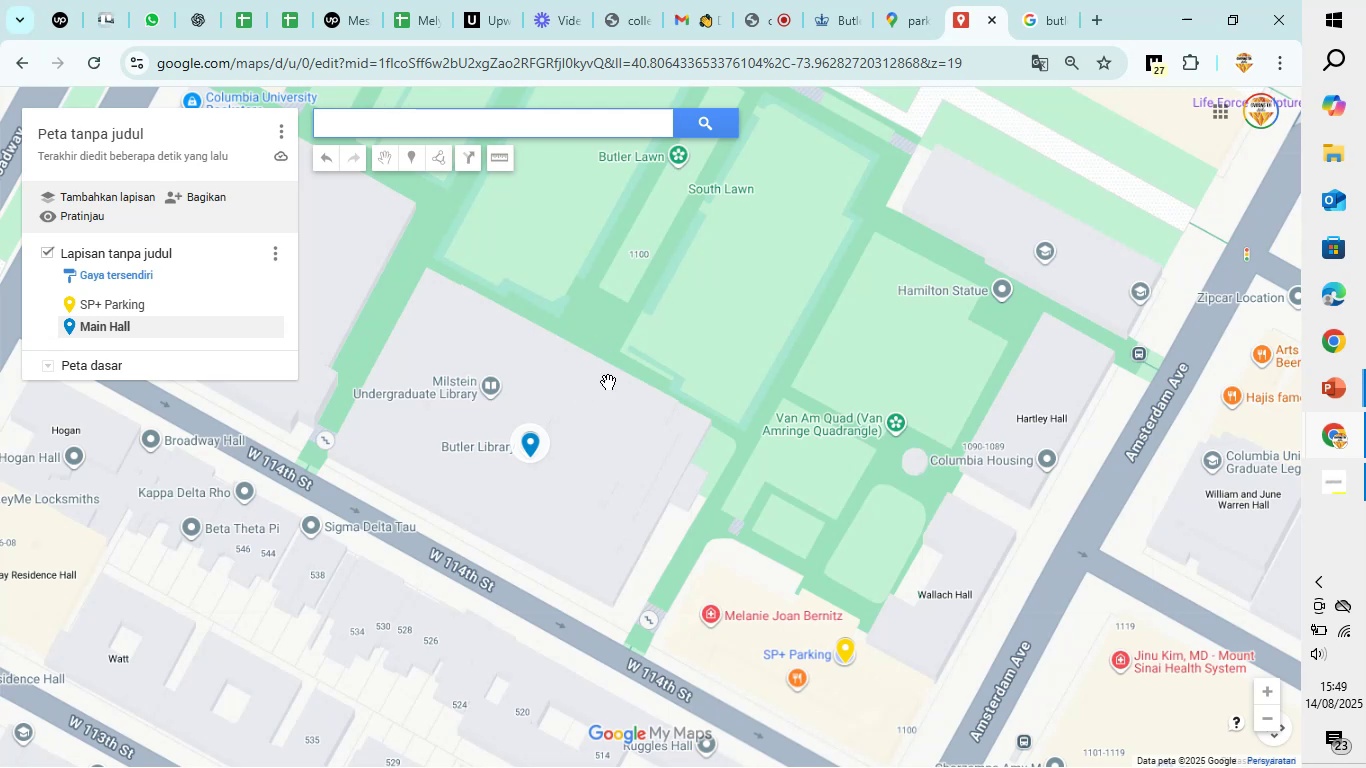 
left_click_drag(start_coordinate=[638, 488], to_coordinate=[603, 345])
 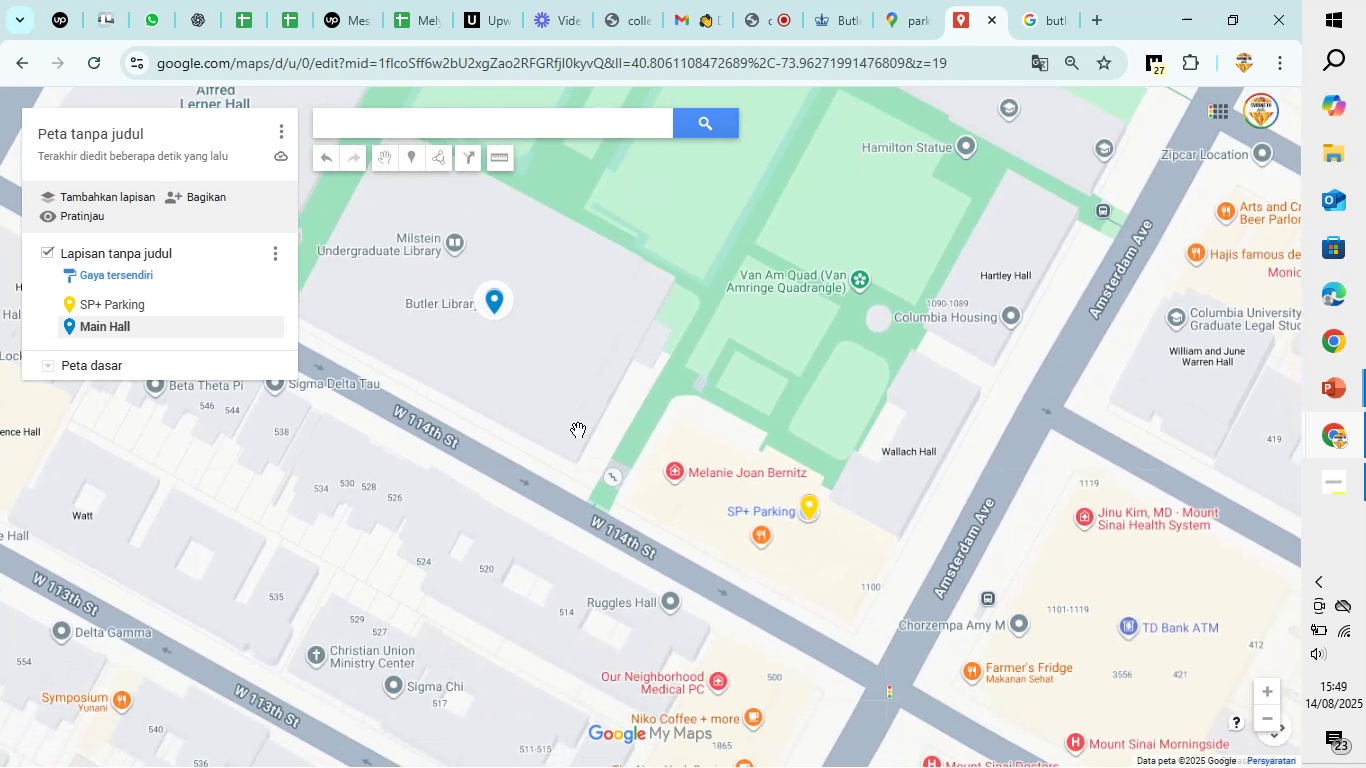 
scroll: coordinate [577, 431], scroll_direction: up, amount: 3.0
 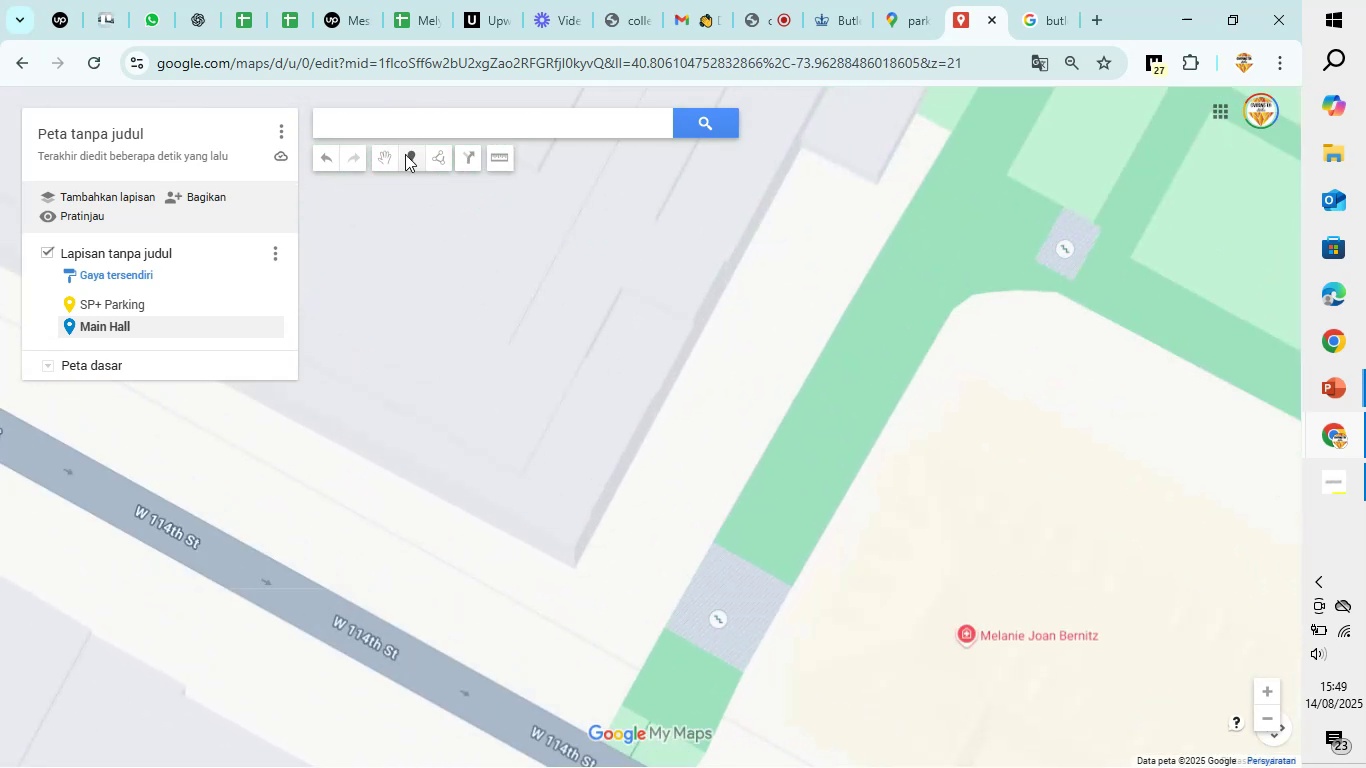 
left_click([408, 164])
 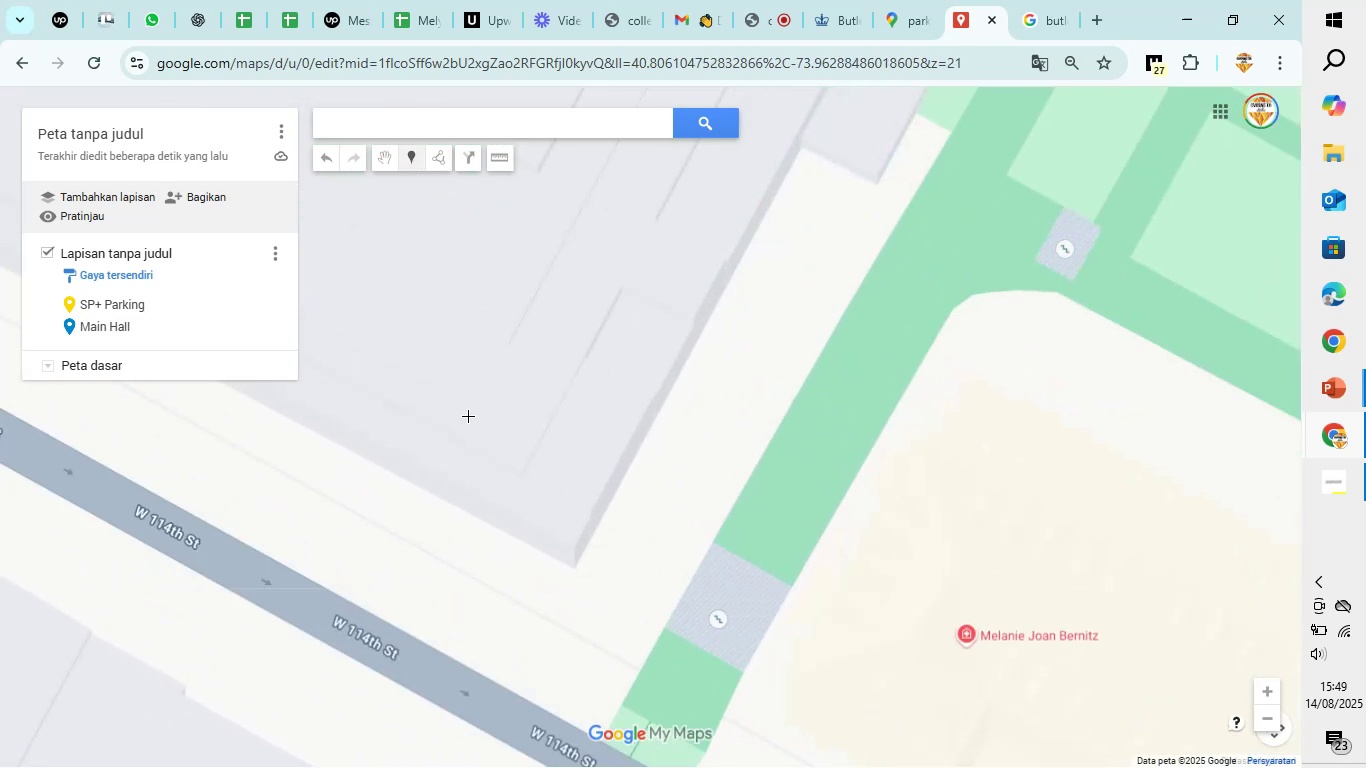 
scroll: coordinate [471, 417], scroll_direction: down, amount: 2.0
 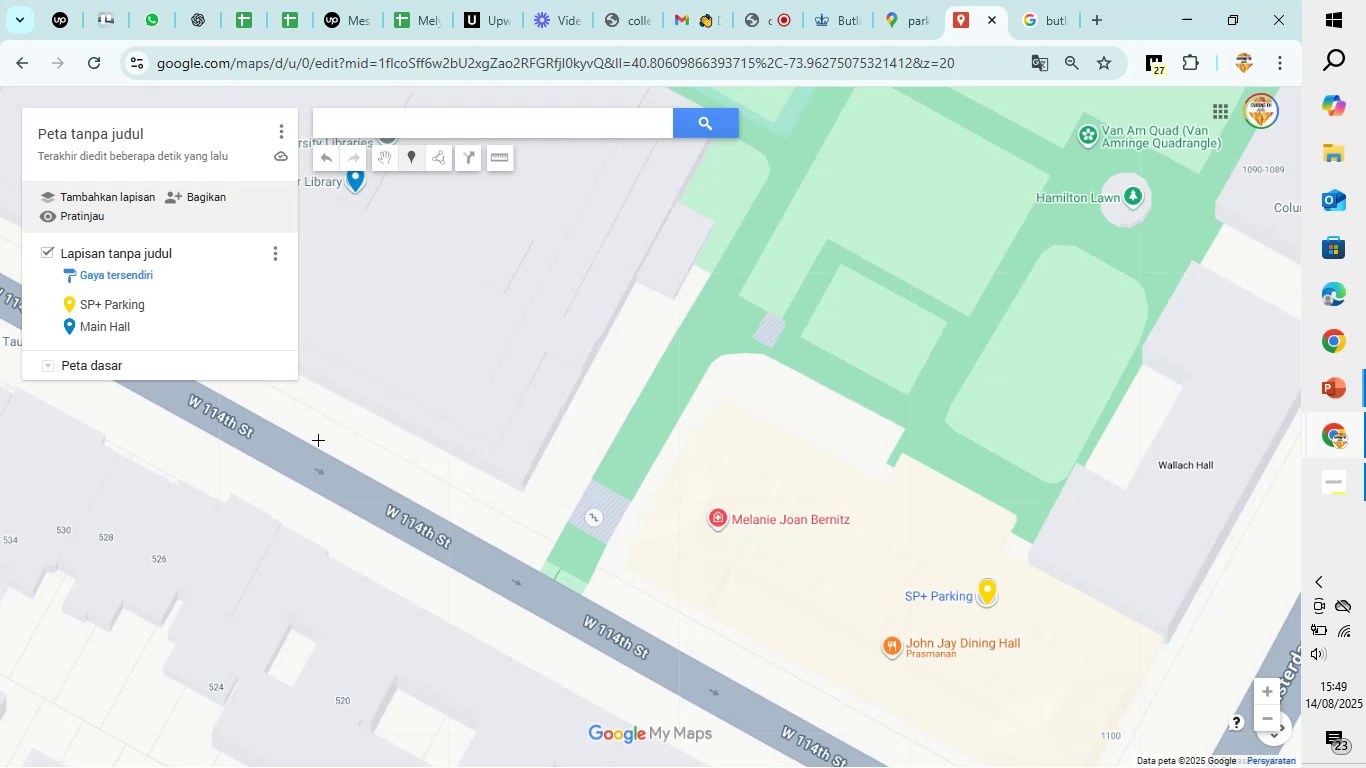 
wait(5.8)
 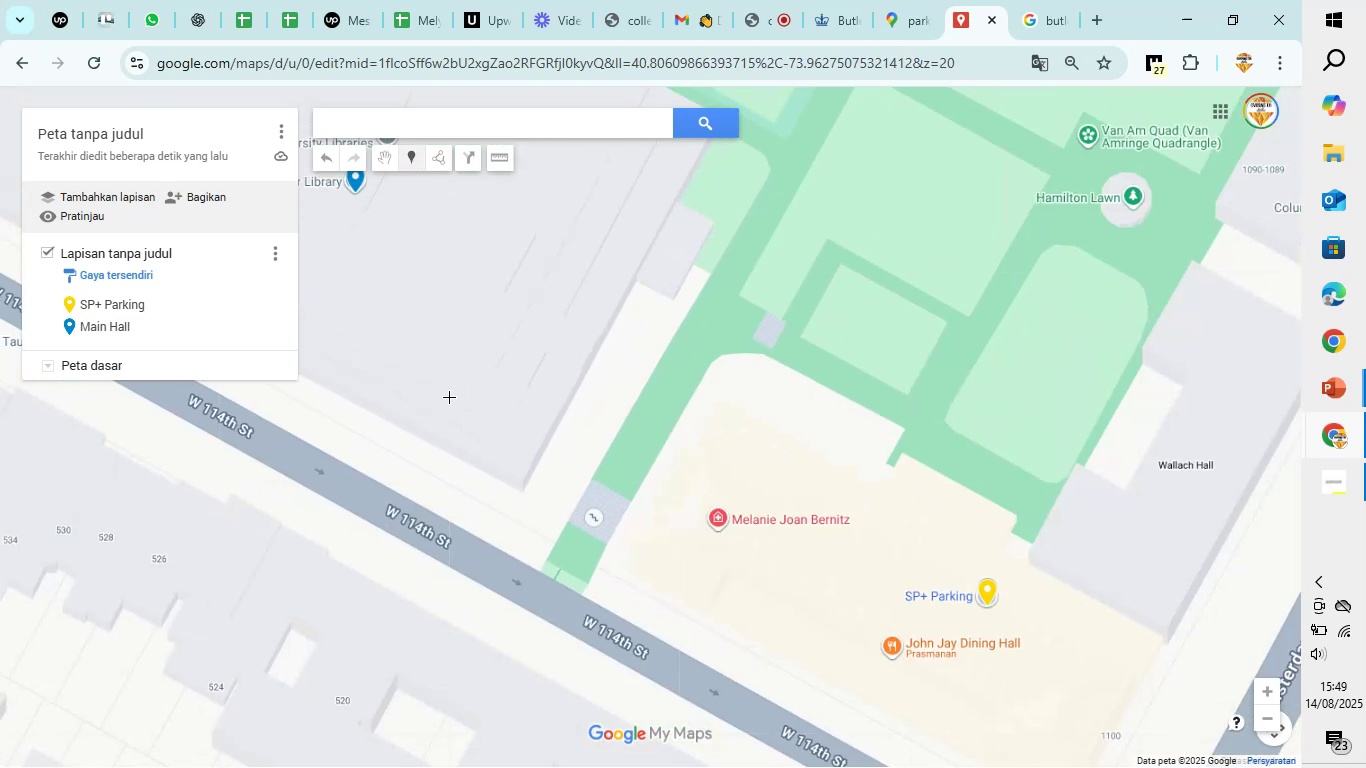 
left_click([318, 440])
 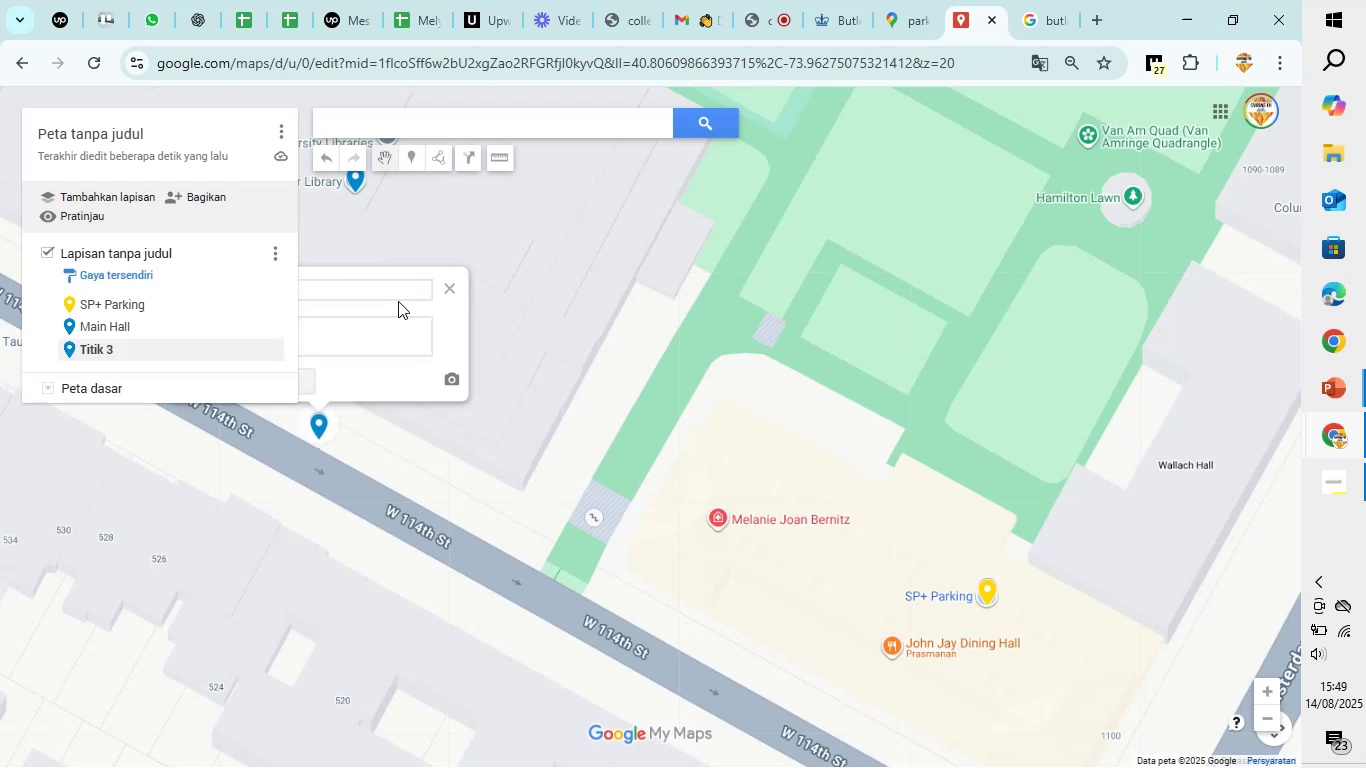 
left_click([398, 290])
 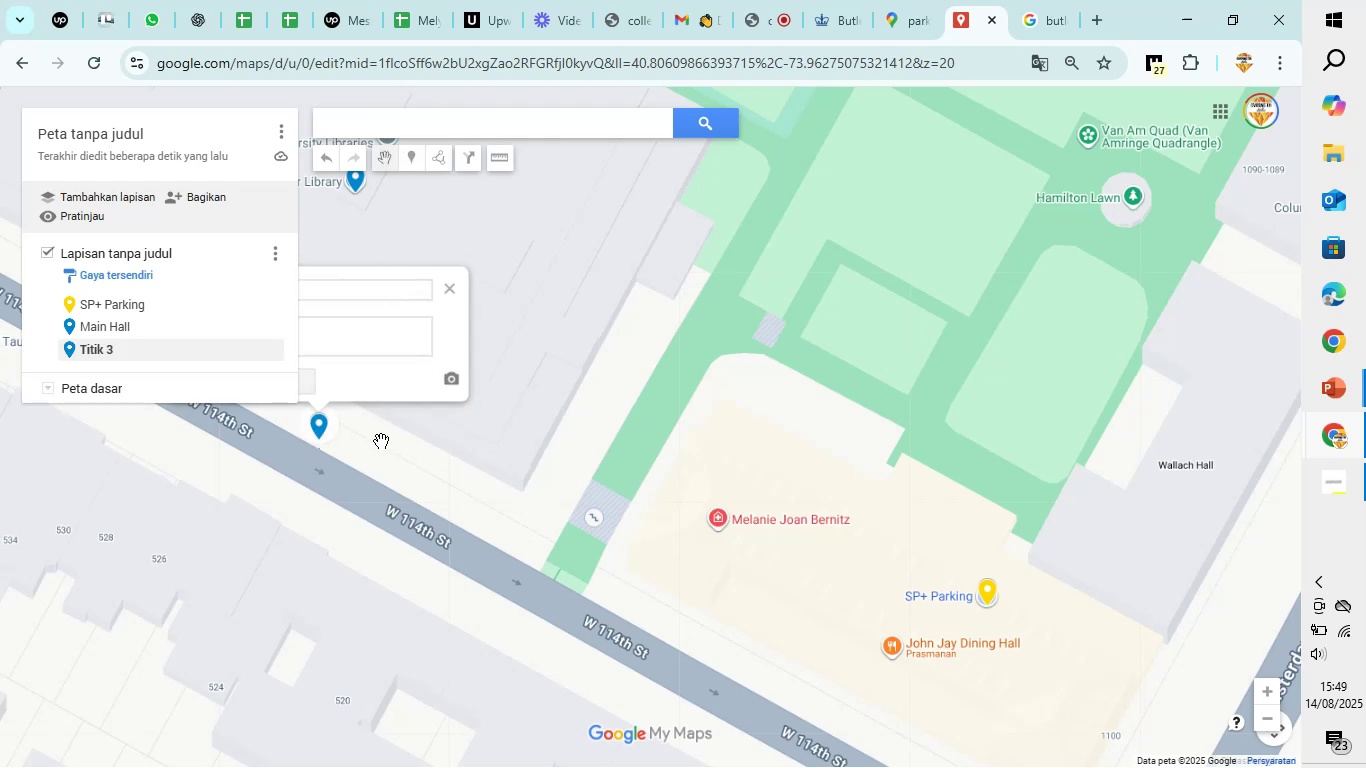 
left_click_drag(start_coordinate=[381, 451], to_coordinate=[558, 541])
 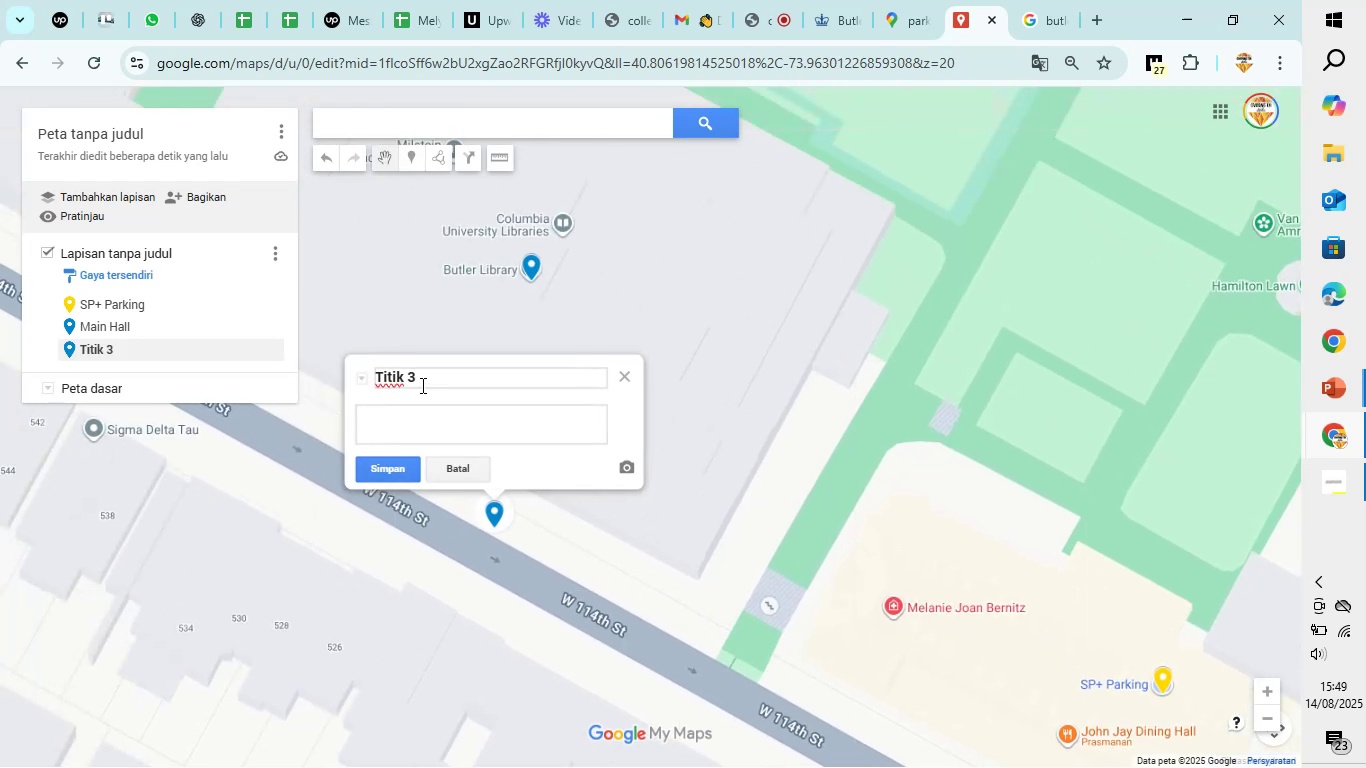 
left_click_drag(start_coordinate=[427, 379], to_coordinate=[350, 373])
 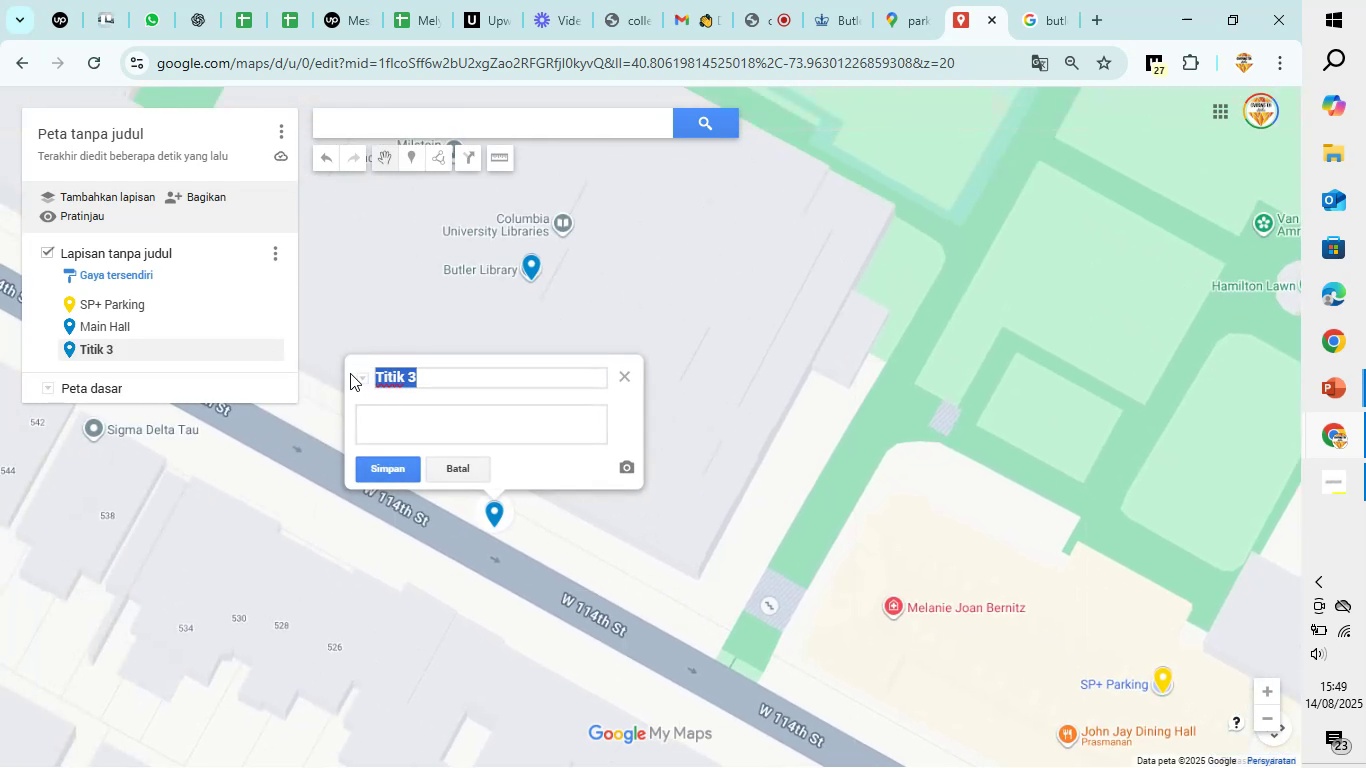 
type(Drop off area)
 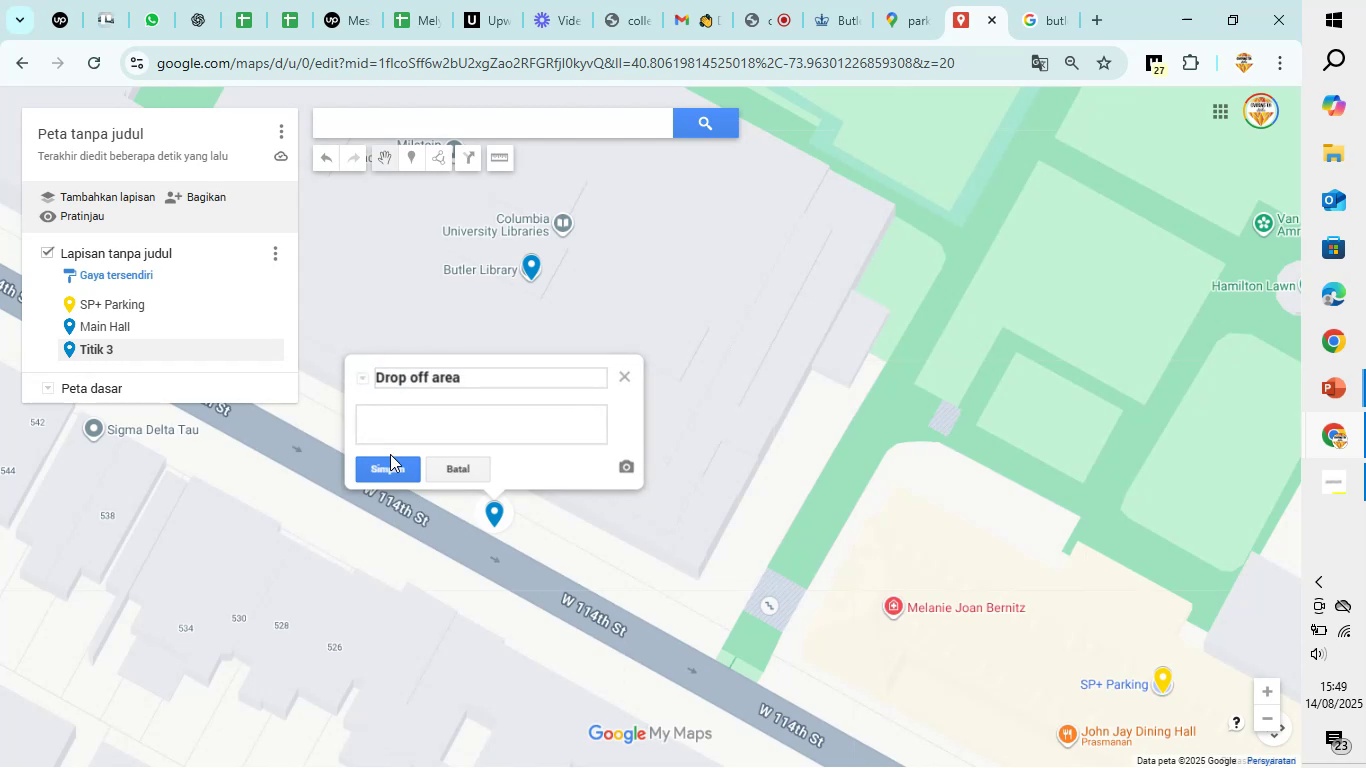 
left_click([393, 469])
 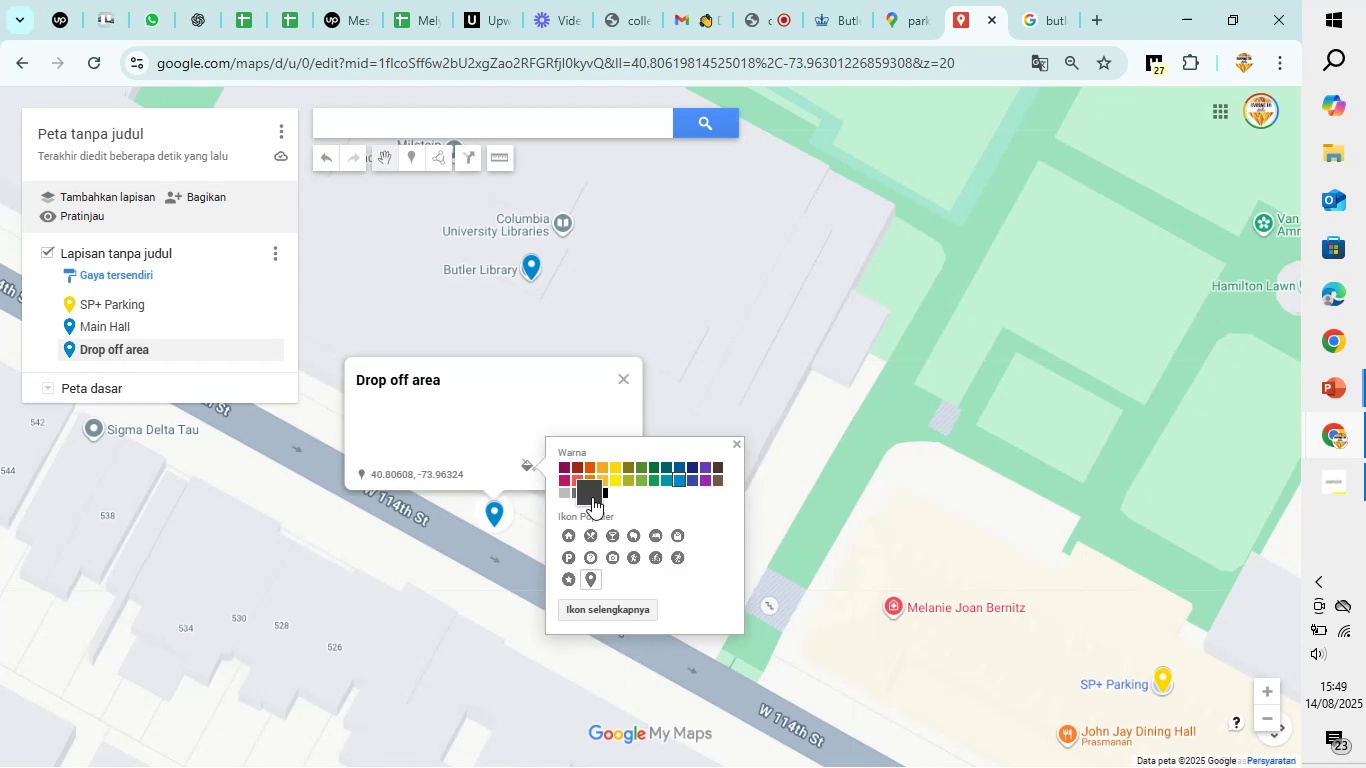 
left_click([556, 475])
 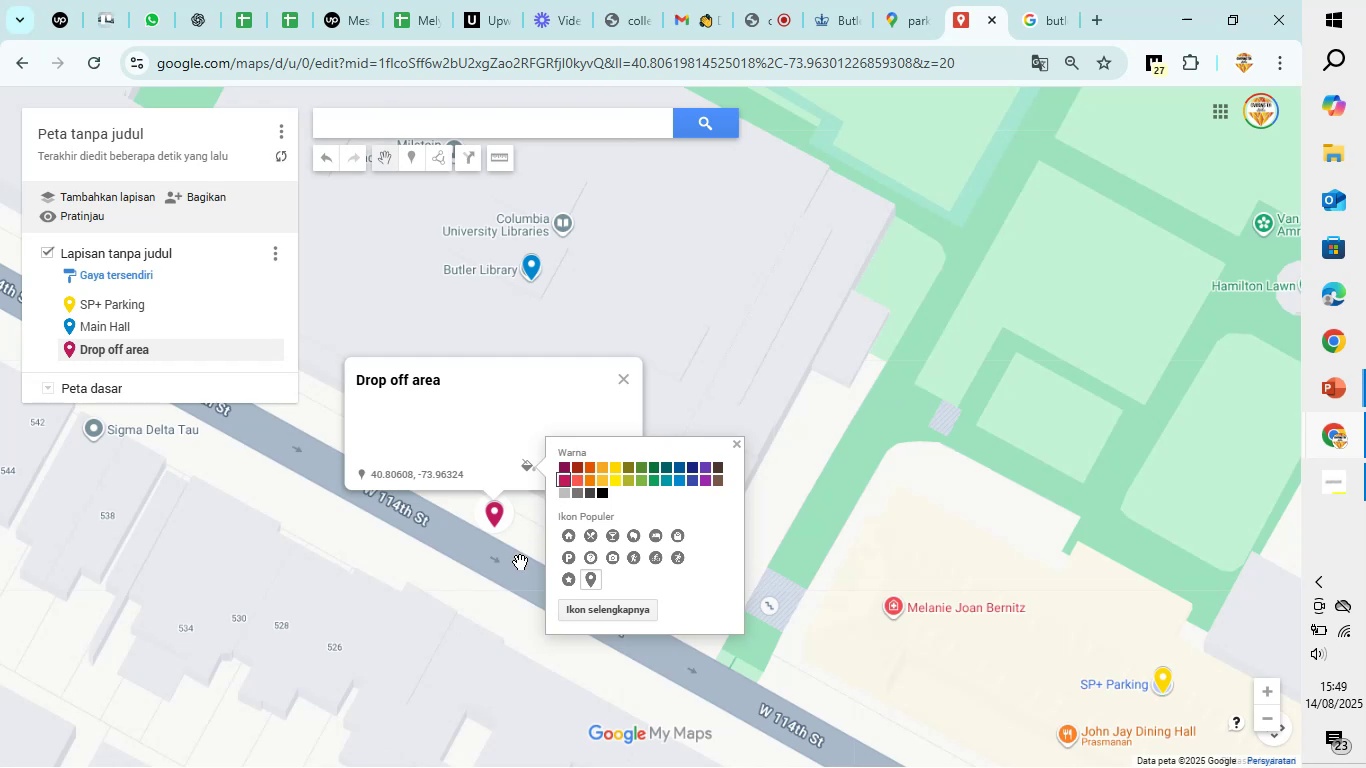 
left_click([515, 568])
 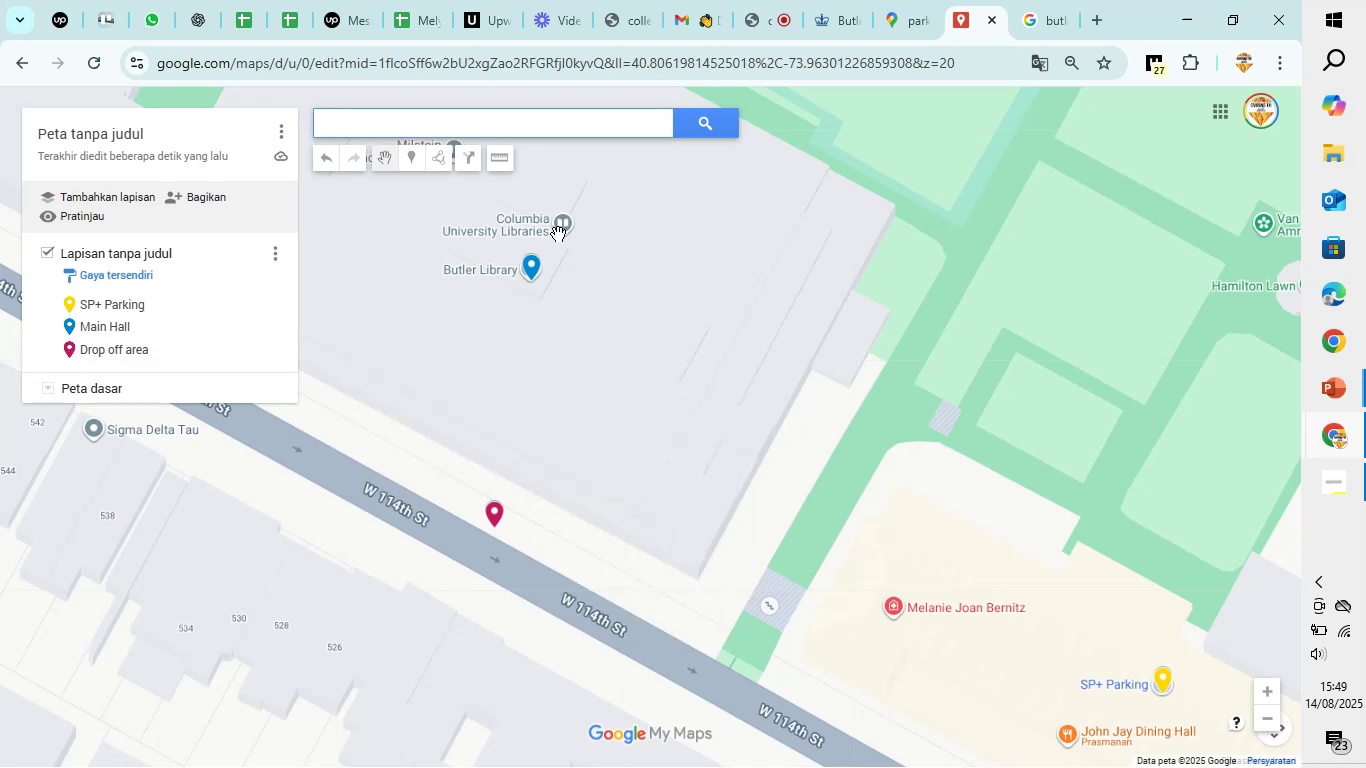 
left_click([412, 155])
 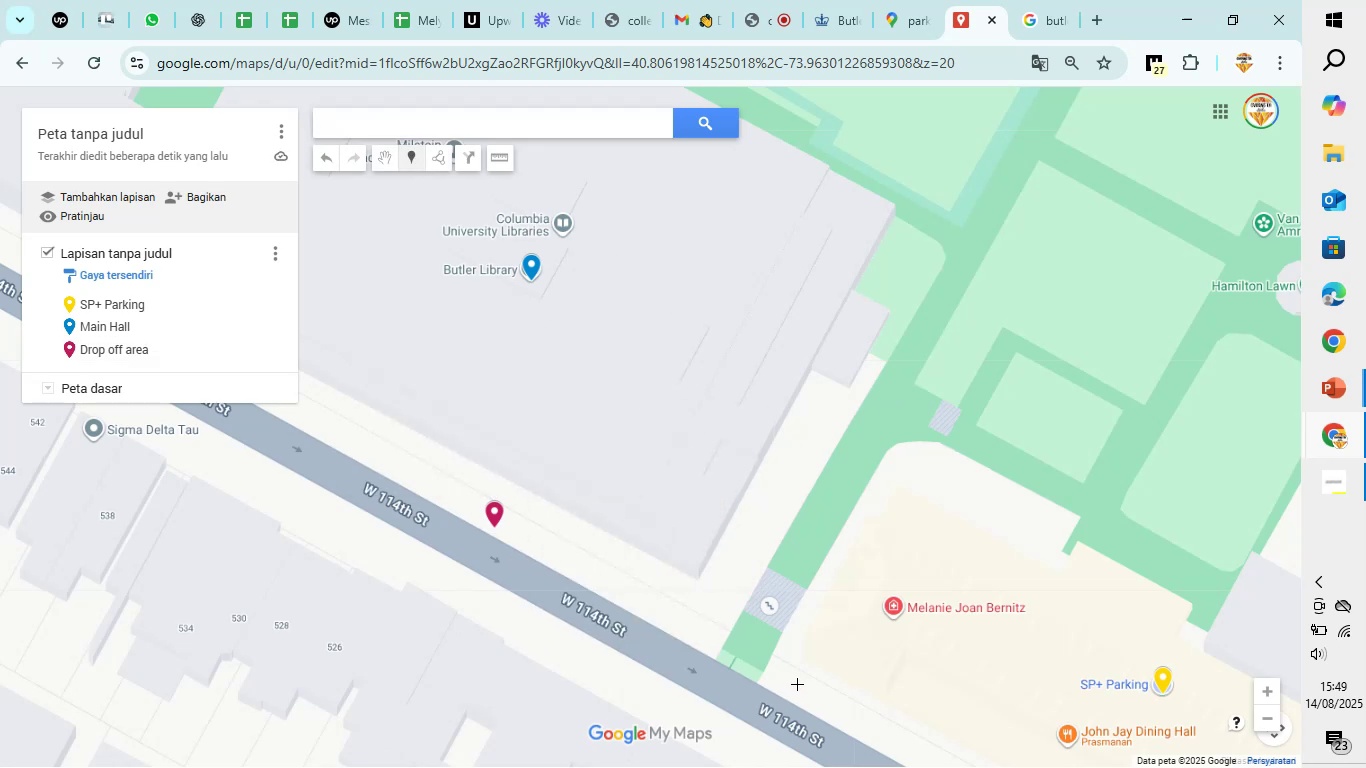 
left_click([798, 682])
 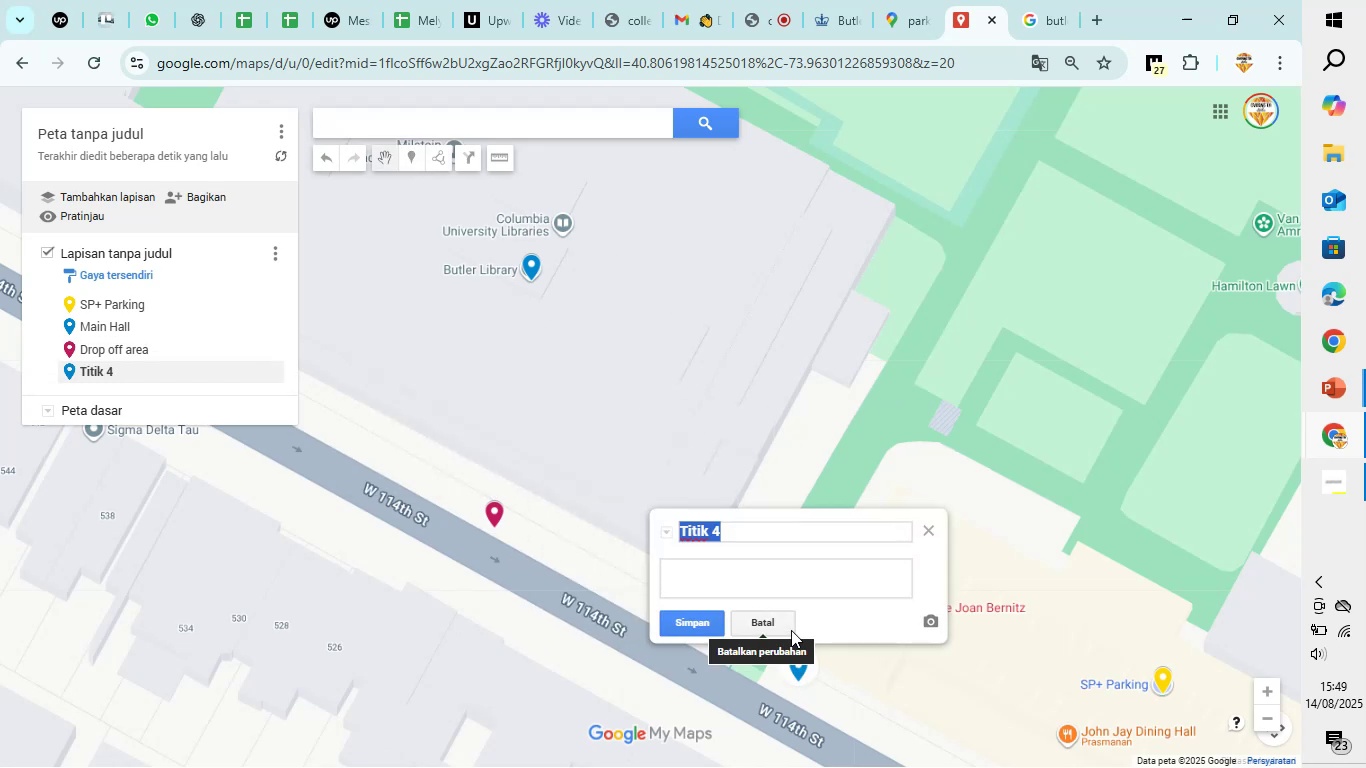 
type(Pedestrian Area)
 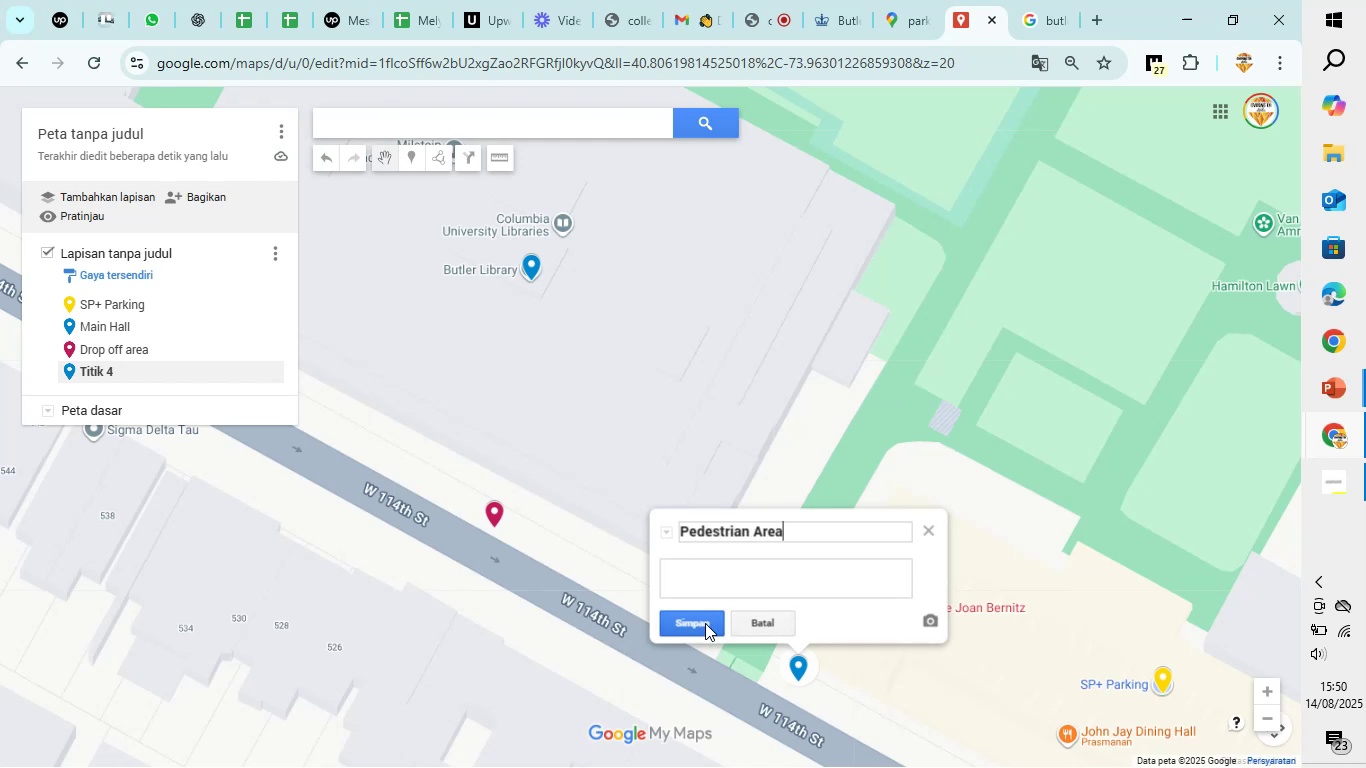 
left_click([705, 623])
 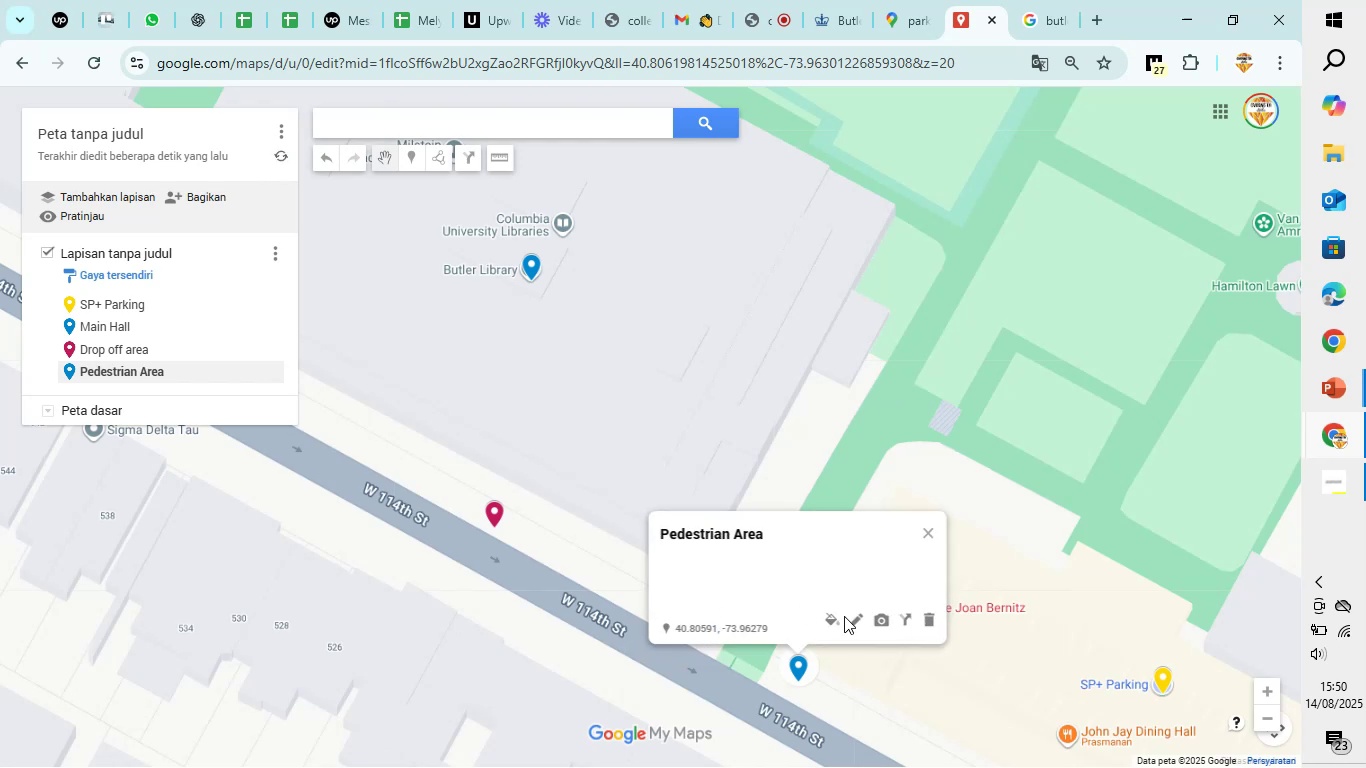 
left_click([836, 620])
 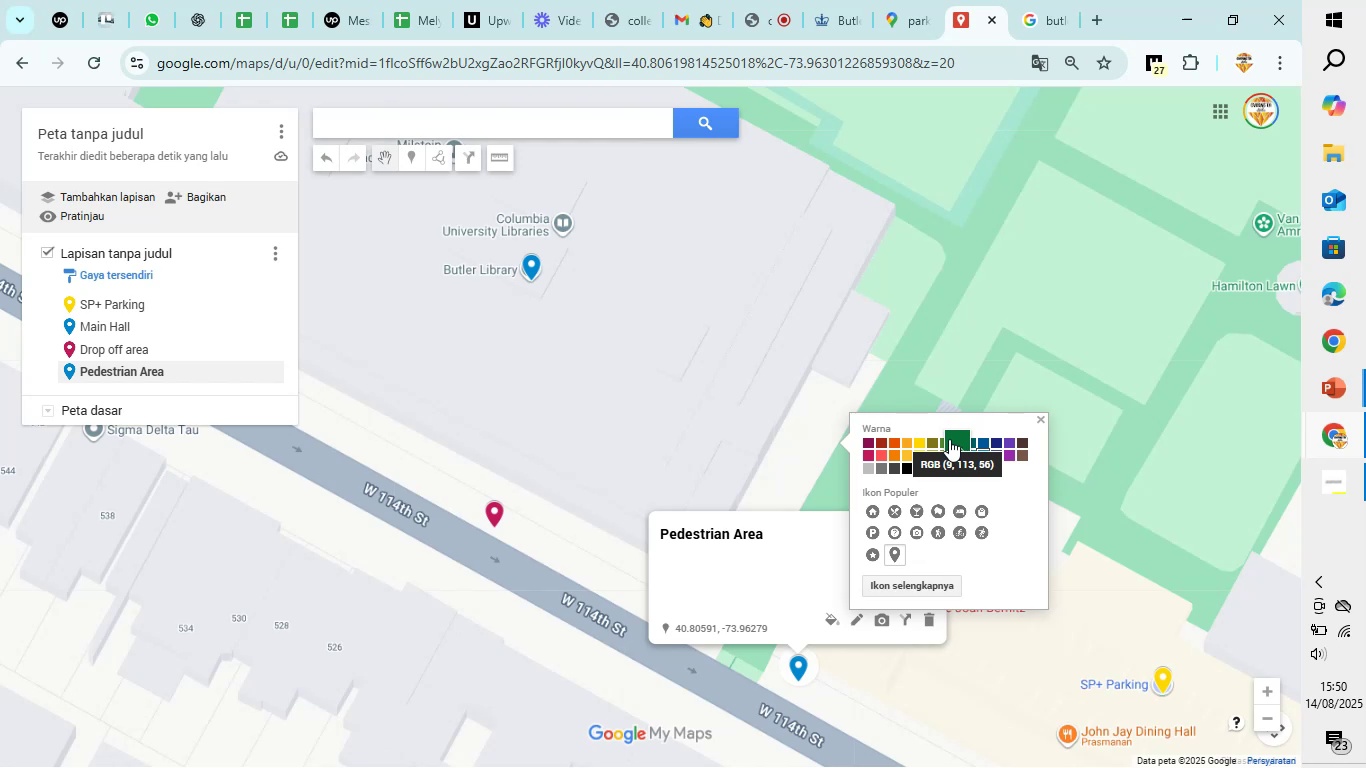 
left_click([939, 451])
 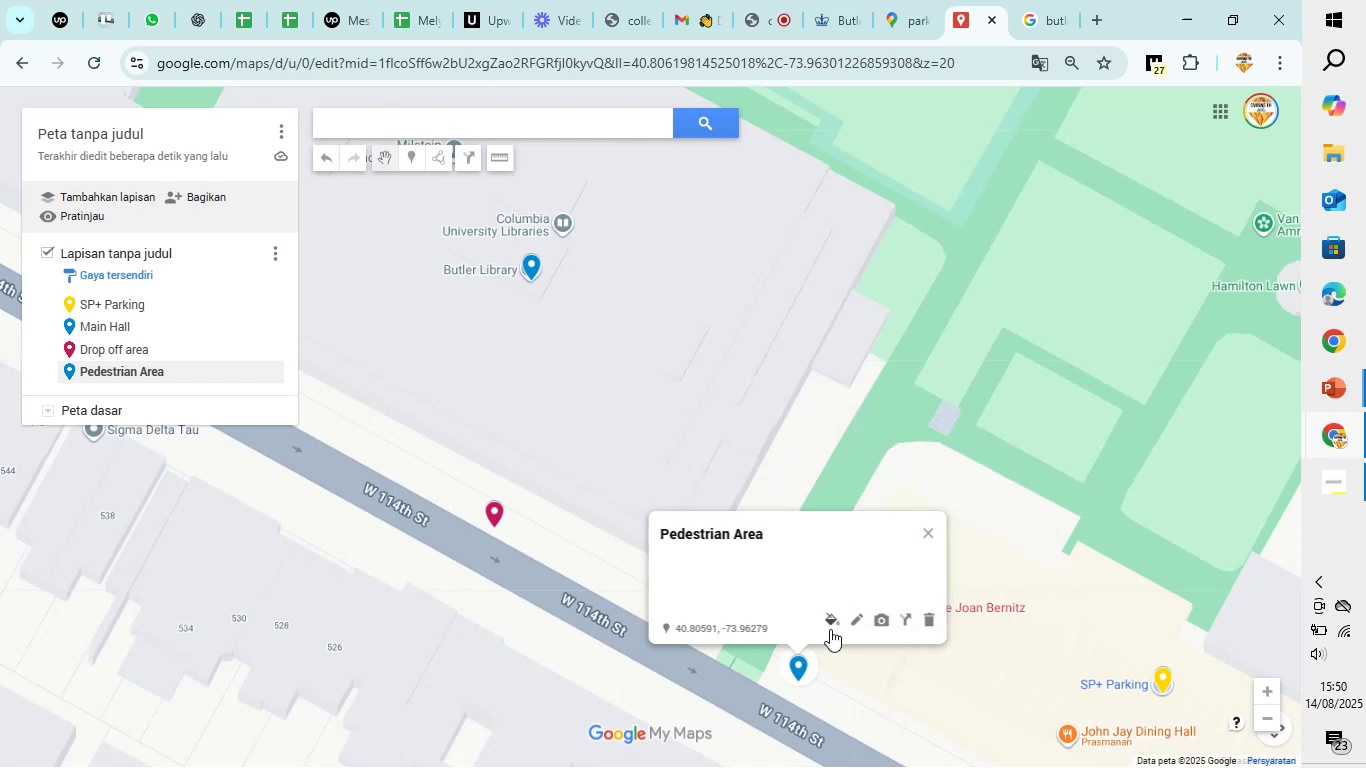 
left_click([832, 621])
 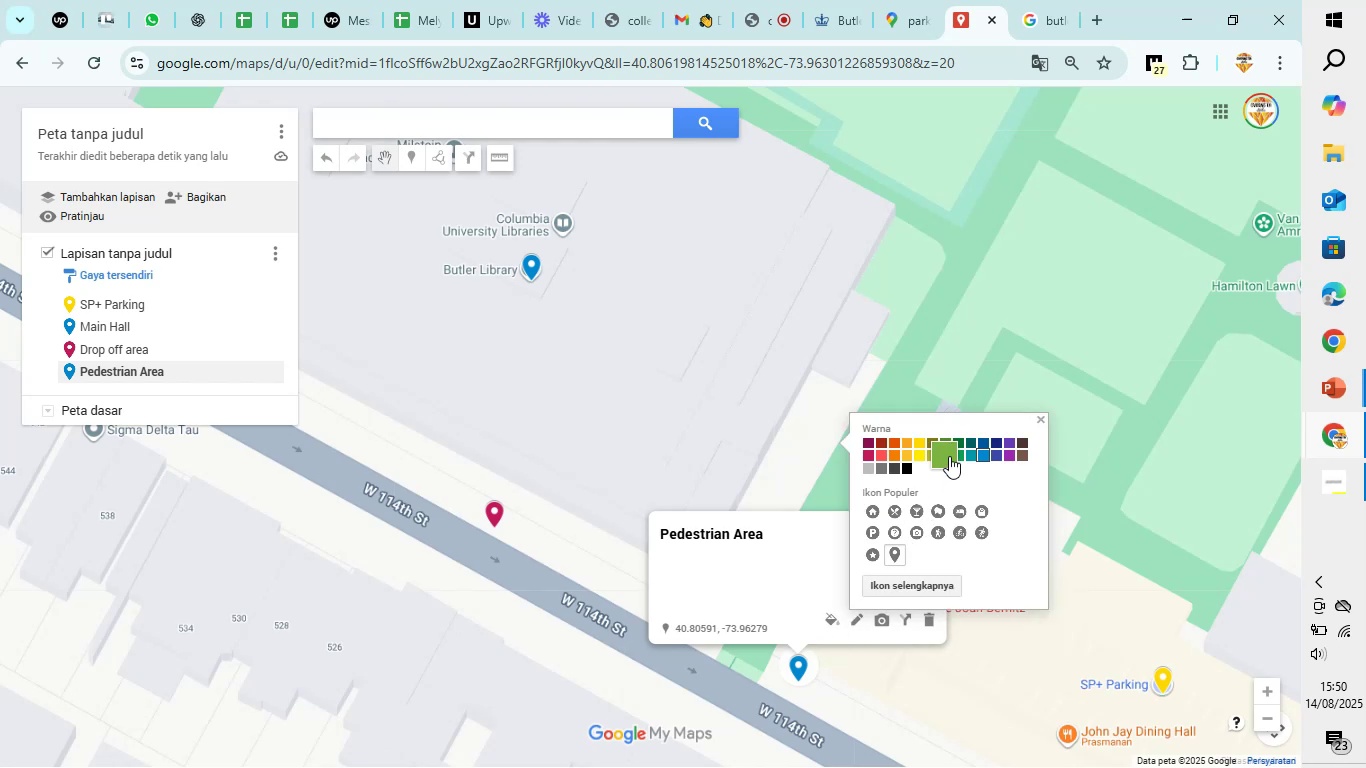 
left_click([947, 453])
 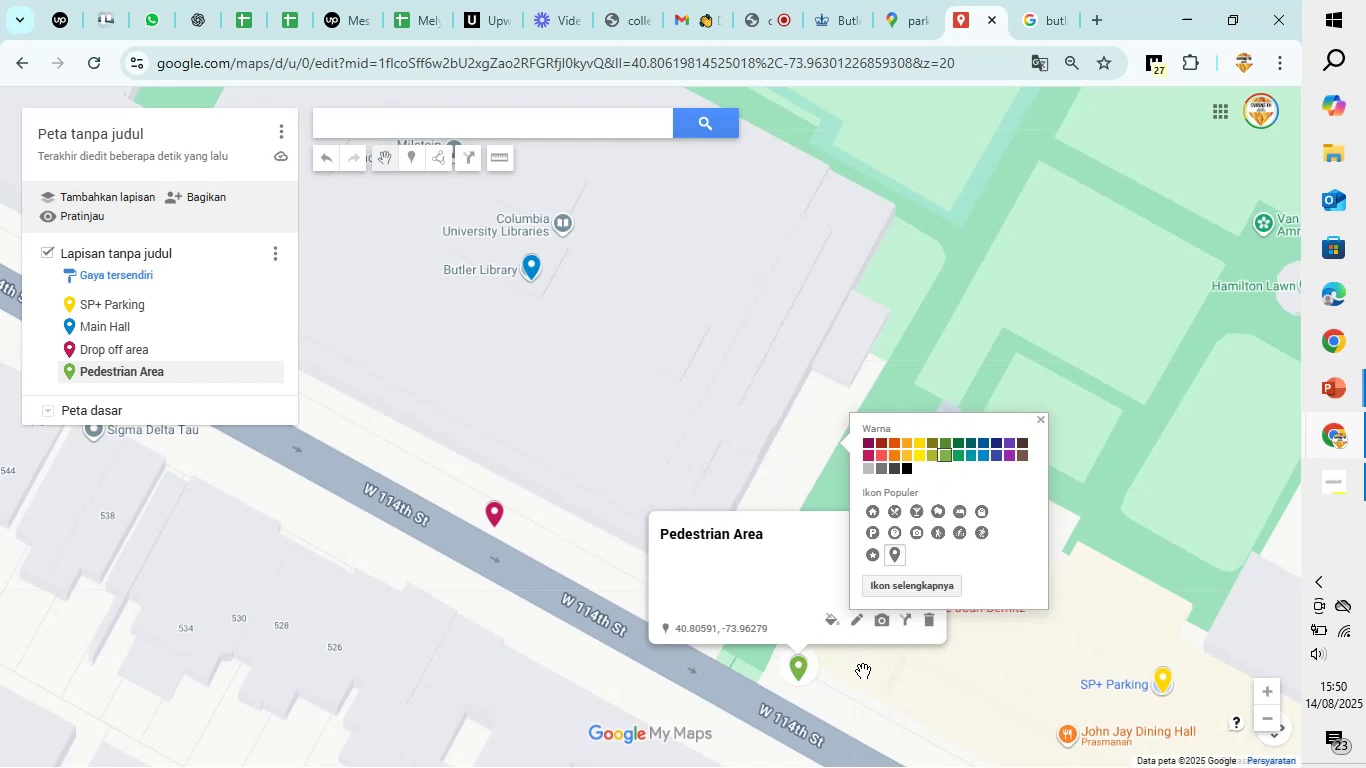 
left_click([863, 671])
 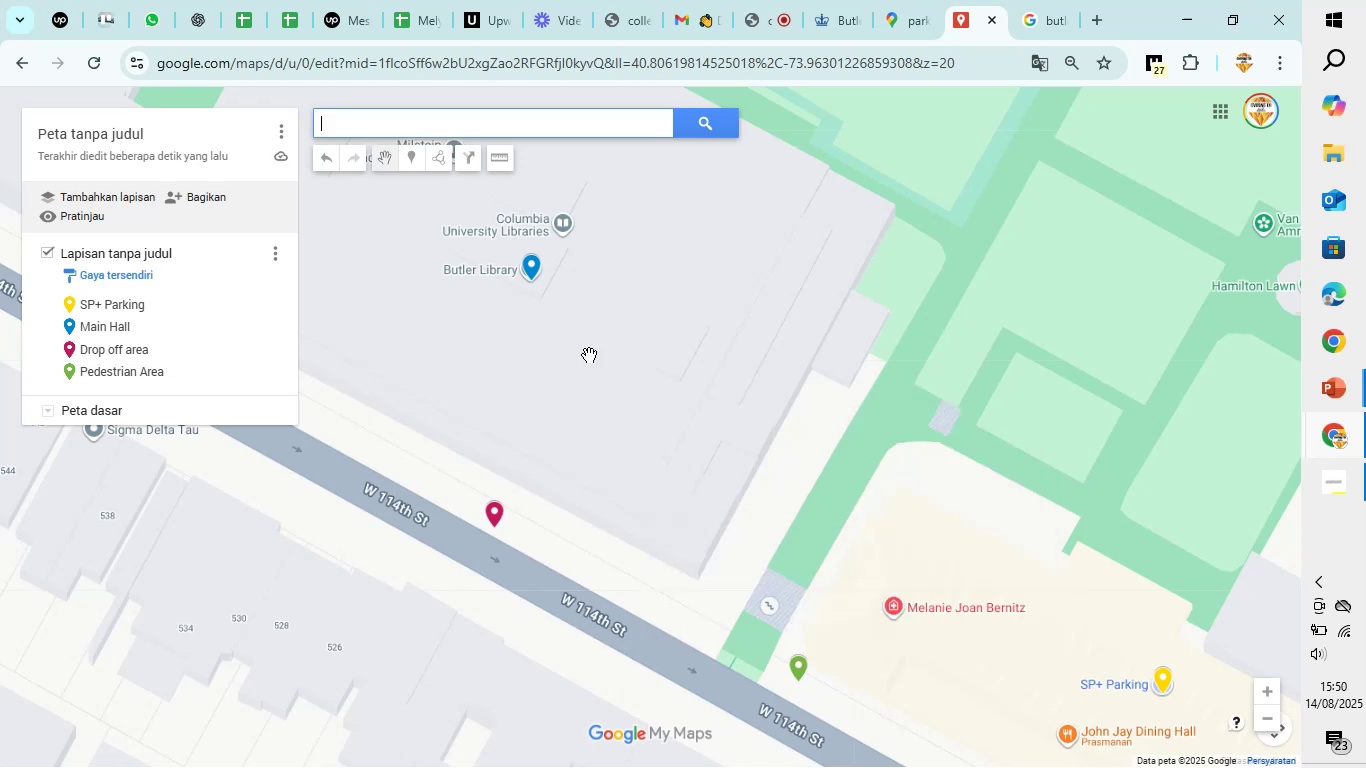 
mouse_move([555, 294])
 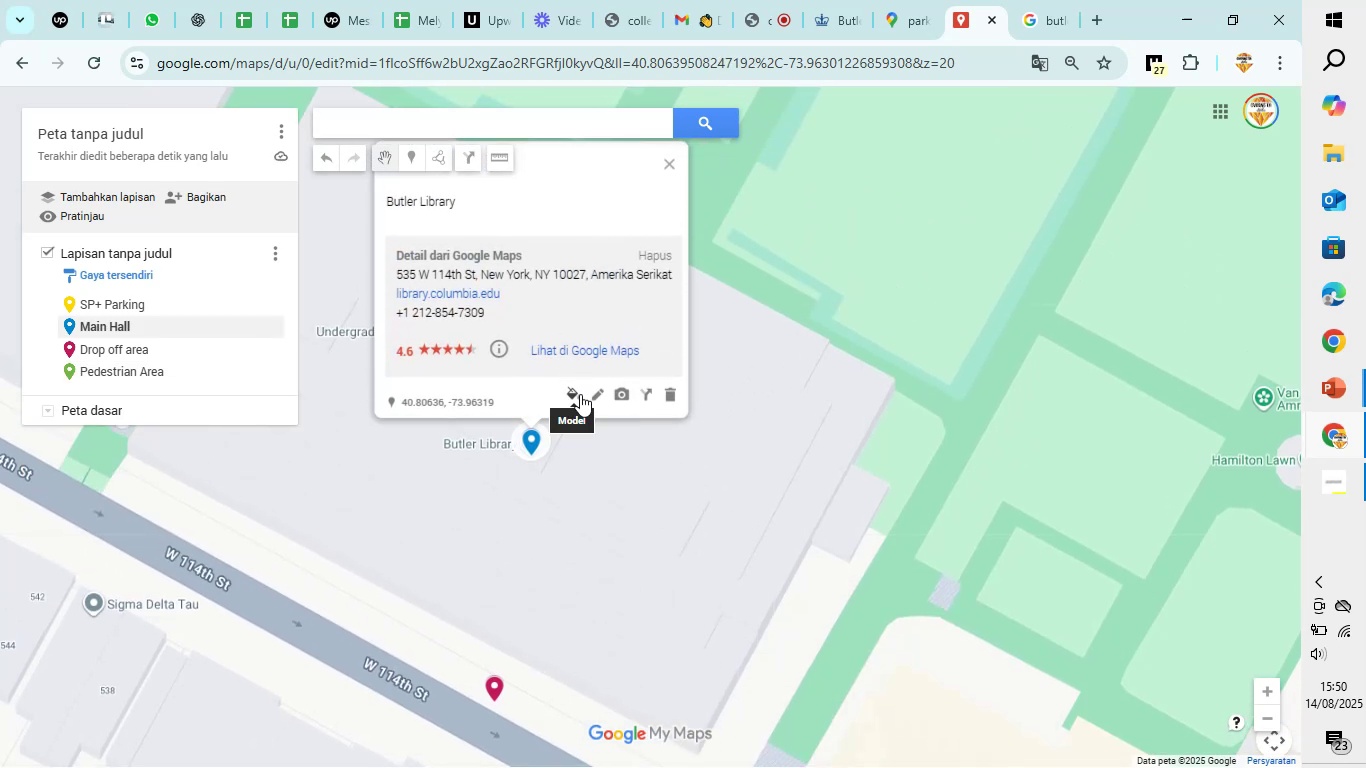 
left_click([580, 394])
 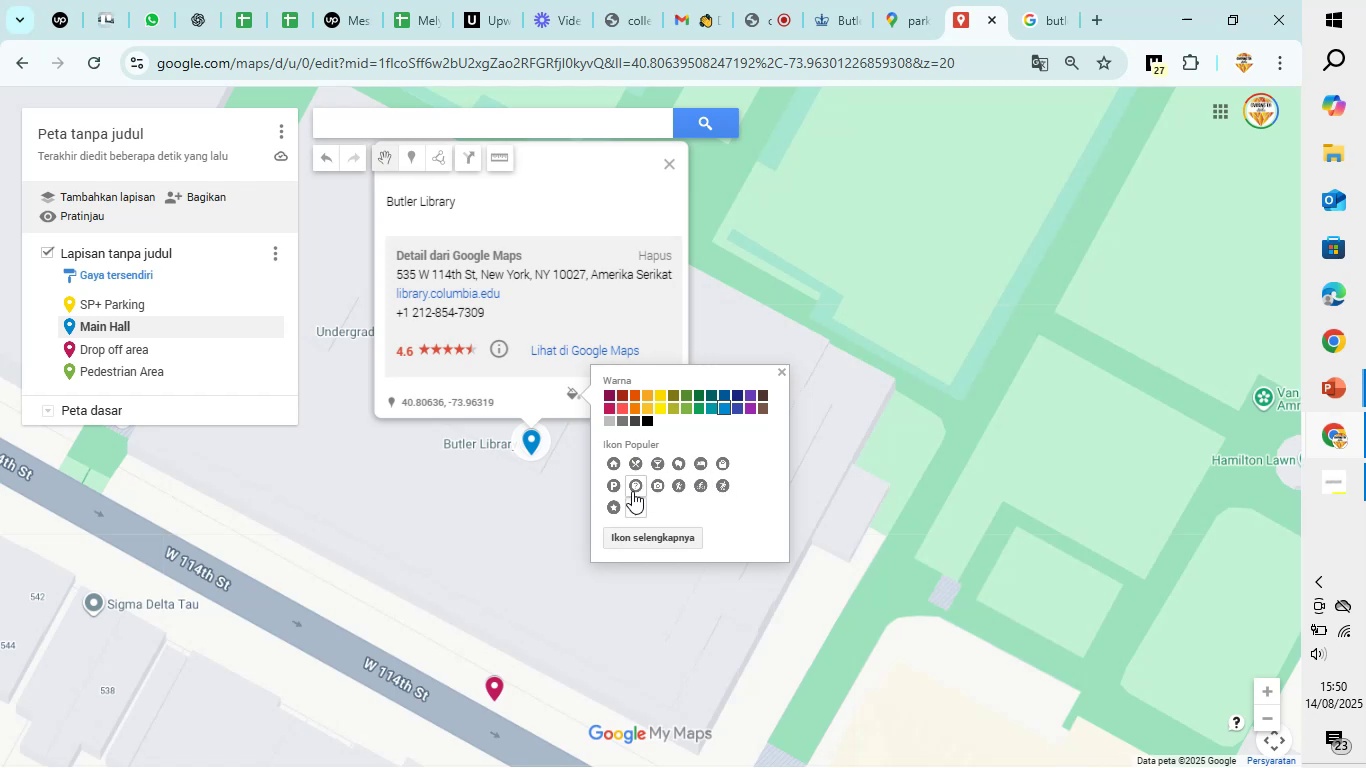 
left_click([618, 501])
 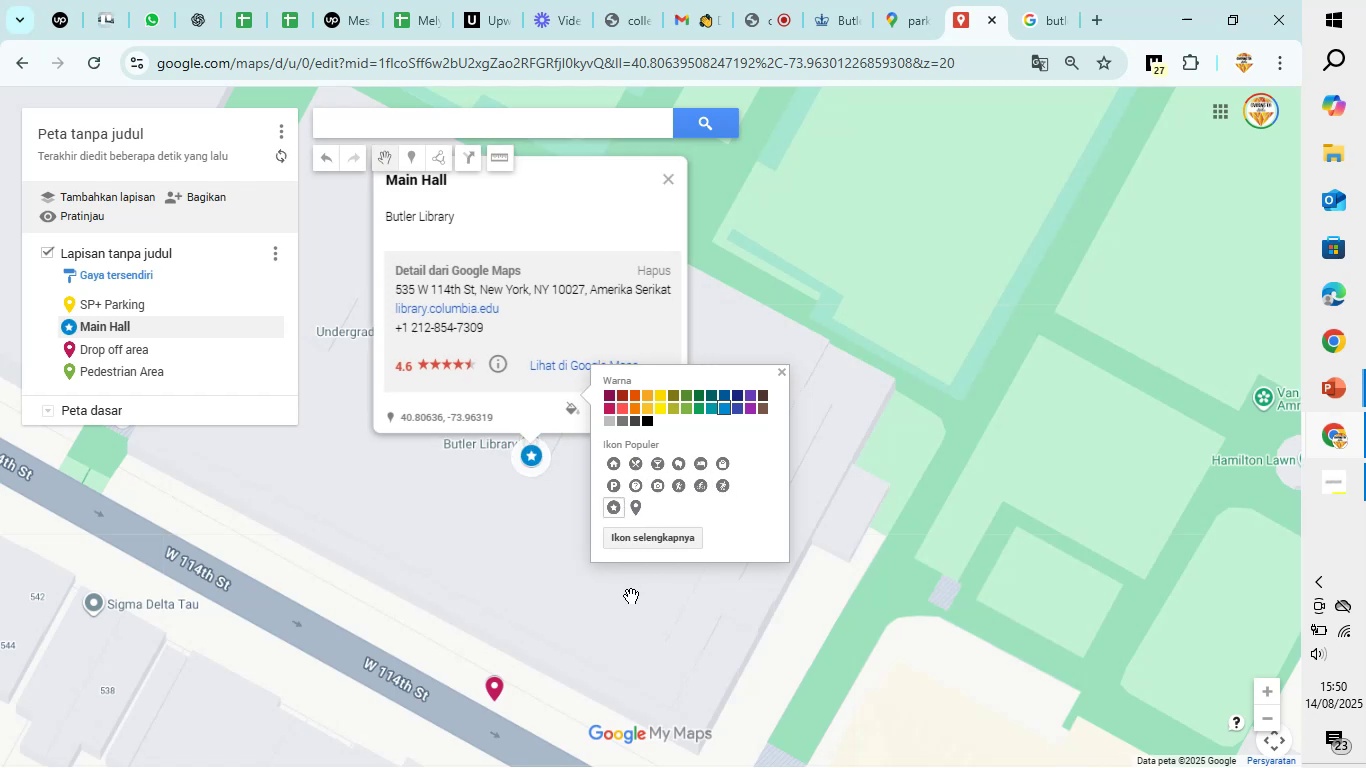 
left_click([631, 596])
 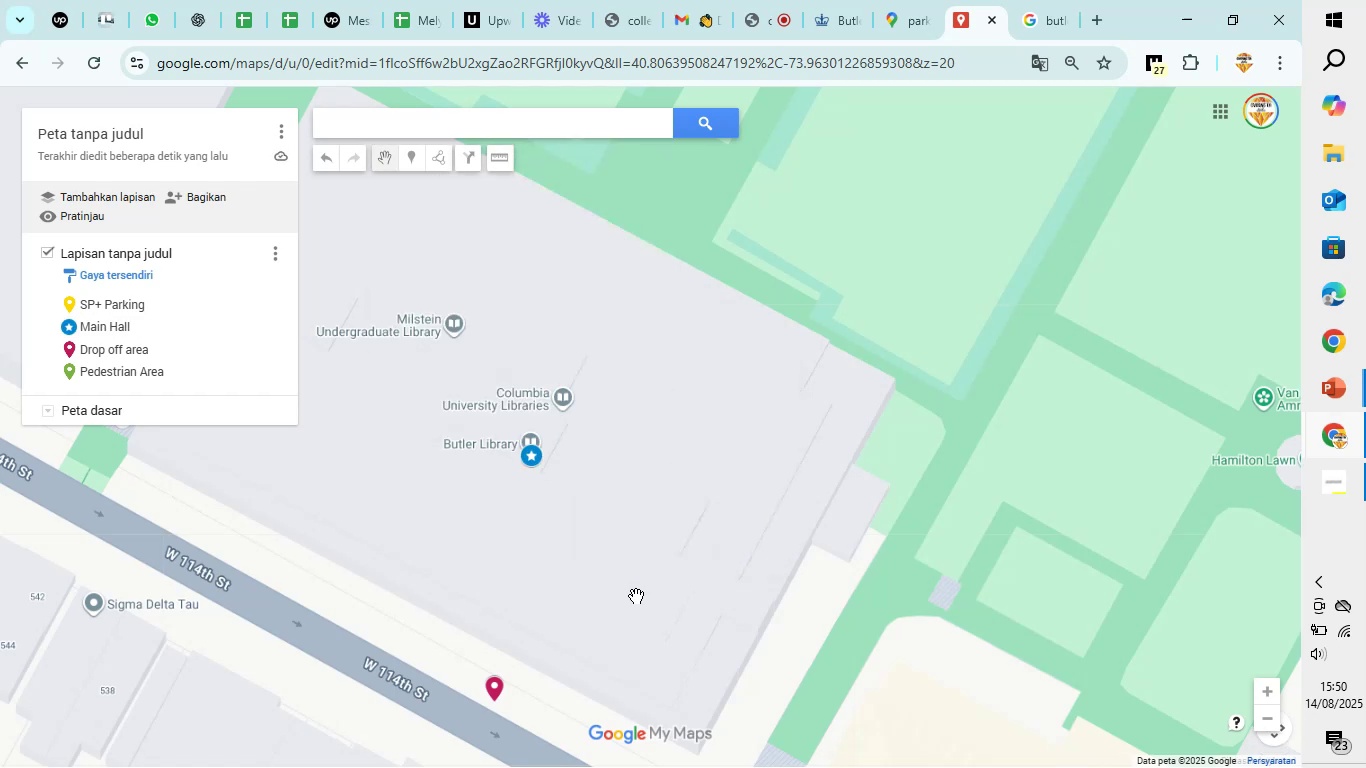 
scroll: coordinate [806, 614], scroll_direction: down, amount: 6.0
 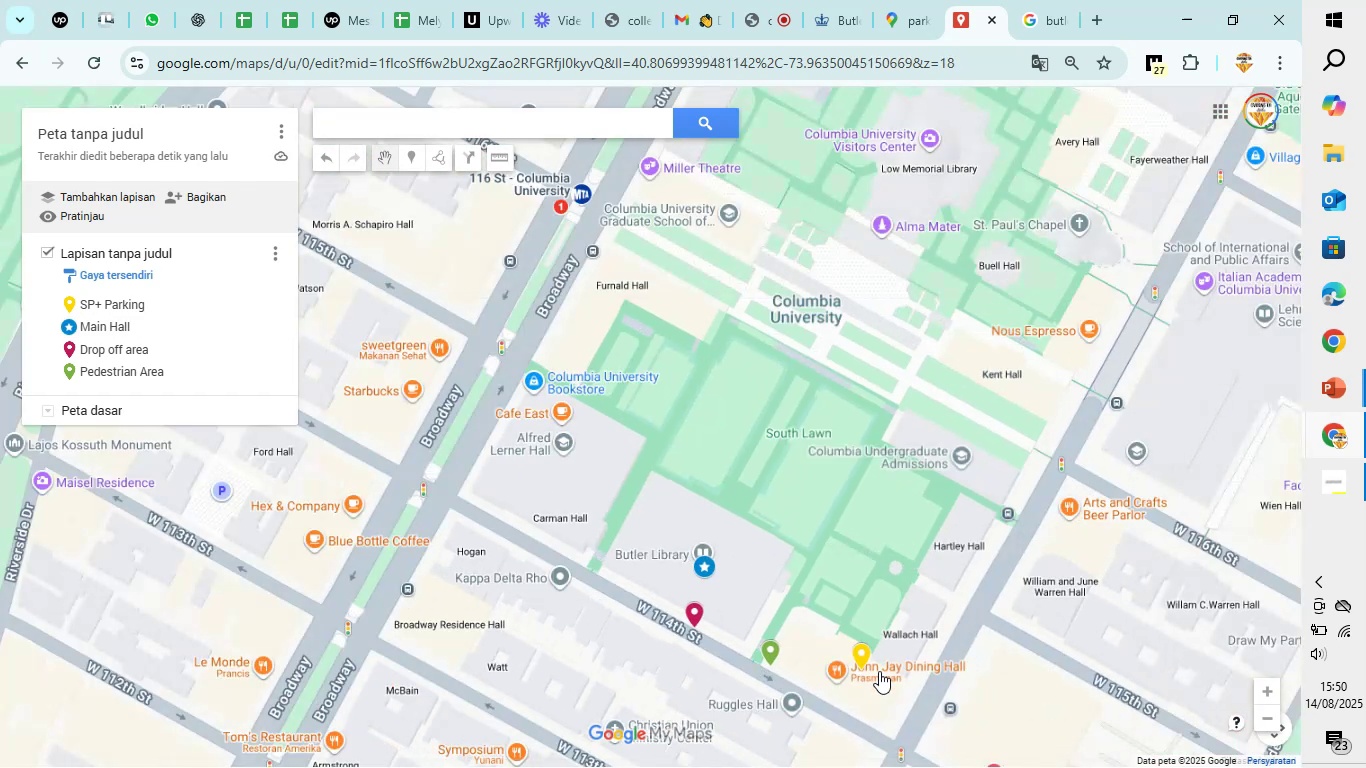 
left_click_drag(start_coordinate=[871, 718], to_coordinate=[819, 666])
 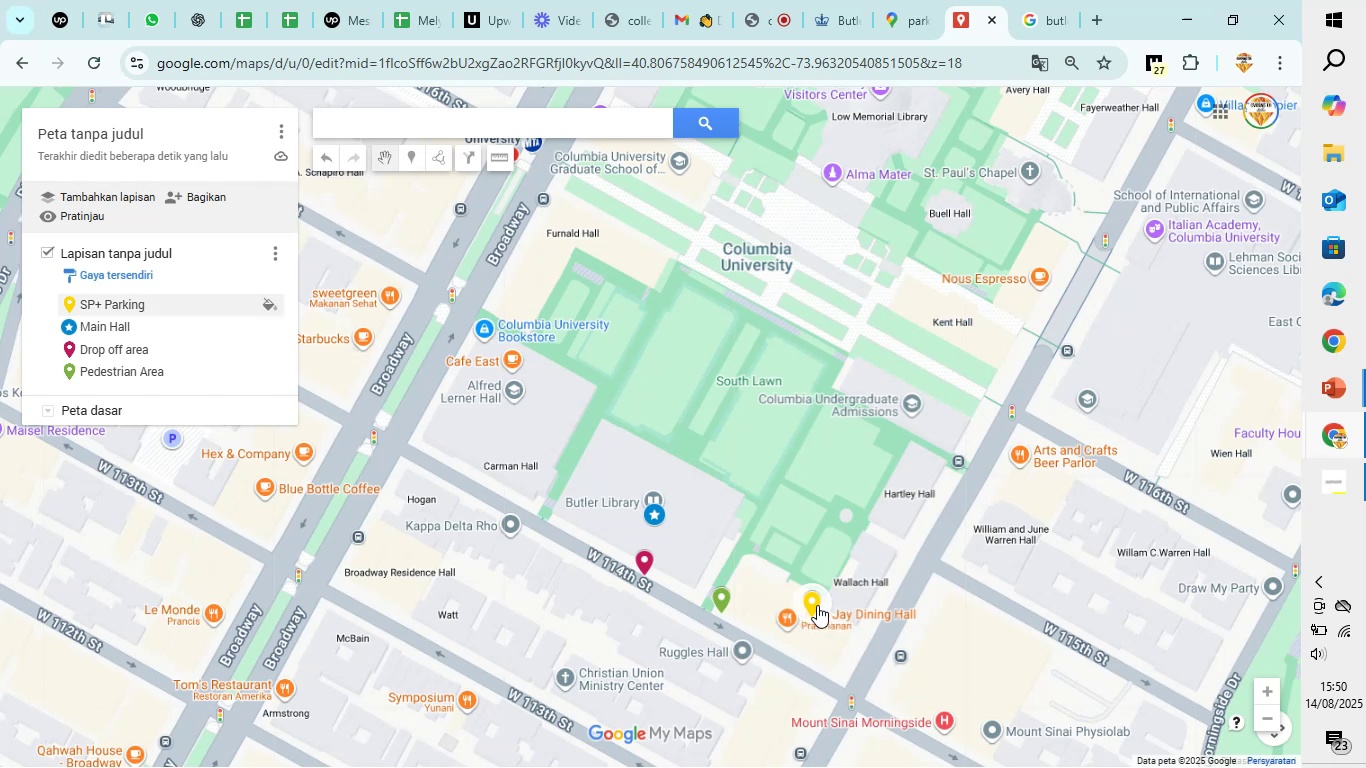 
left_click([814, 604])
 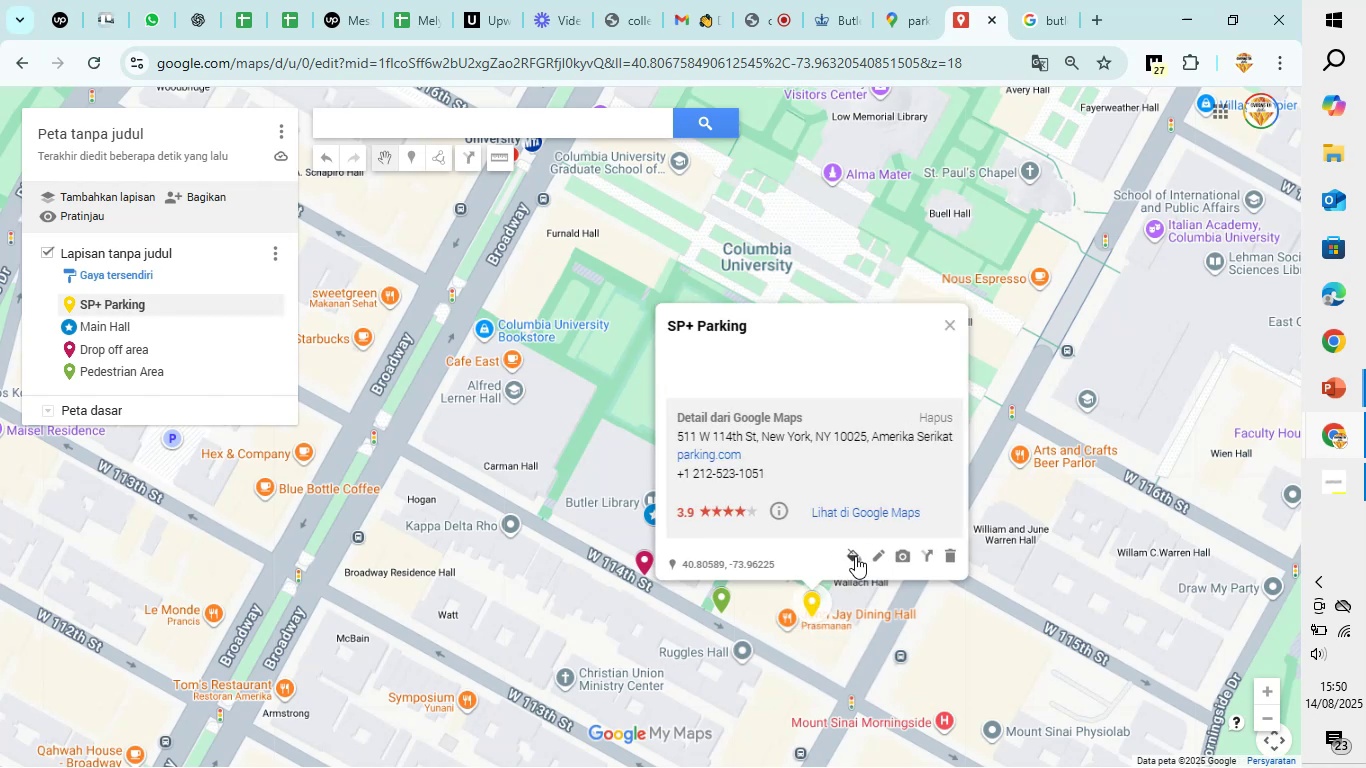 
left_click([855, 556])
 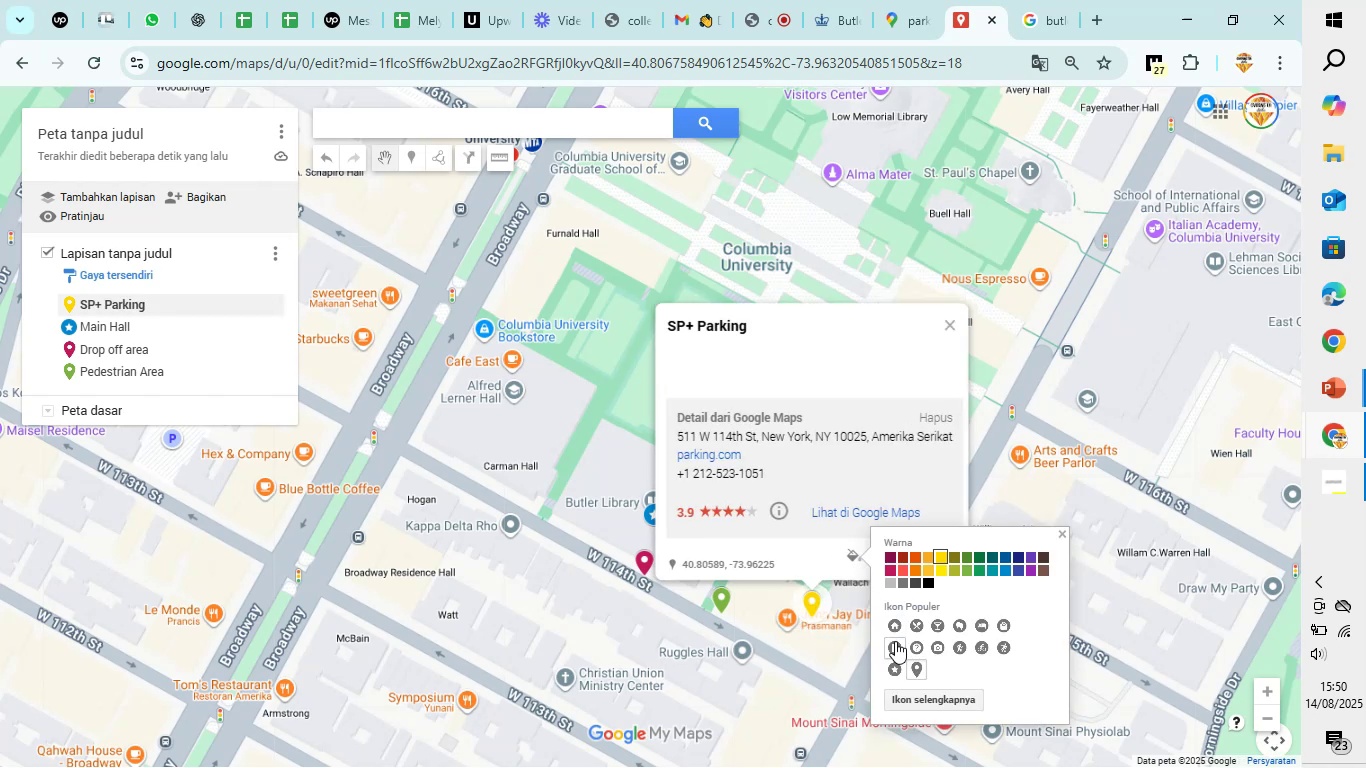 
left_click([895, 648])
 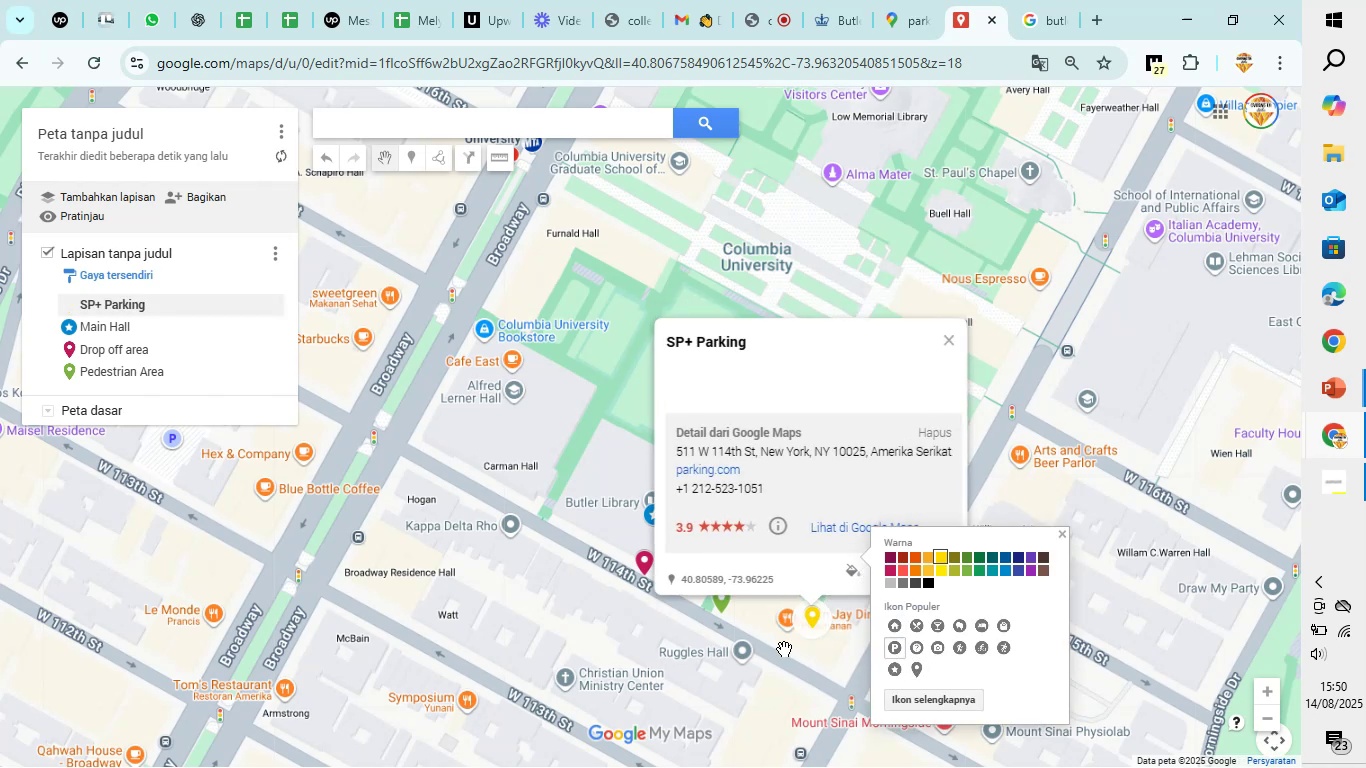 
left_click([784, 649])
 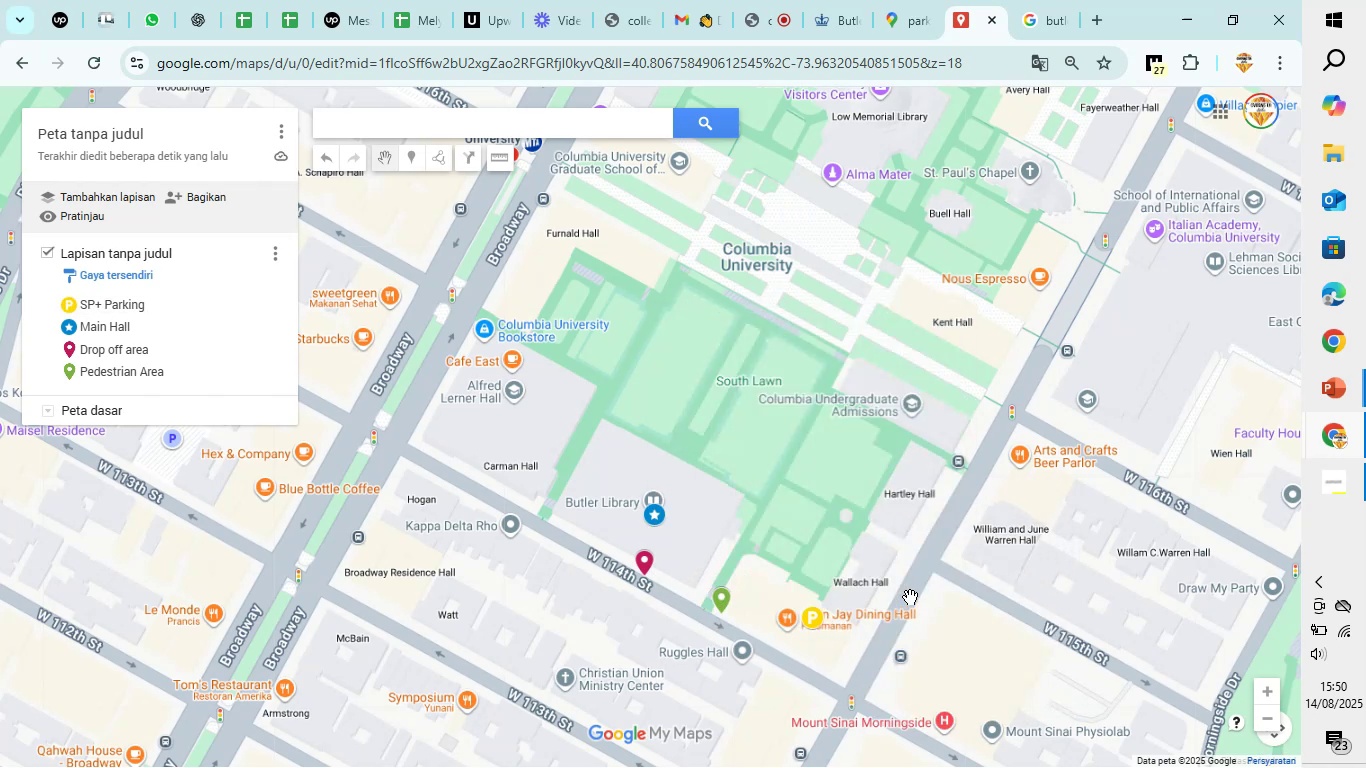 
left_click_drag(start_coordinate=[1000, 666], to_coordinate=[801, 467])
 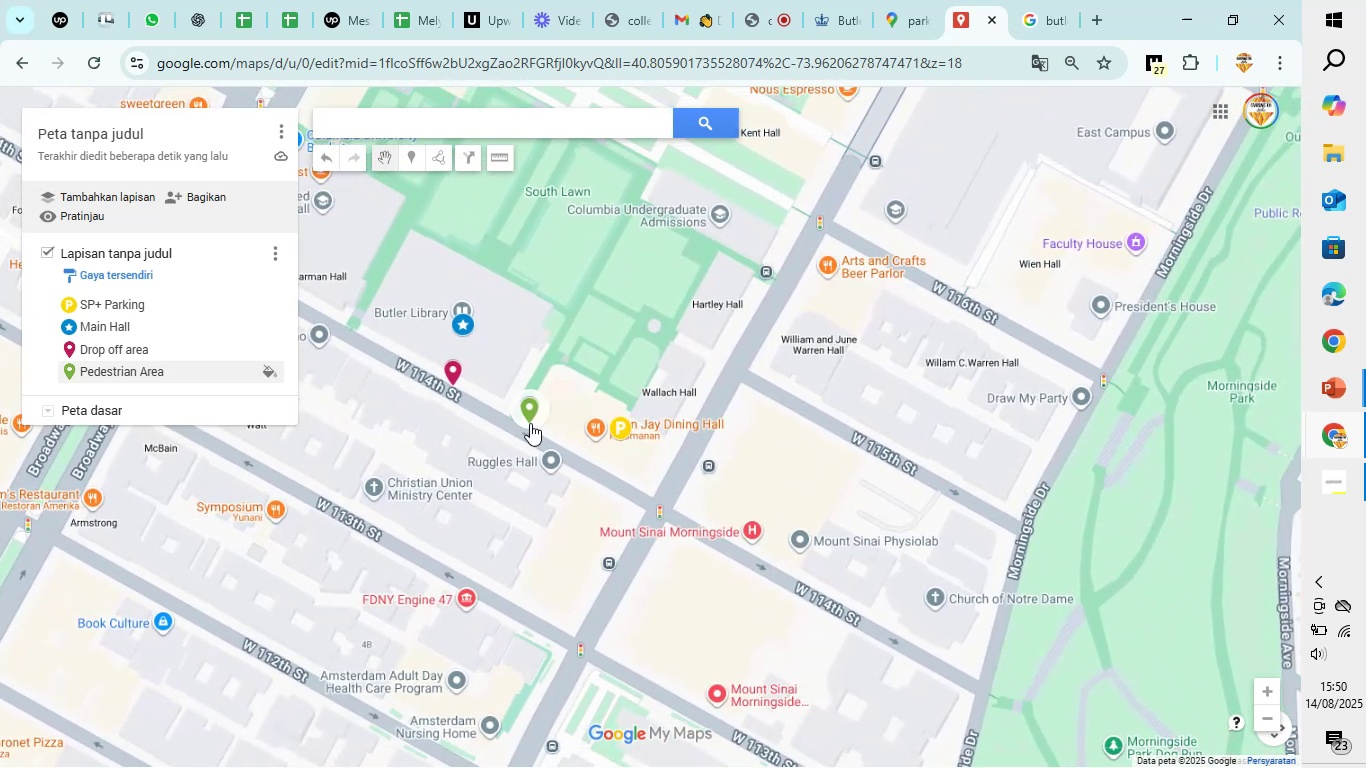 
left_click([528, 417])
 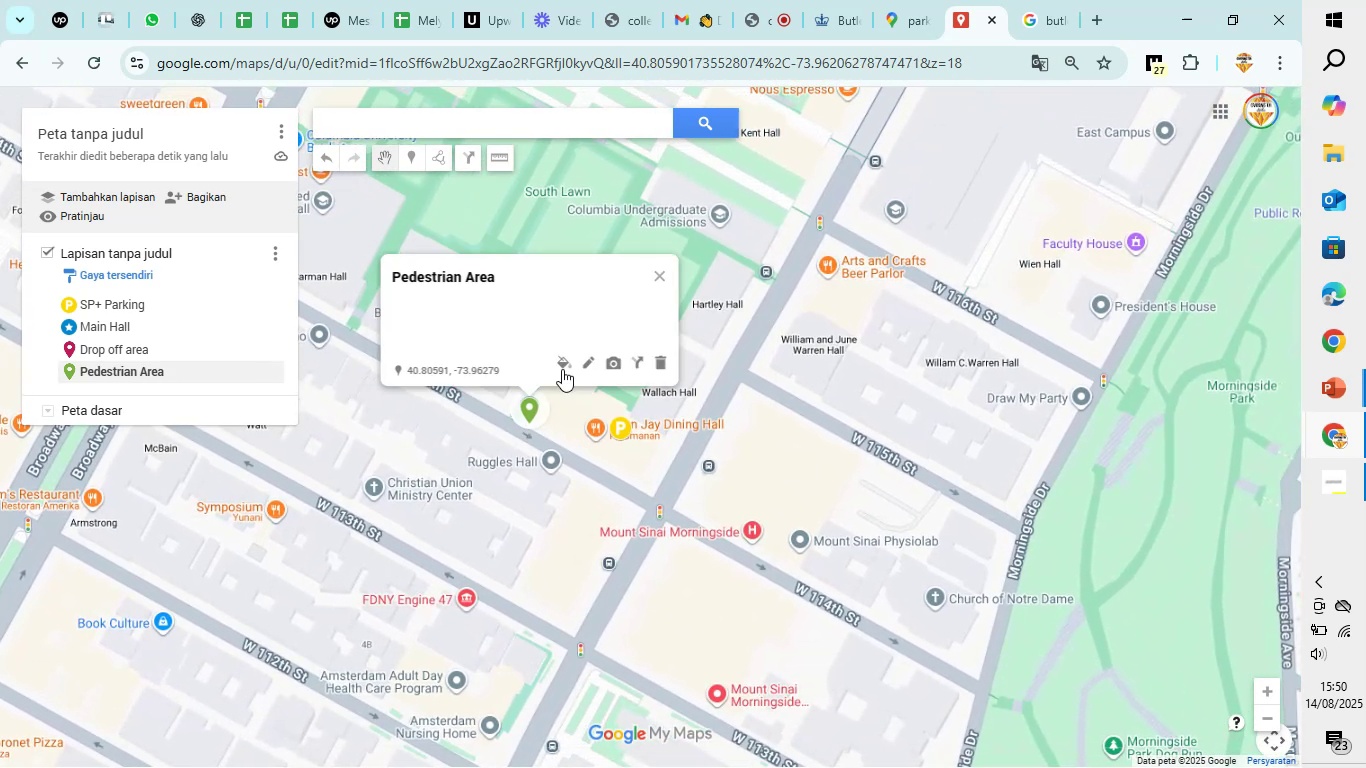 
left_click([562, 365])
 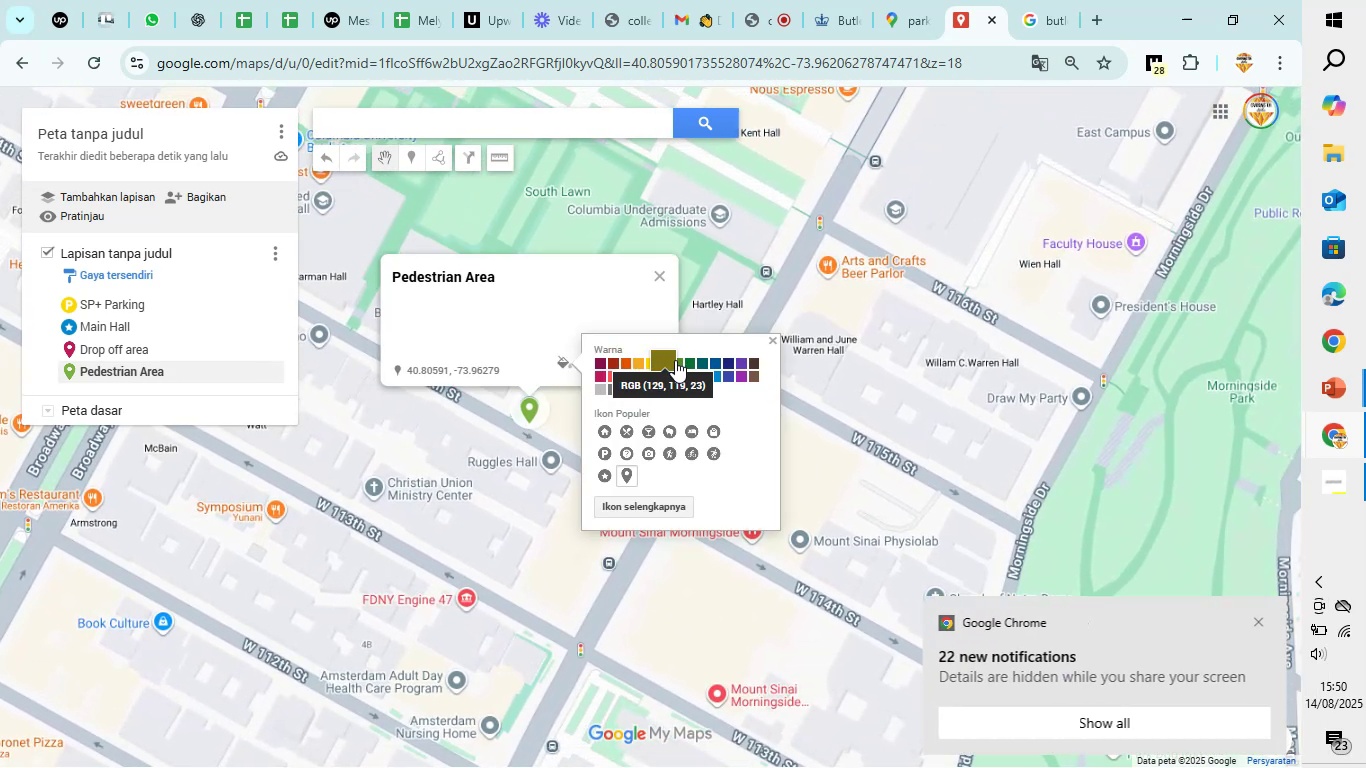 
wait(5.06)
 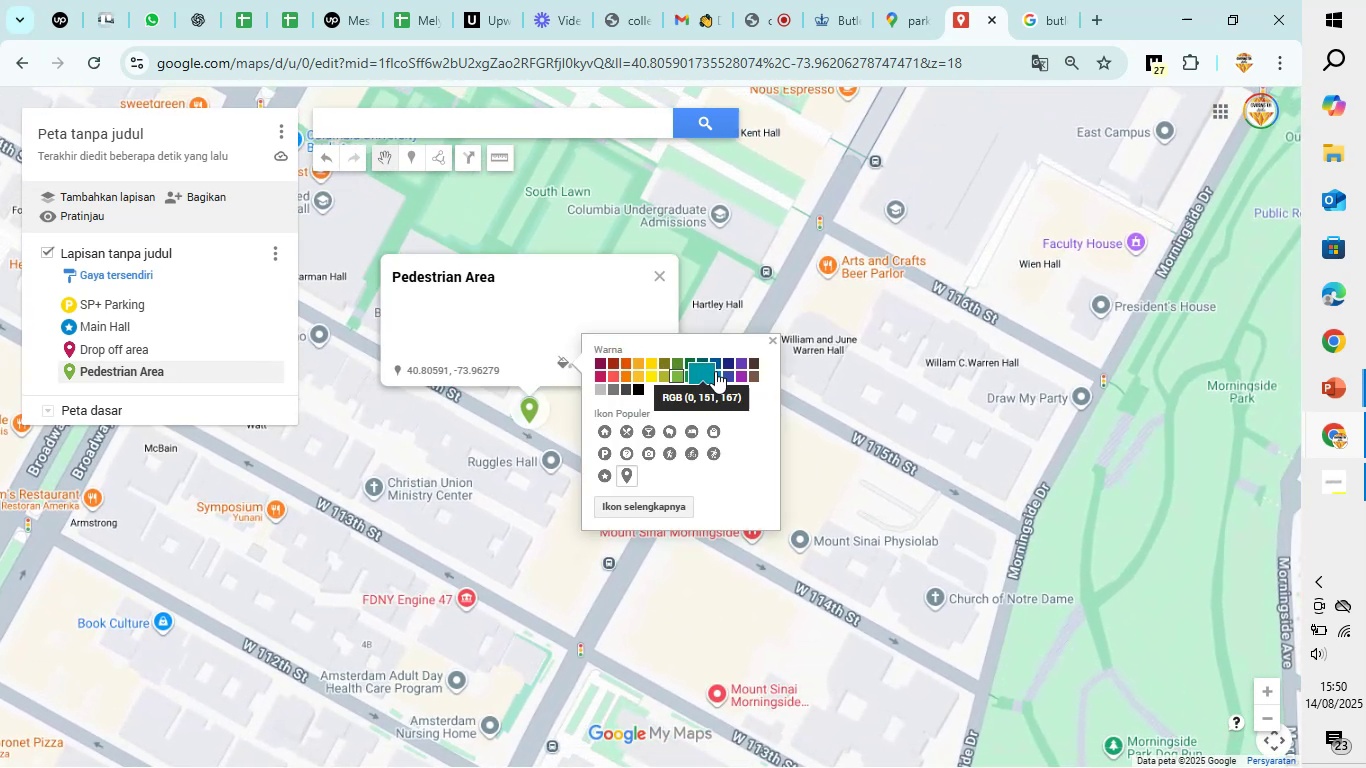 
left_click([630, 358])
 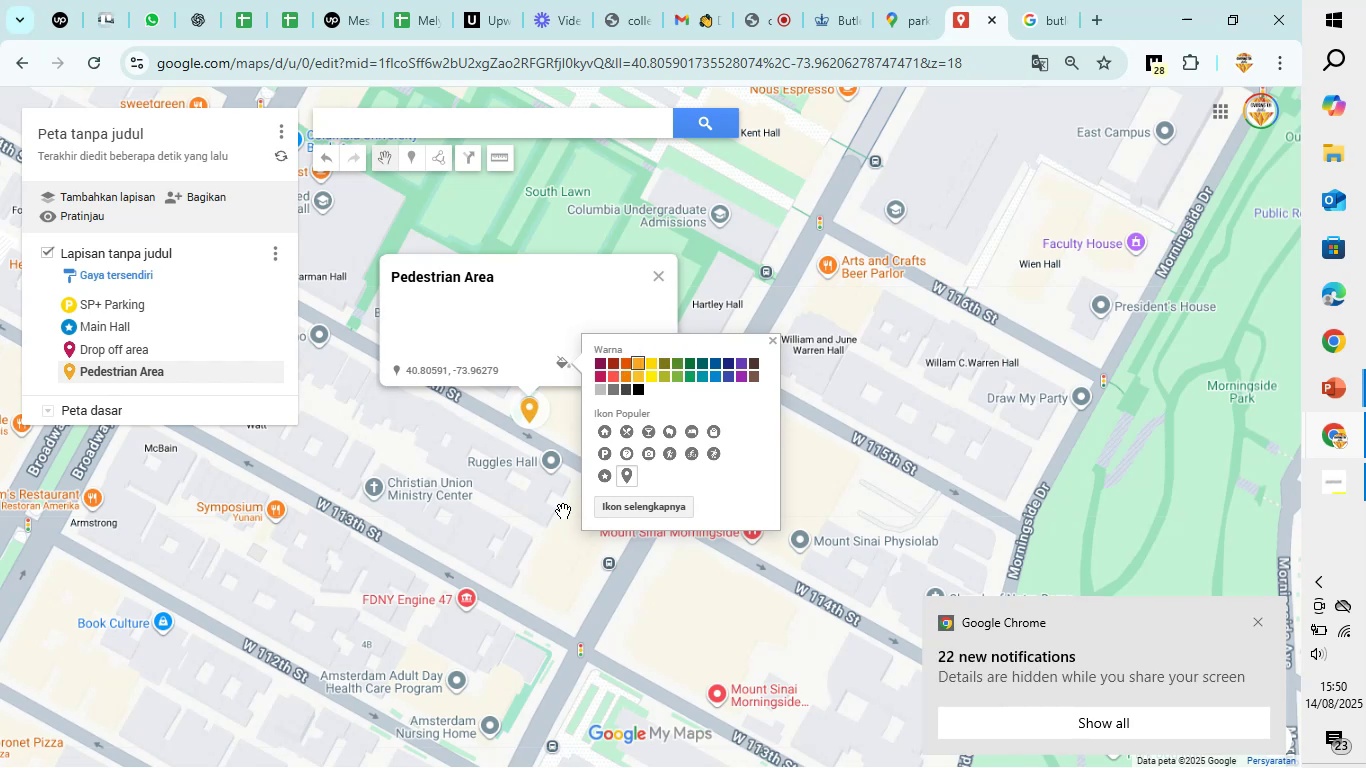 
left_click([570, 541])
 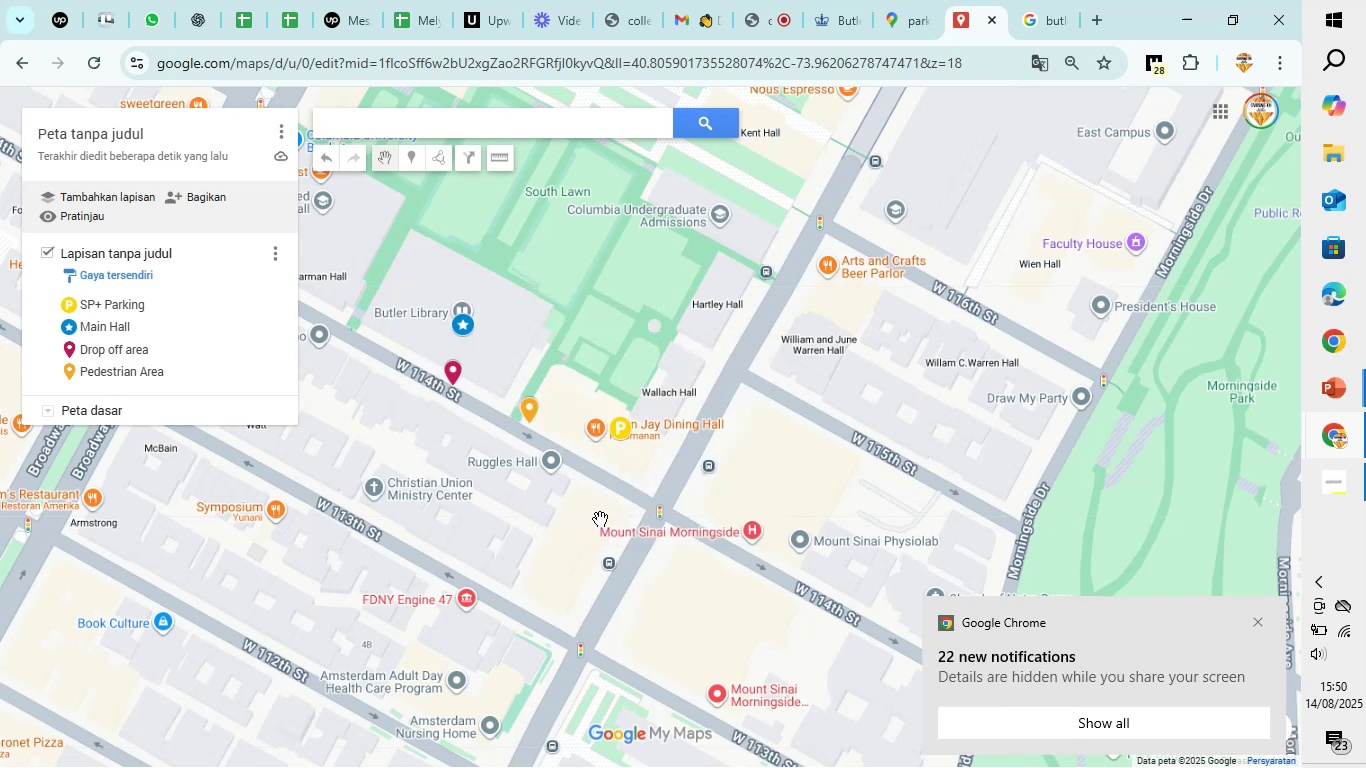 
key(Meta+PrintScreen)
 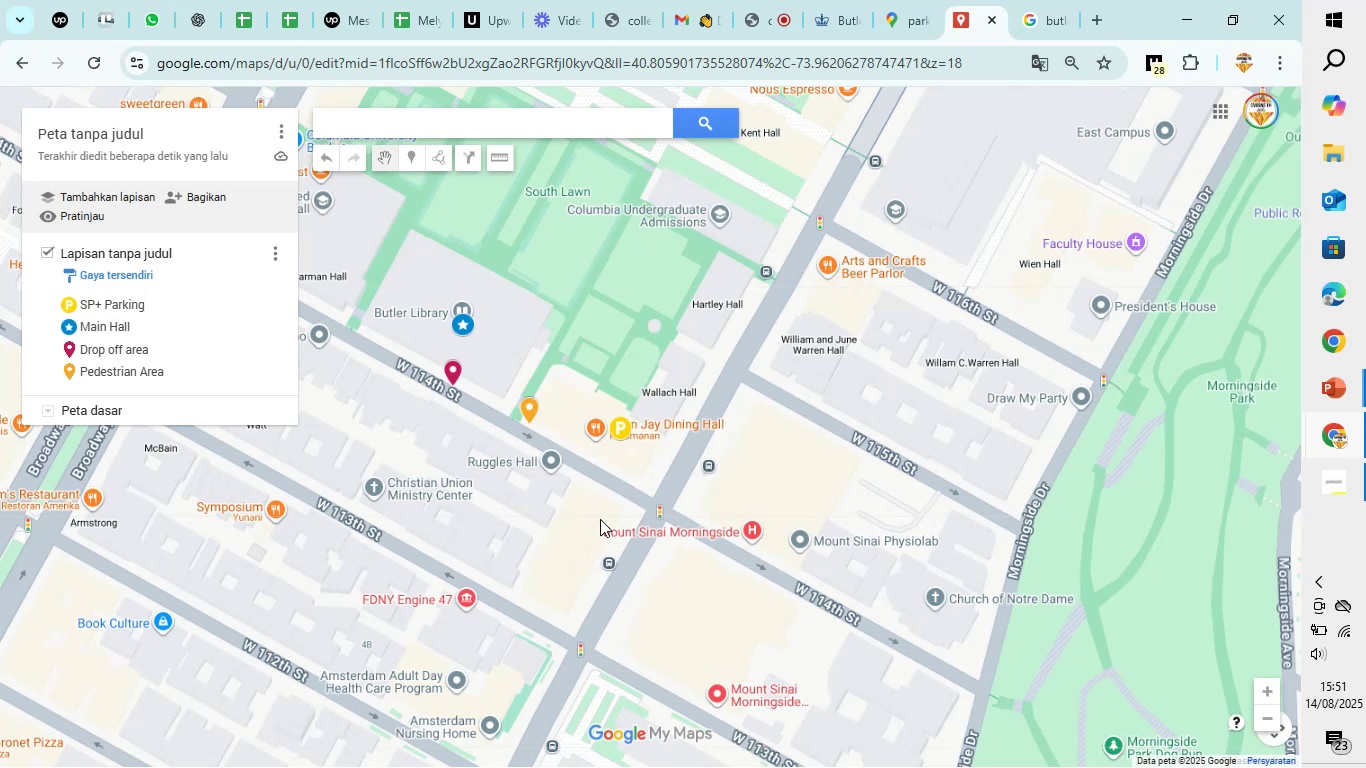 
wait(11.27)
 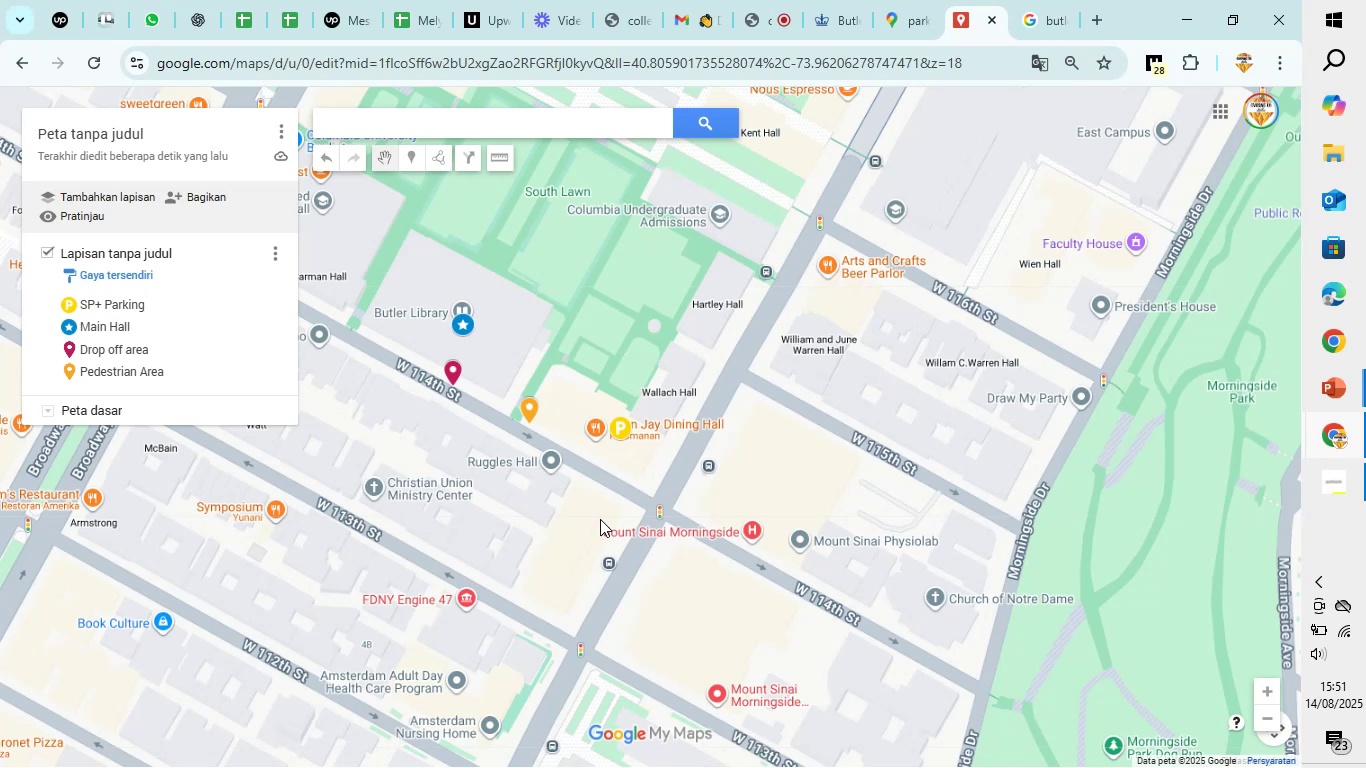 
mouse_move([1351, 408])
 